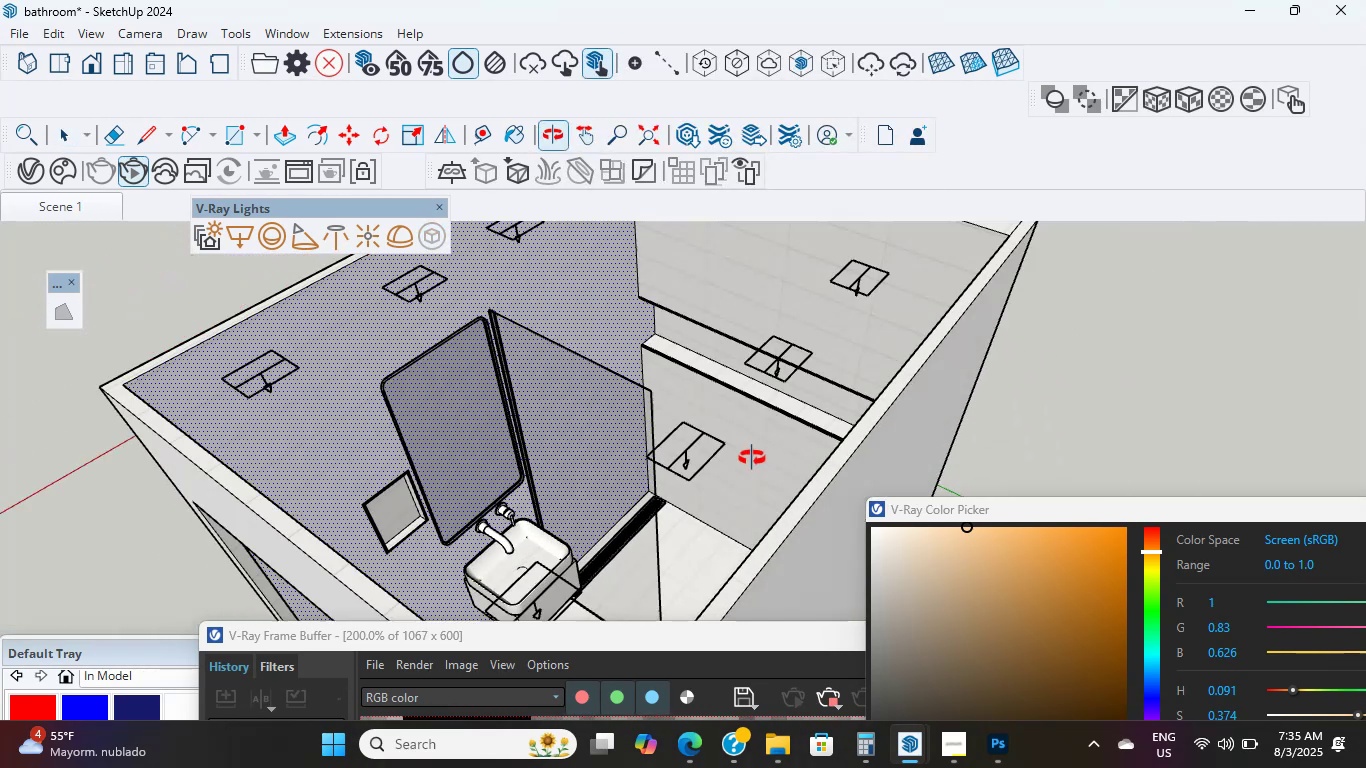 
scroll: coordinate [452, 558], scroll_direction: up, amount: 17.0
 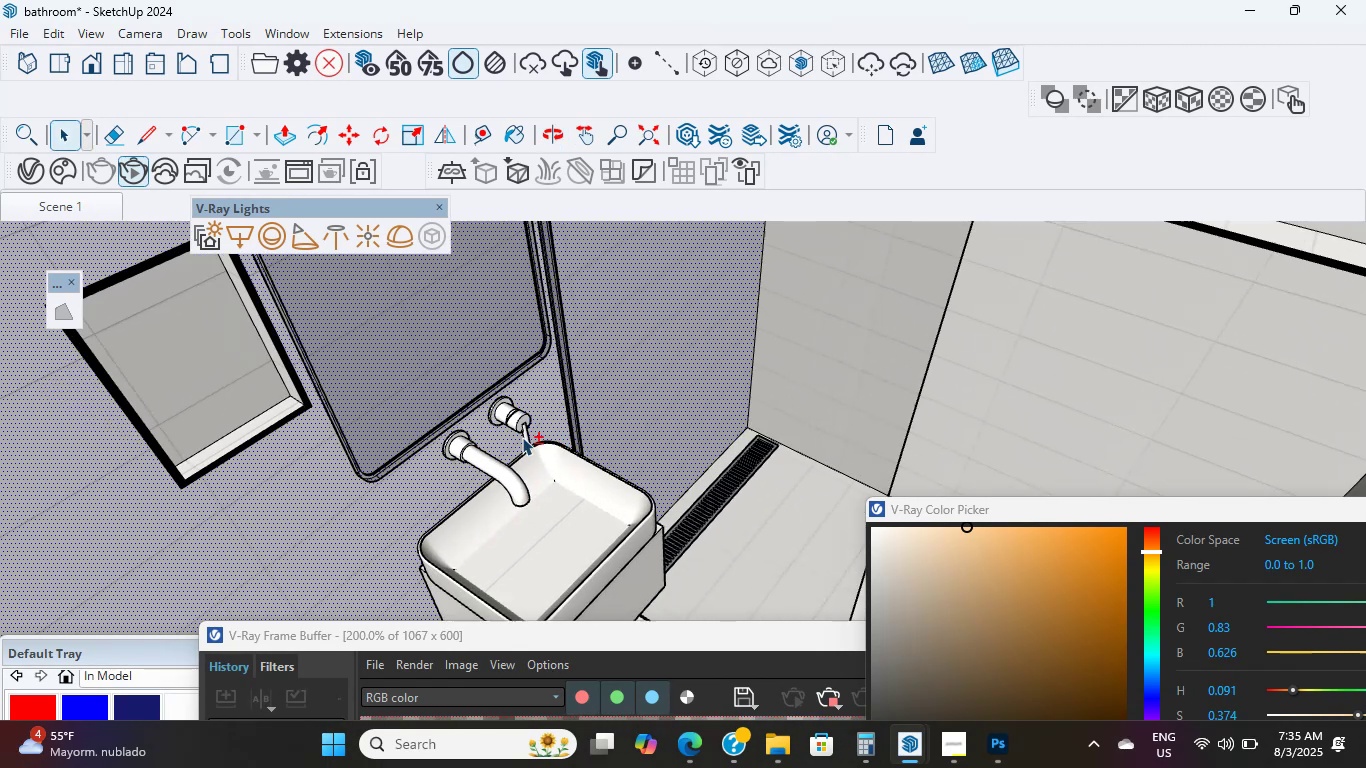 
hold_key(key=ShiftLeft, duration=0.68)
 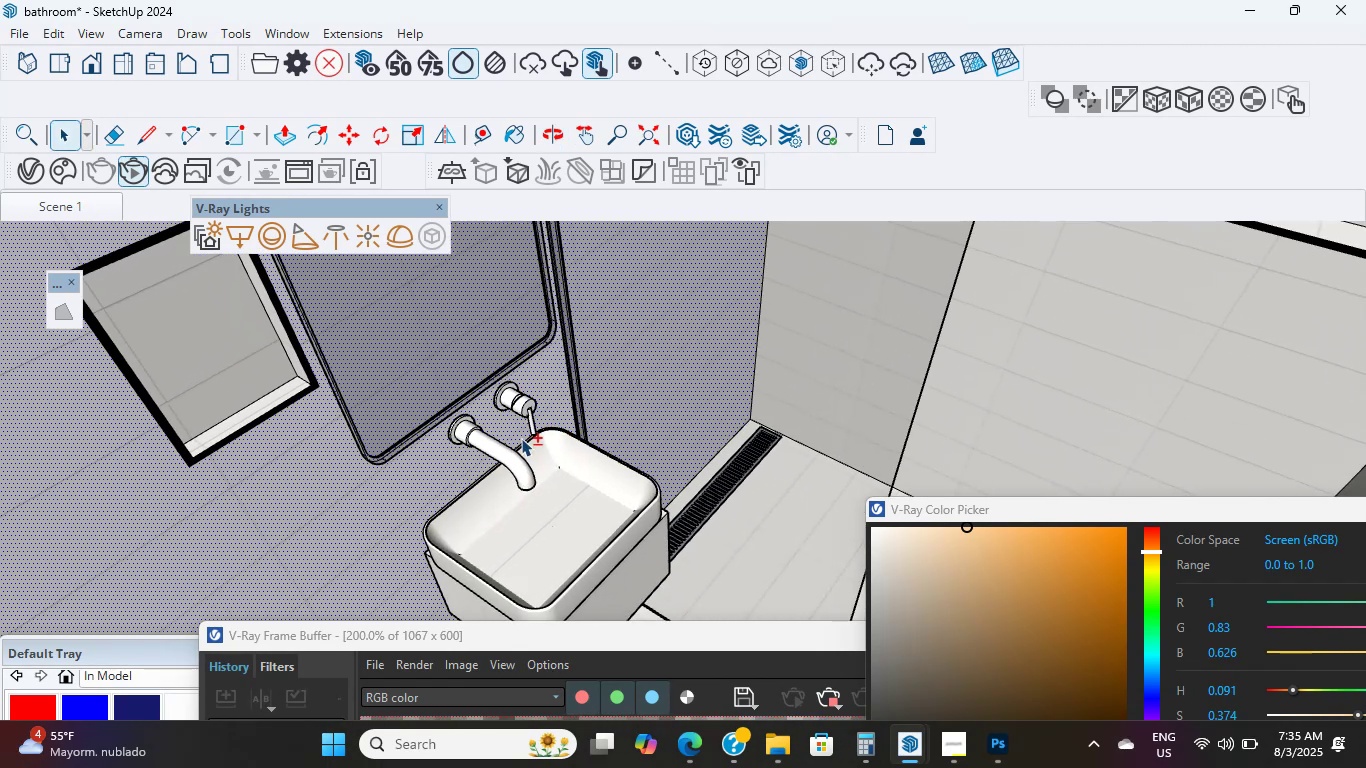 
scroll: coordinate [460, 483], scroll_direction: up, amount: 3.0
 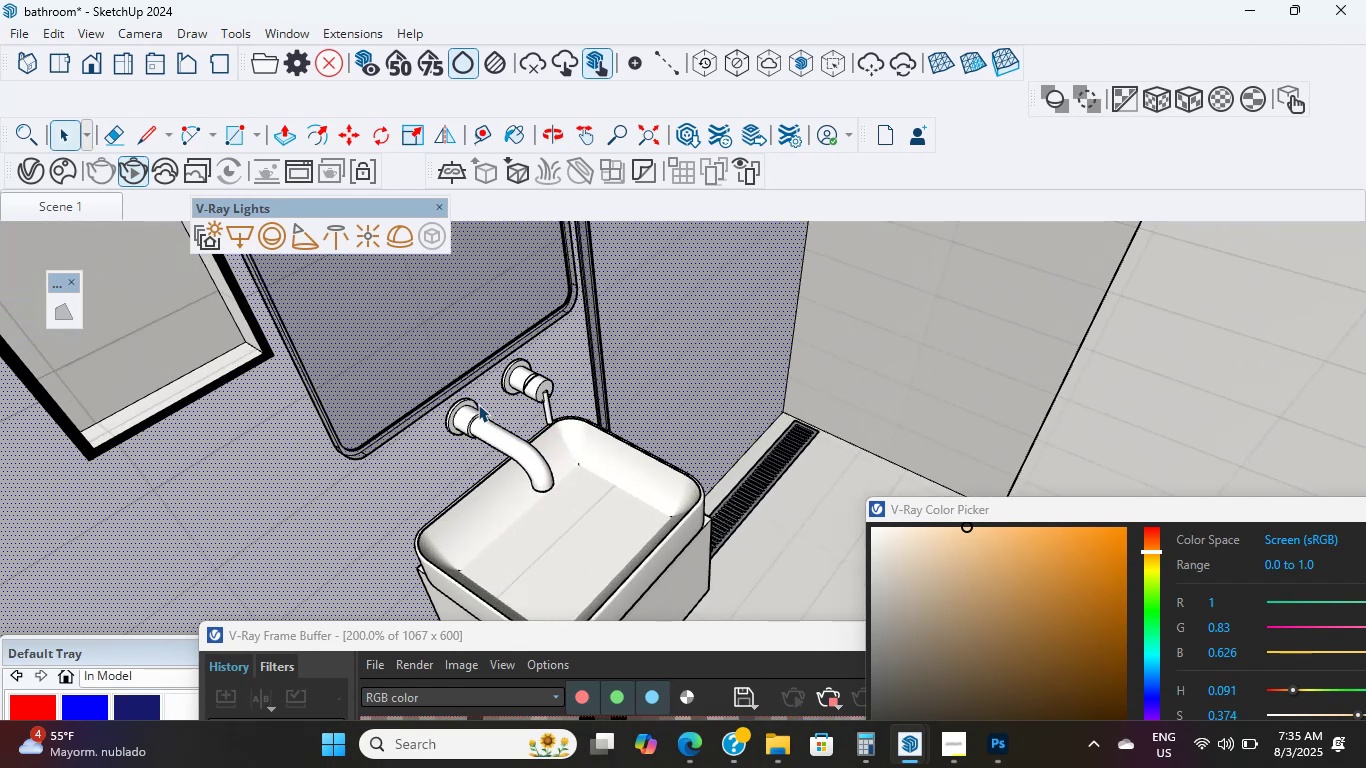 
left_click([478, 404])
 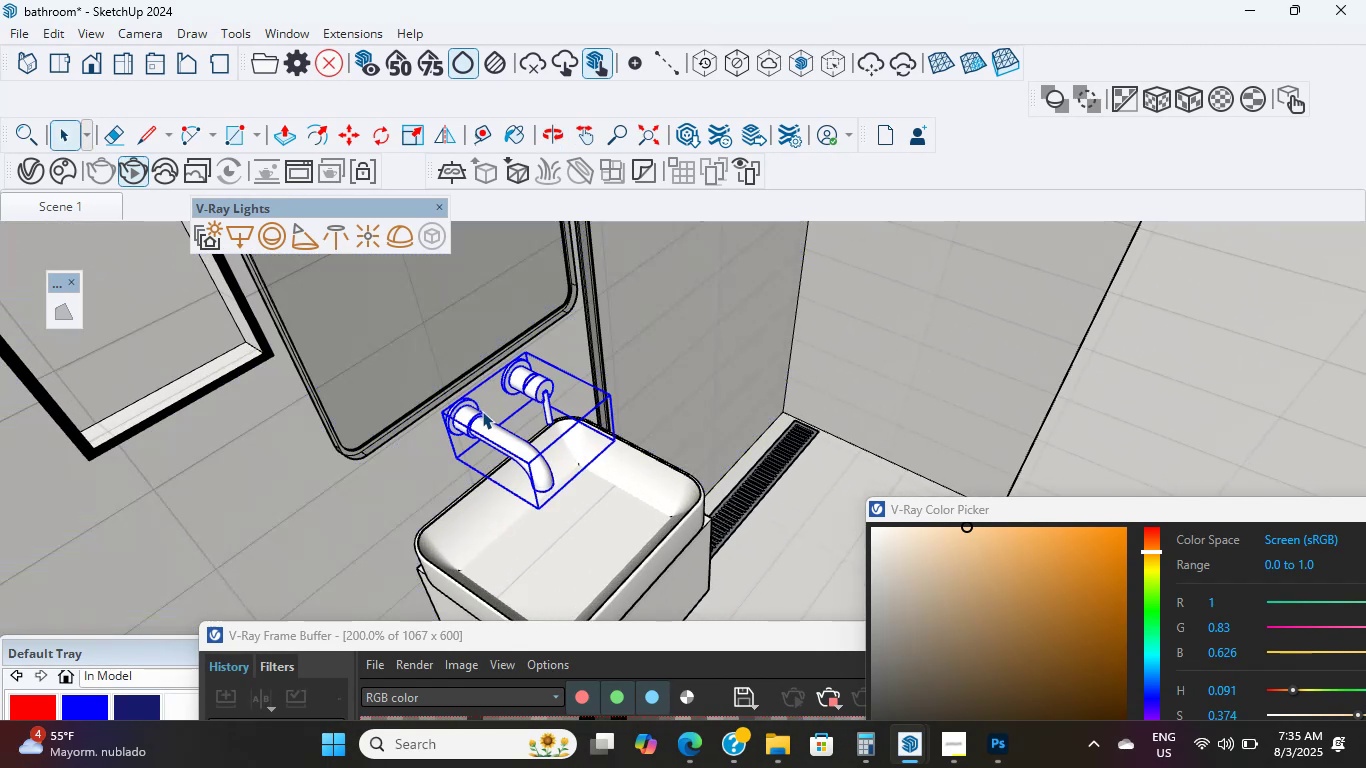 
scroll: coordinate [478, 457], scroll_direction: up, amount: 5.0
 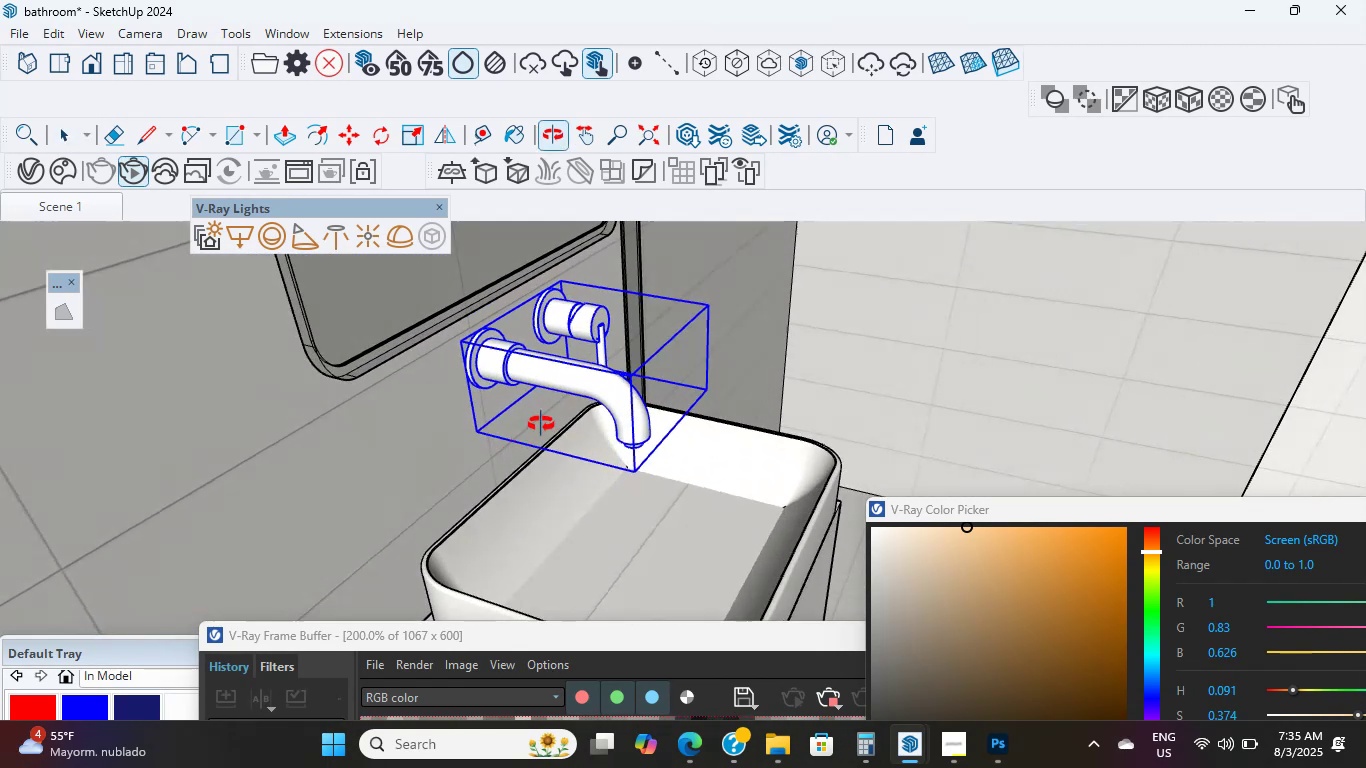 
key(M)
 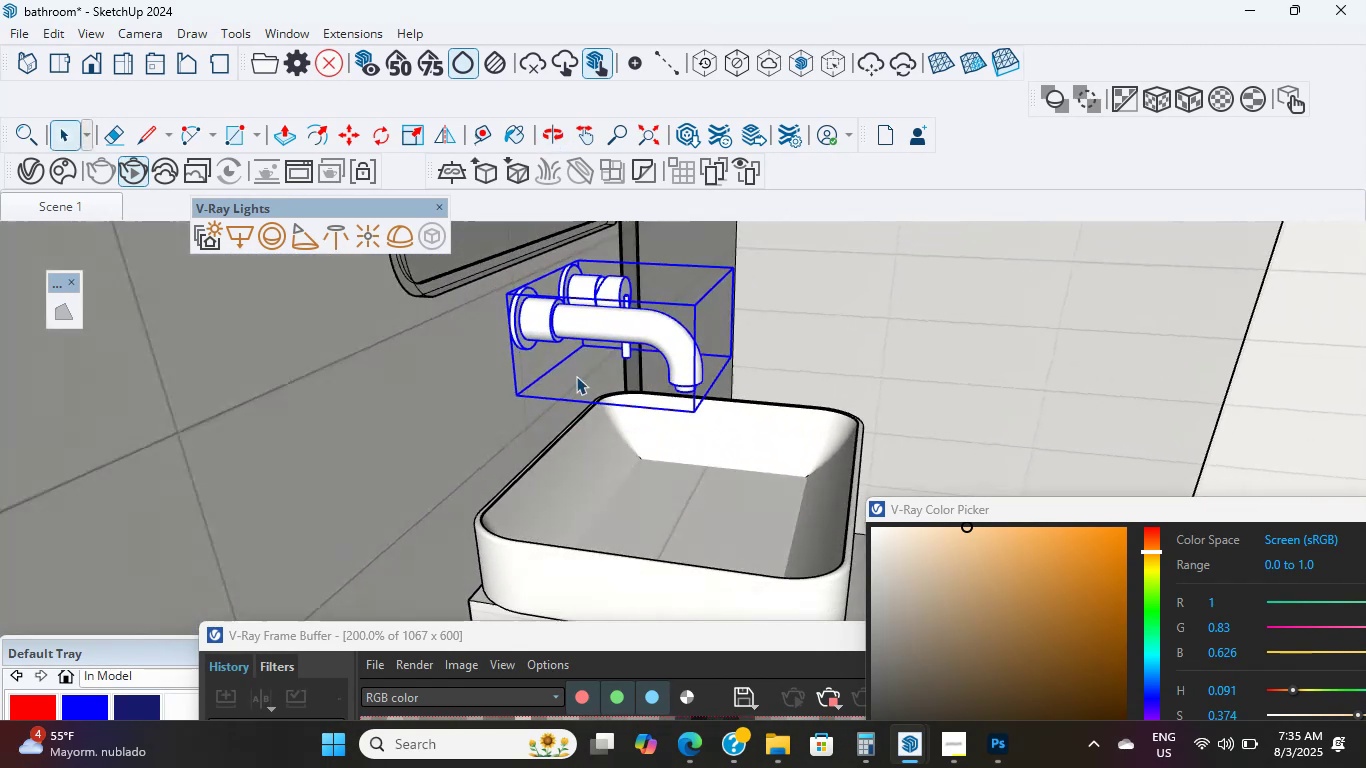 
scroll: coordinate [497, 399], scroll_direction: up, amount: 5.0
 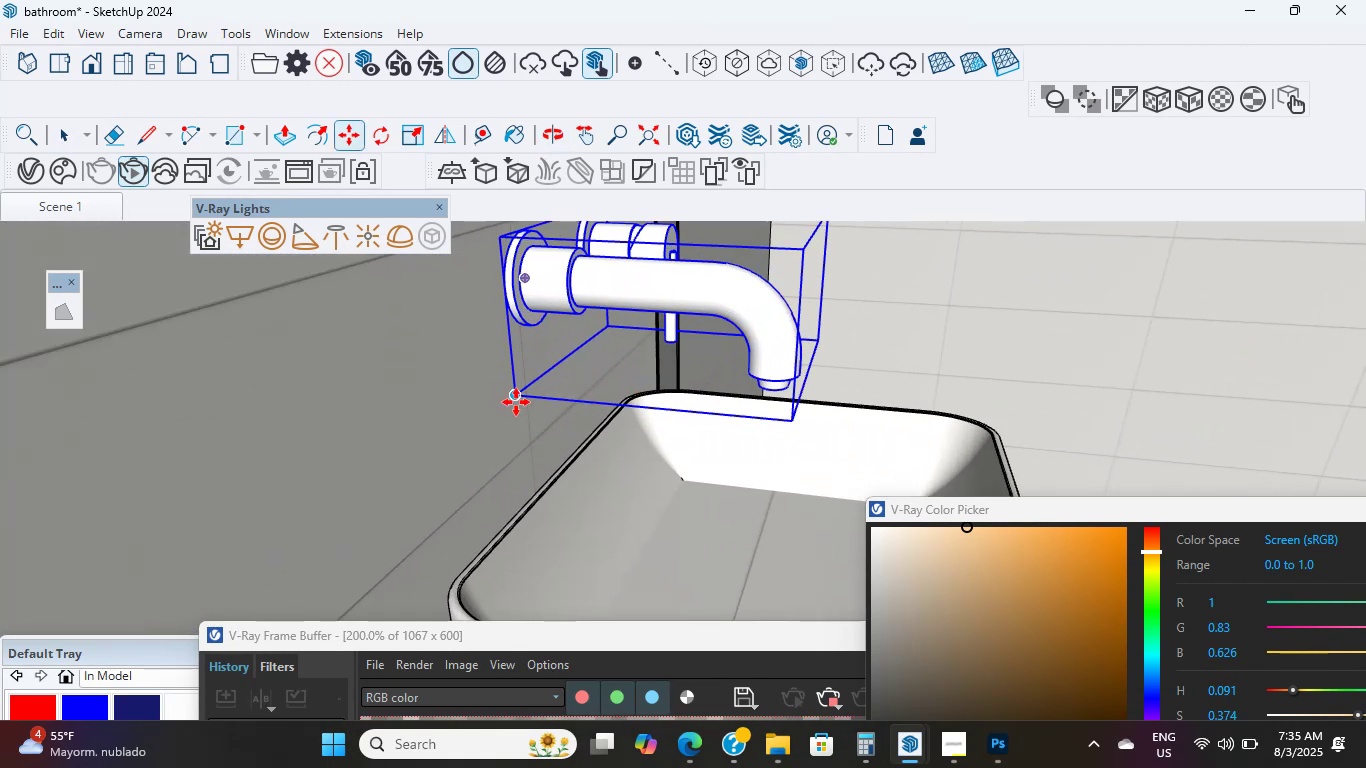 
left_click([516, 402])
 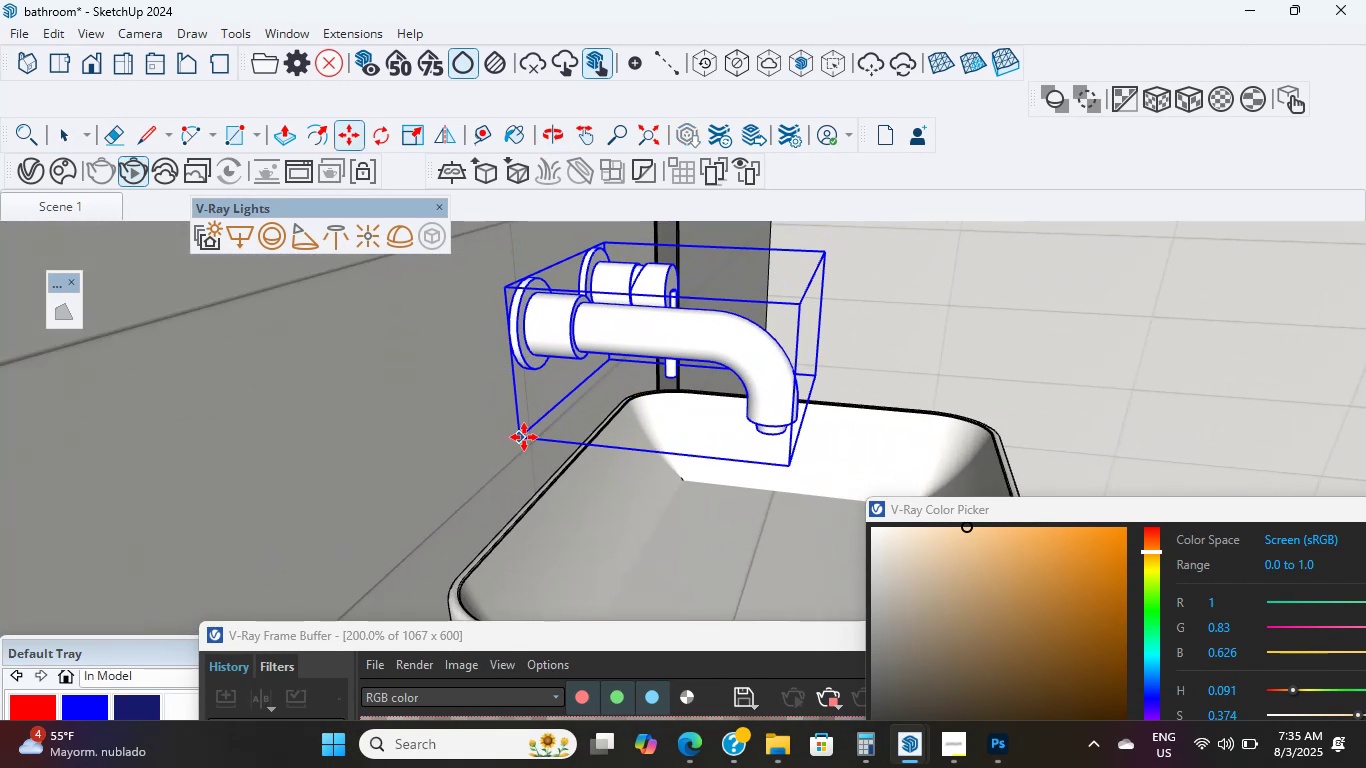 
left_click([524, 437])
 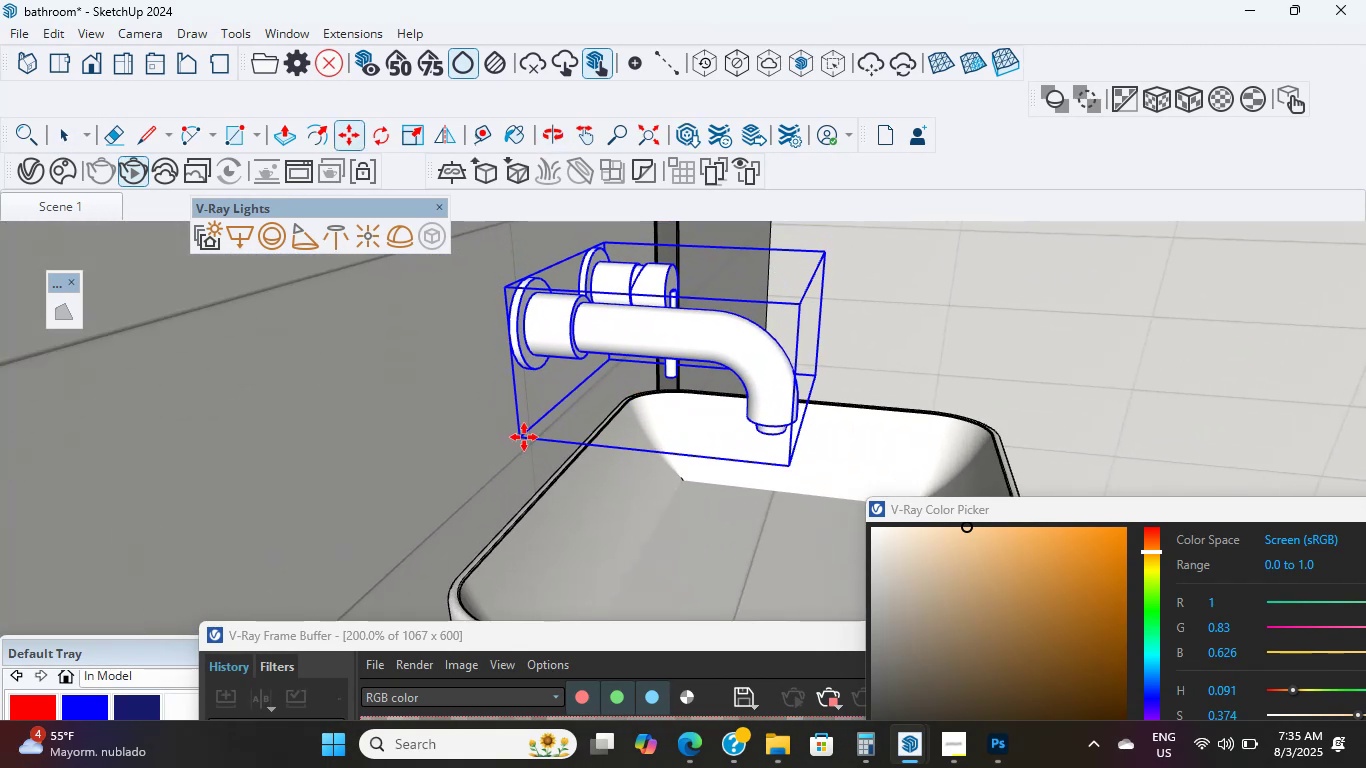 
scroll: coordinate [558, 403], scroll_direction: down, amount: 5.0
 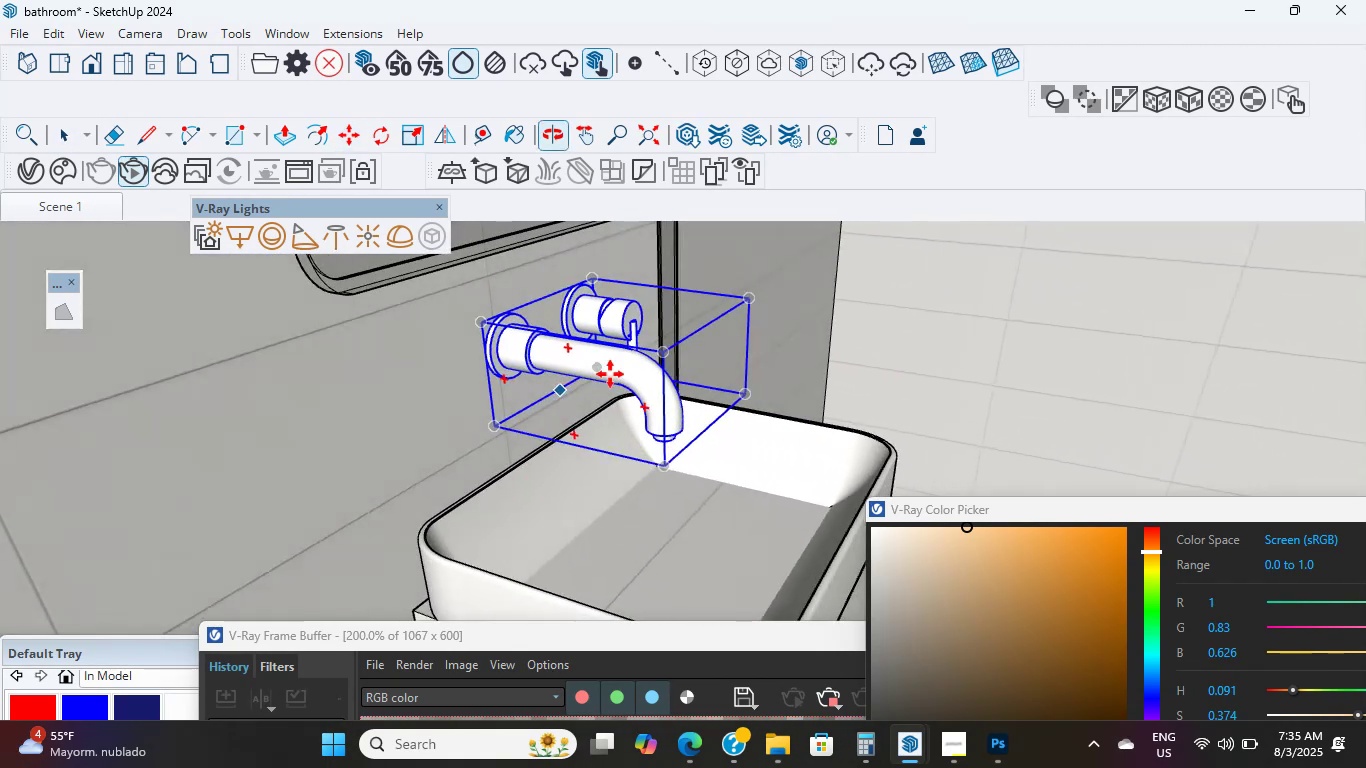 
double_click([584, 363])
 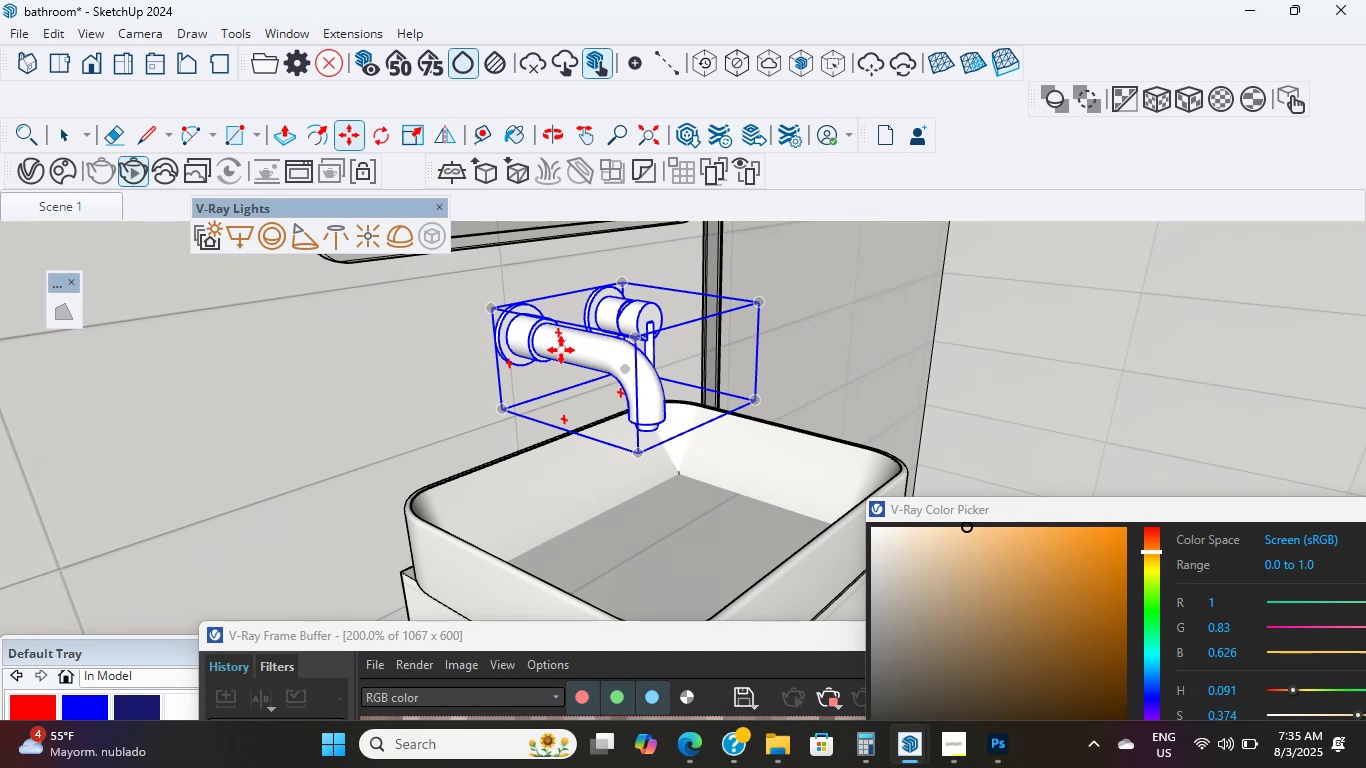 
double_click([562, 356])
 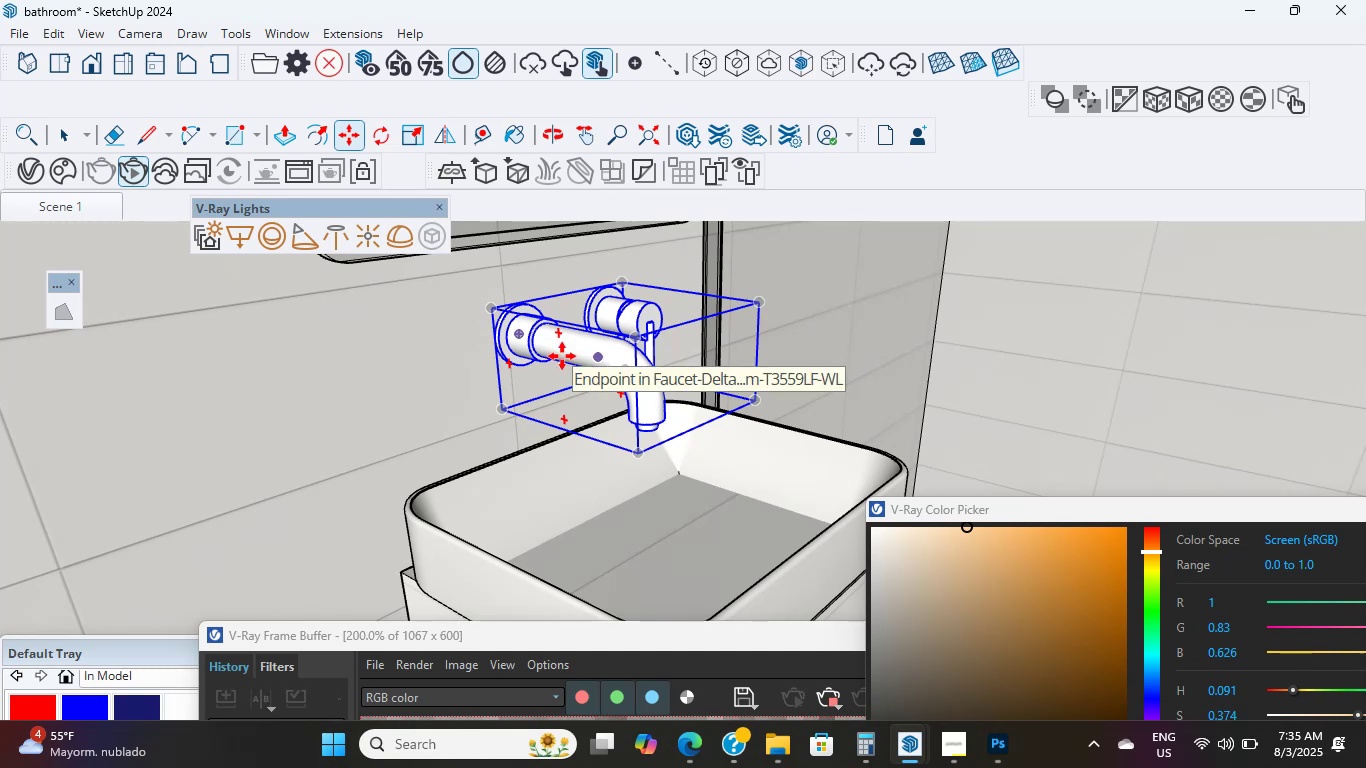 
wait(11.86)
 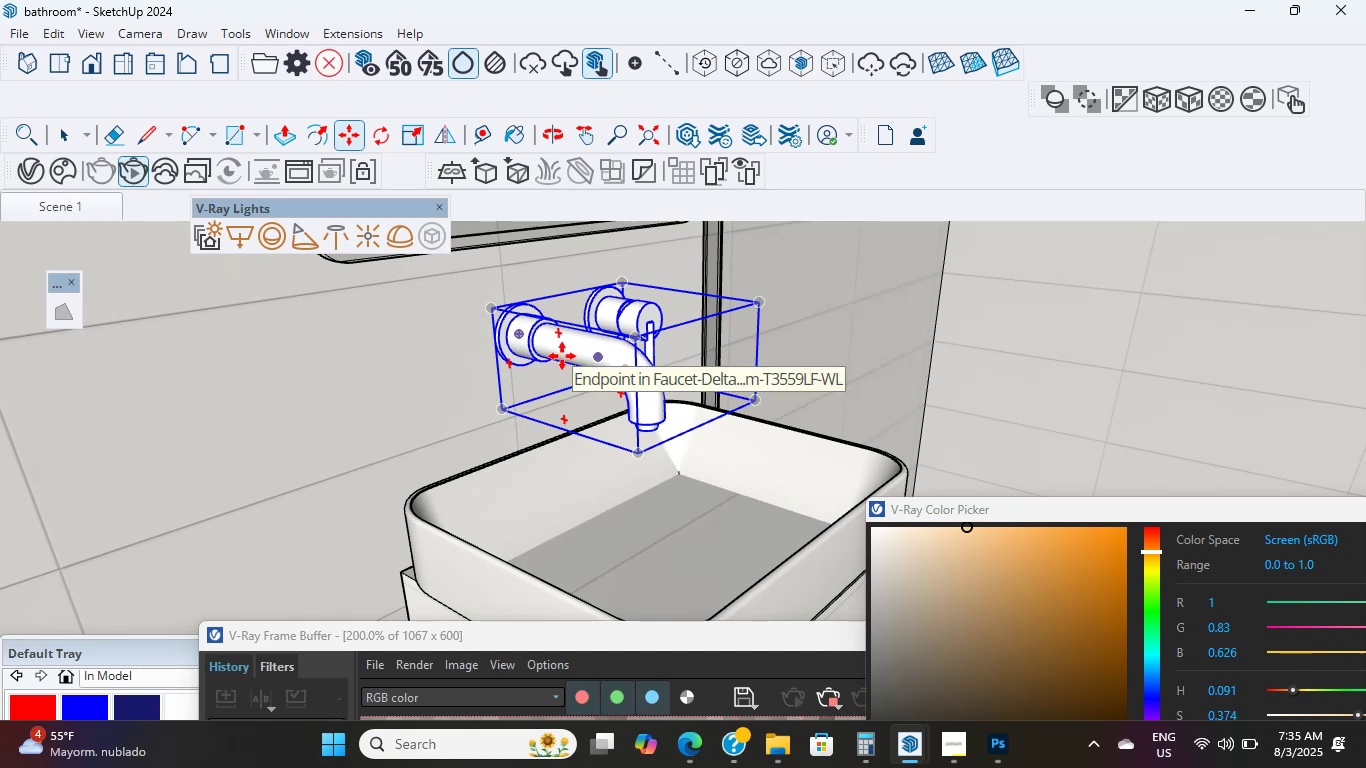 
scroll: coordinate [562, 356], scroll_direction: up, amount: 1.0
 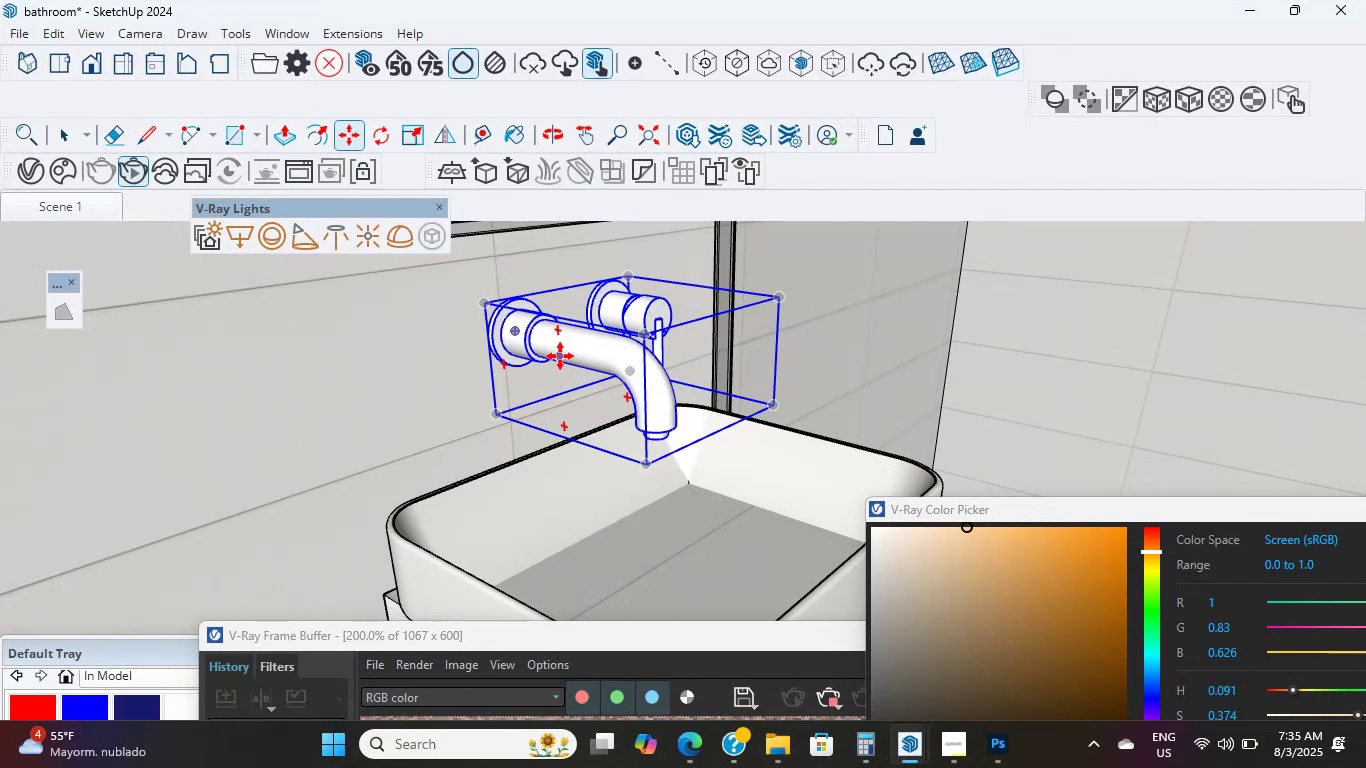 
wait(15.19)
 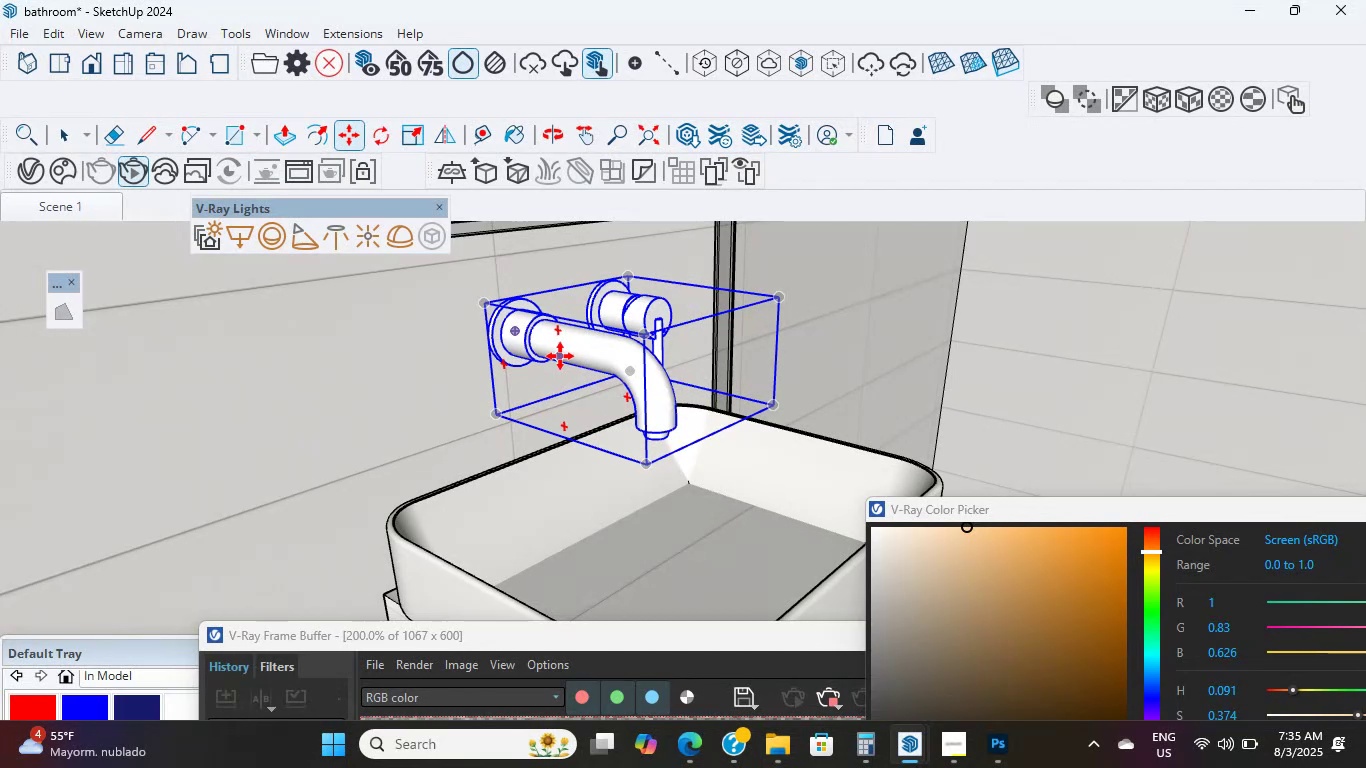 
scroll: coordinate [566, 373], scroll_direction: up, amount: 5.0
 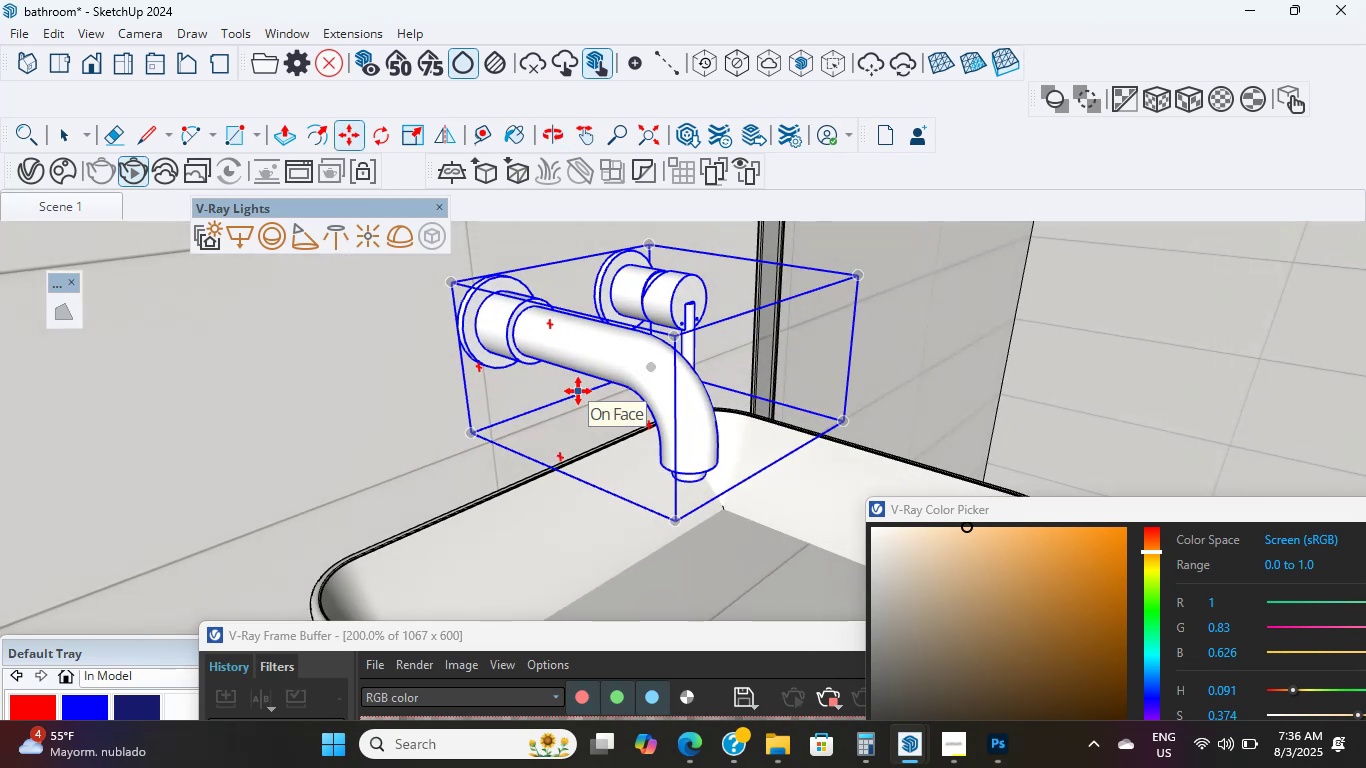 
wait(11.03)
 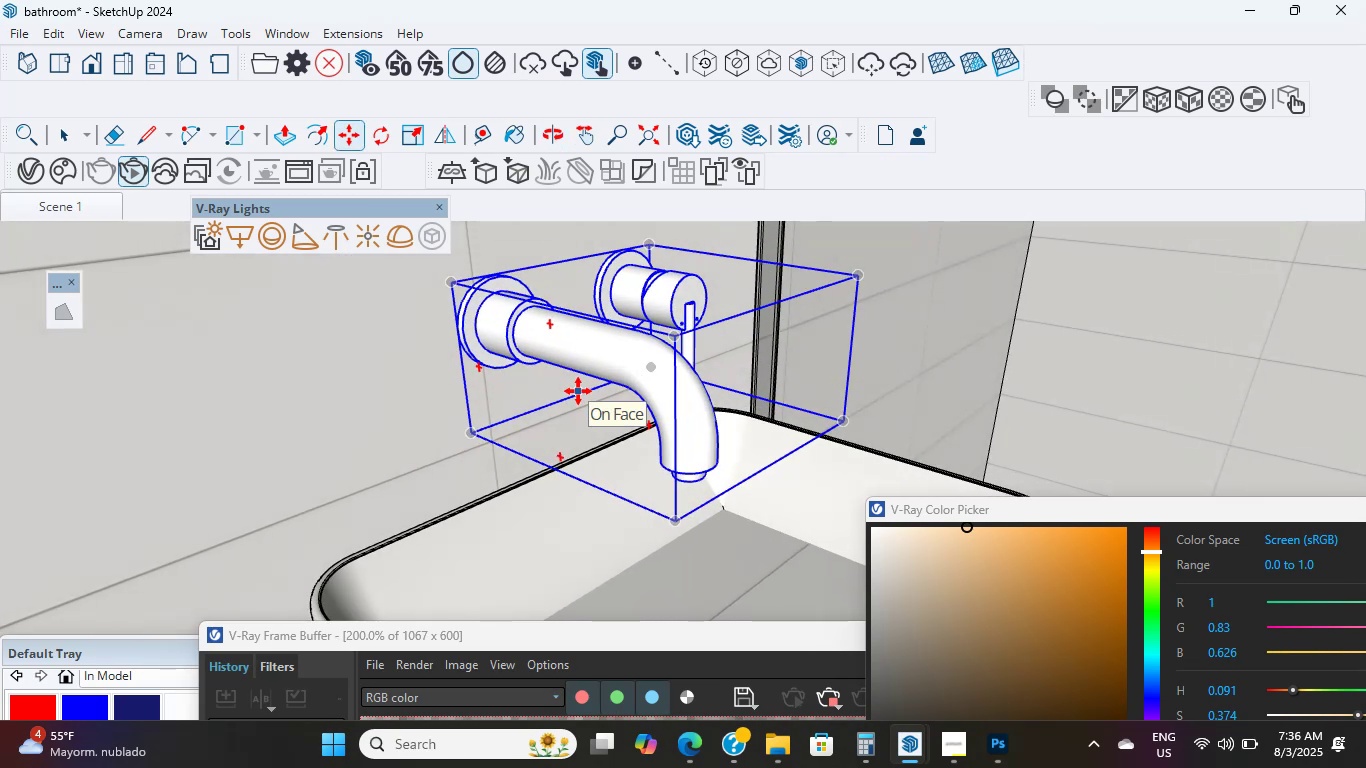 
scroll: coordinate [578, 391], scroll_direction: up, amount: 2.0
 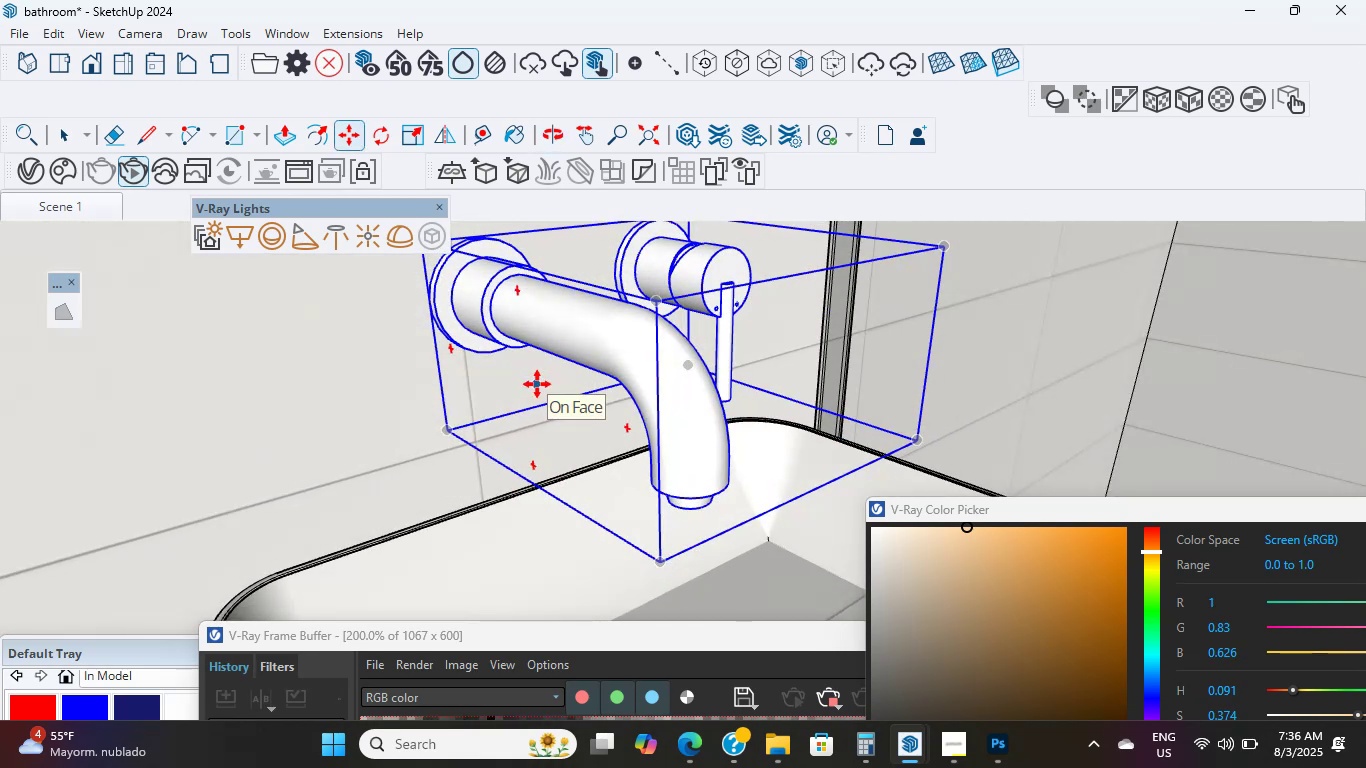 
wait(6.52)
 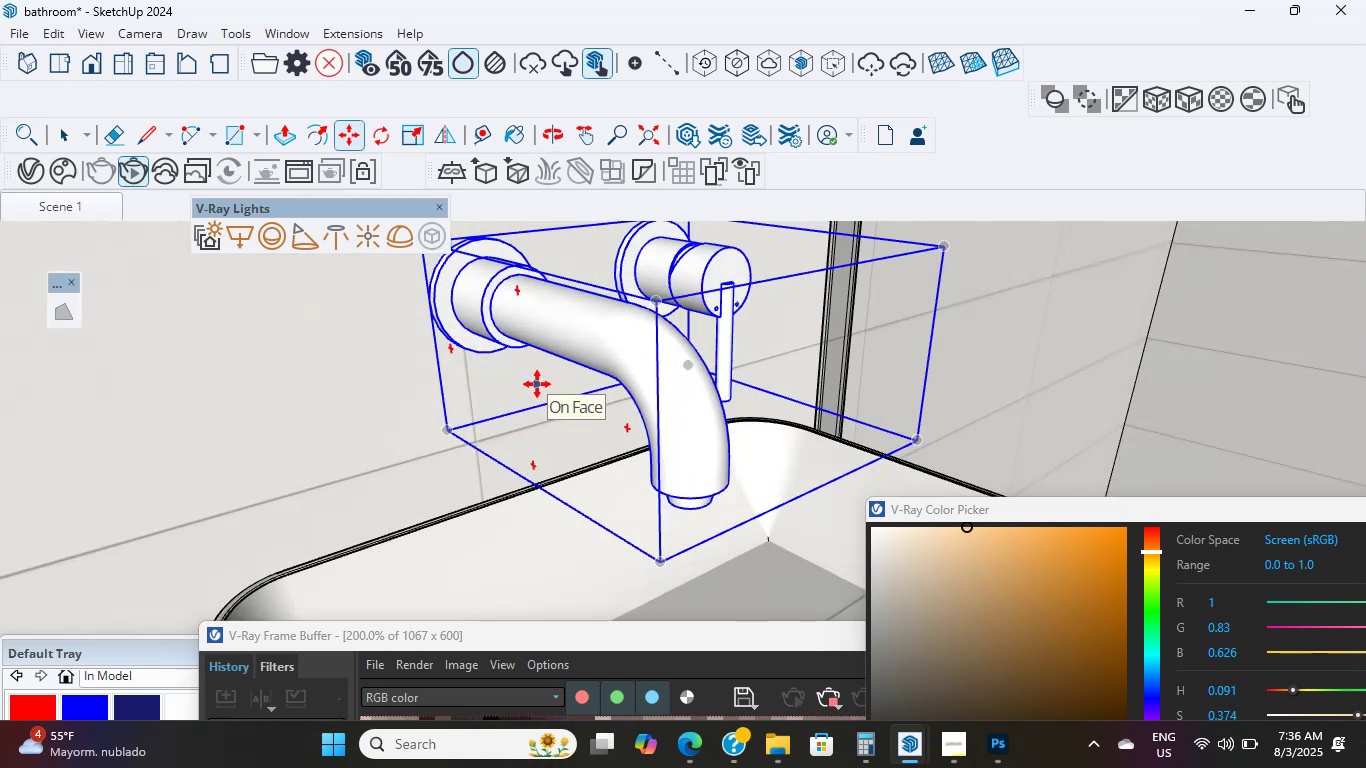 
scroll: coordinate [602, 377], scroll_direction: down, amount: 22.0
 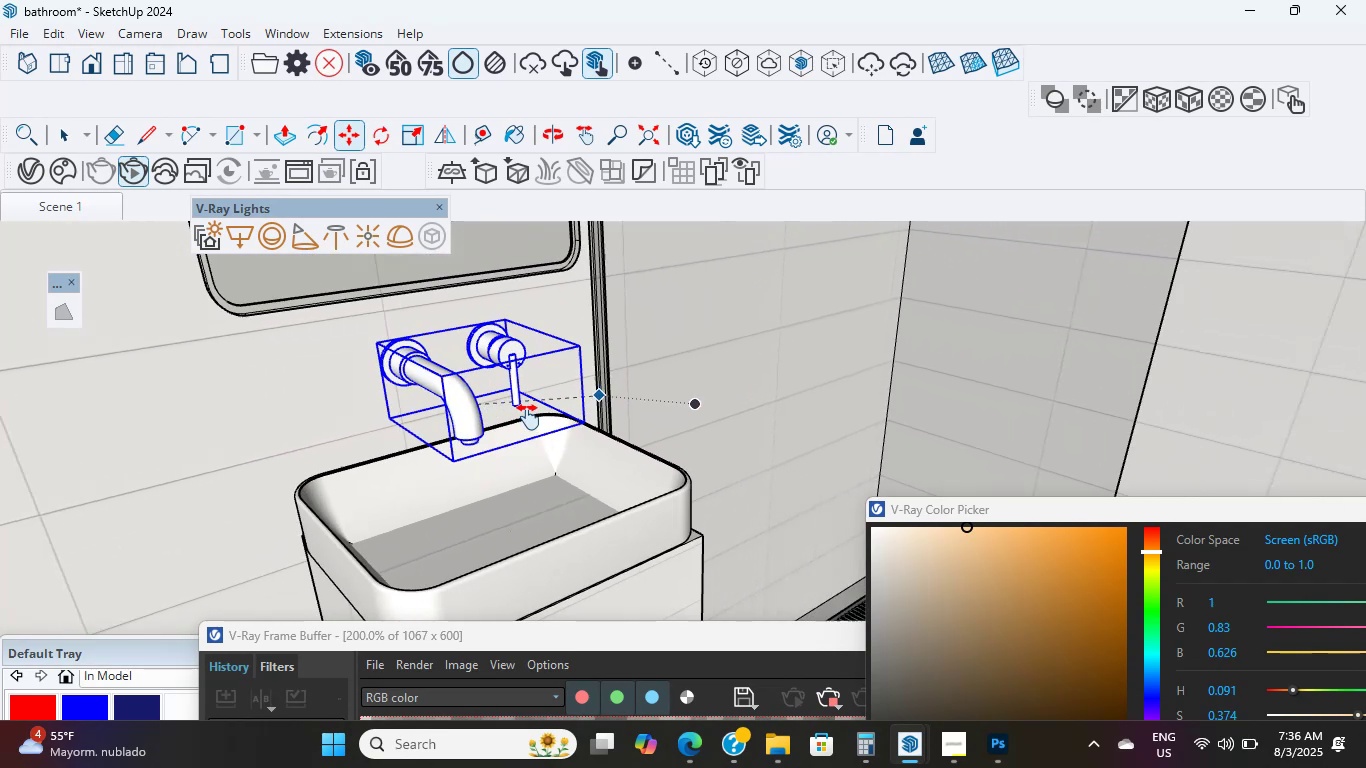 
hold_key(key=ShiftLeft, duration=2.89)
scroll: coordinate [530, 399], scroll_direction: down, amount: 4.0
 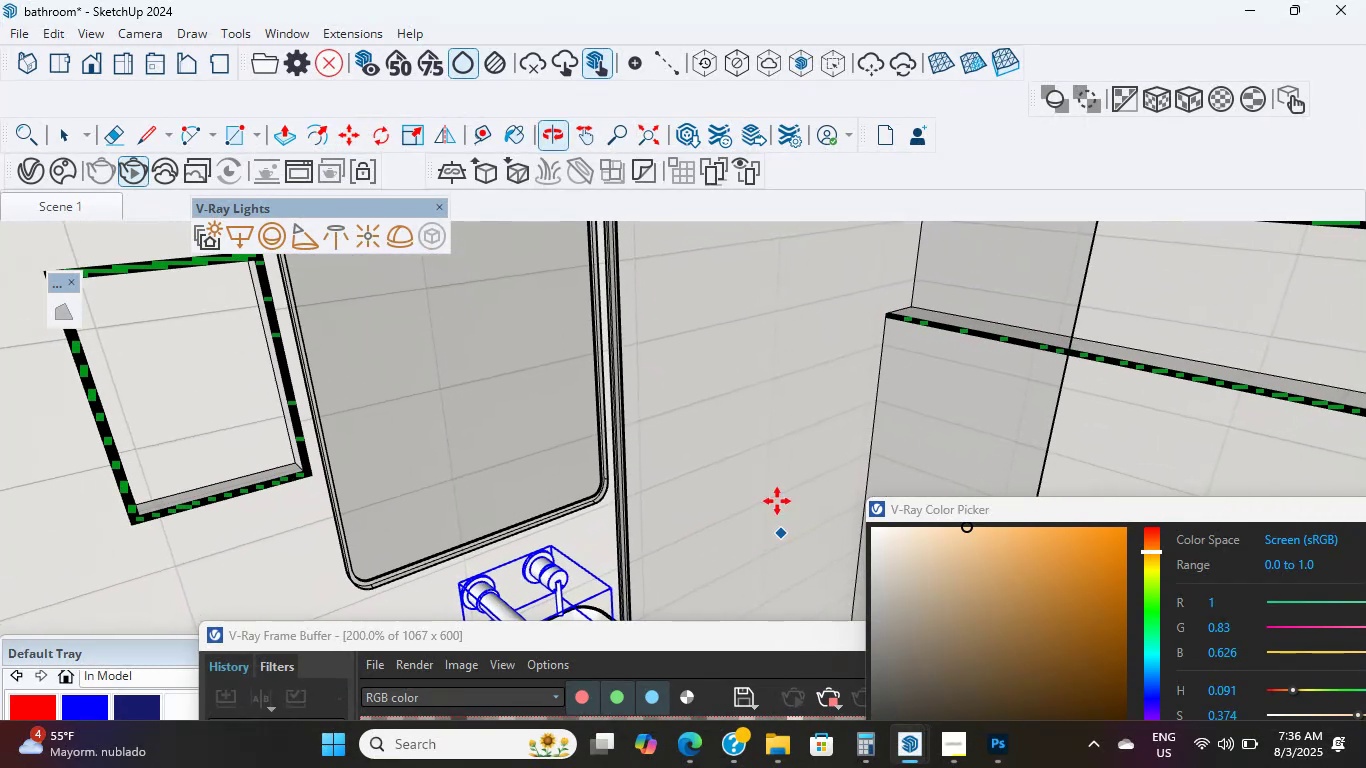 
hold_key(key=ShiftLeft, duration=1.04)
 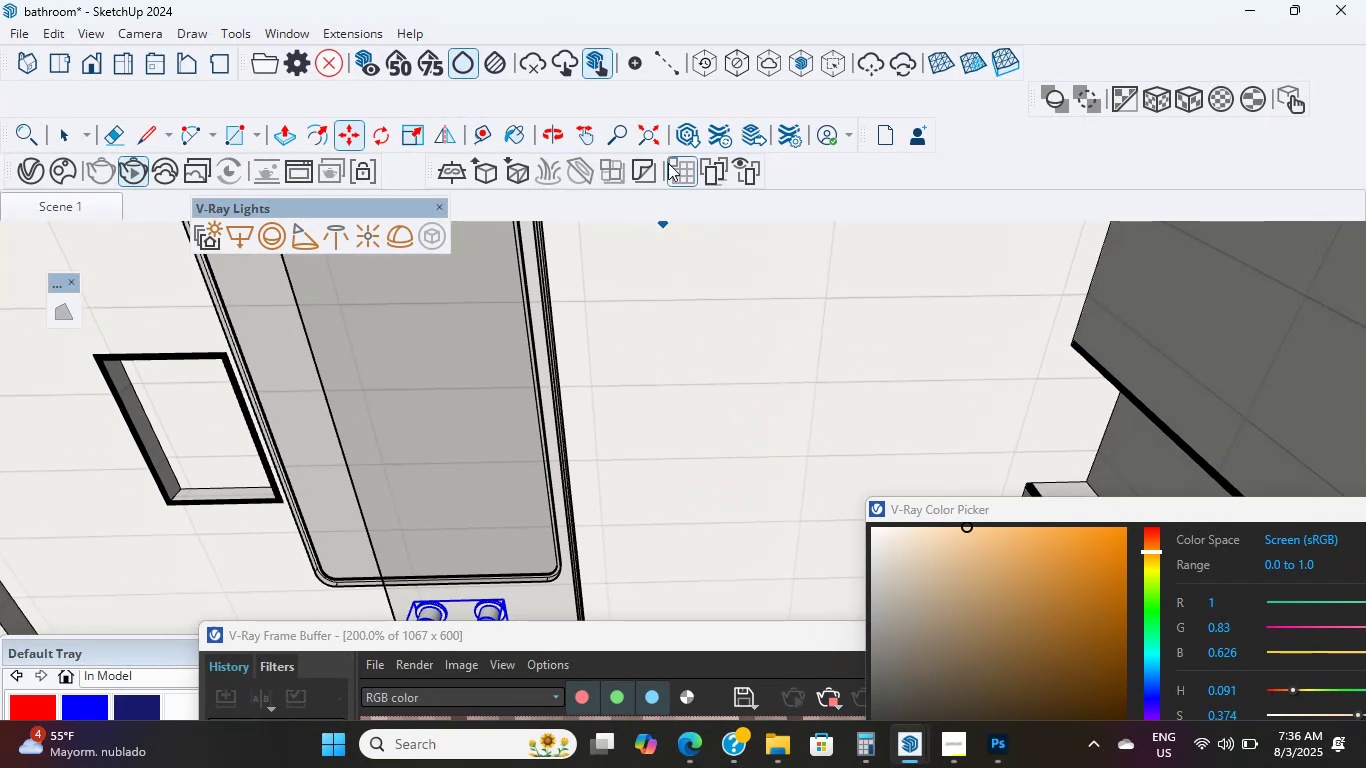 
left_click([672, 136])
 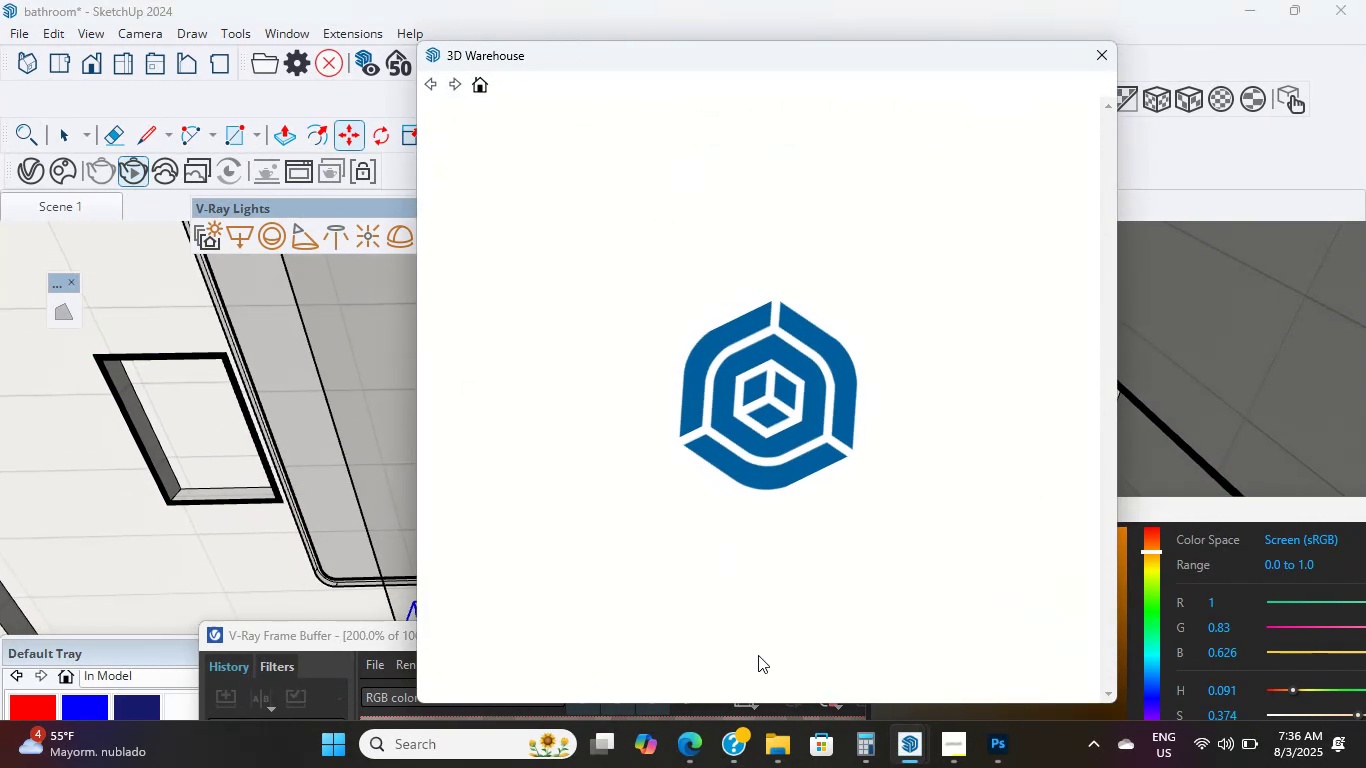 
mouse_move([791, 227])
 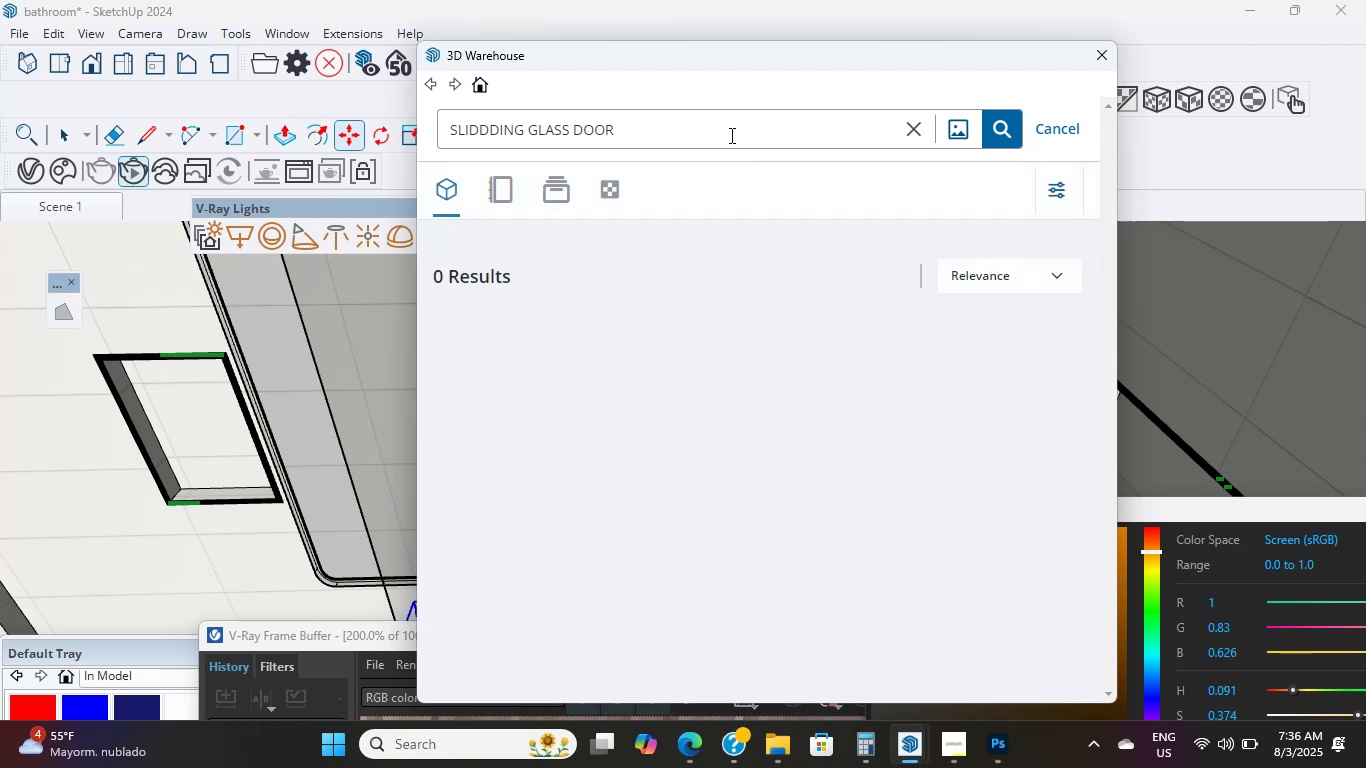 
left_click_drag(start_coordinate=[729, 135], to_coordinate=[457, 143])
 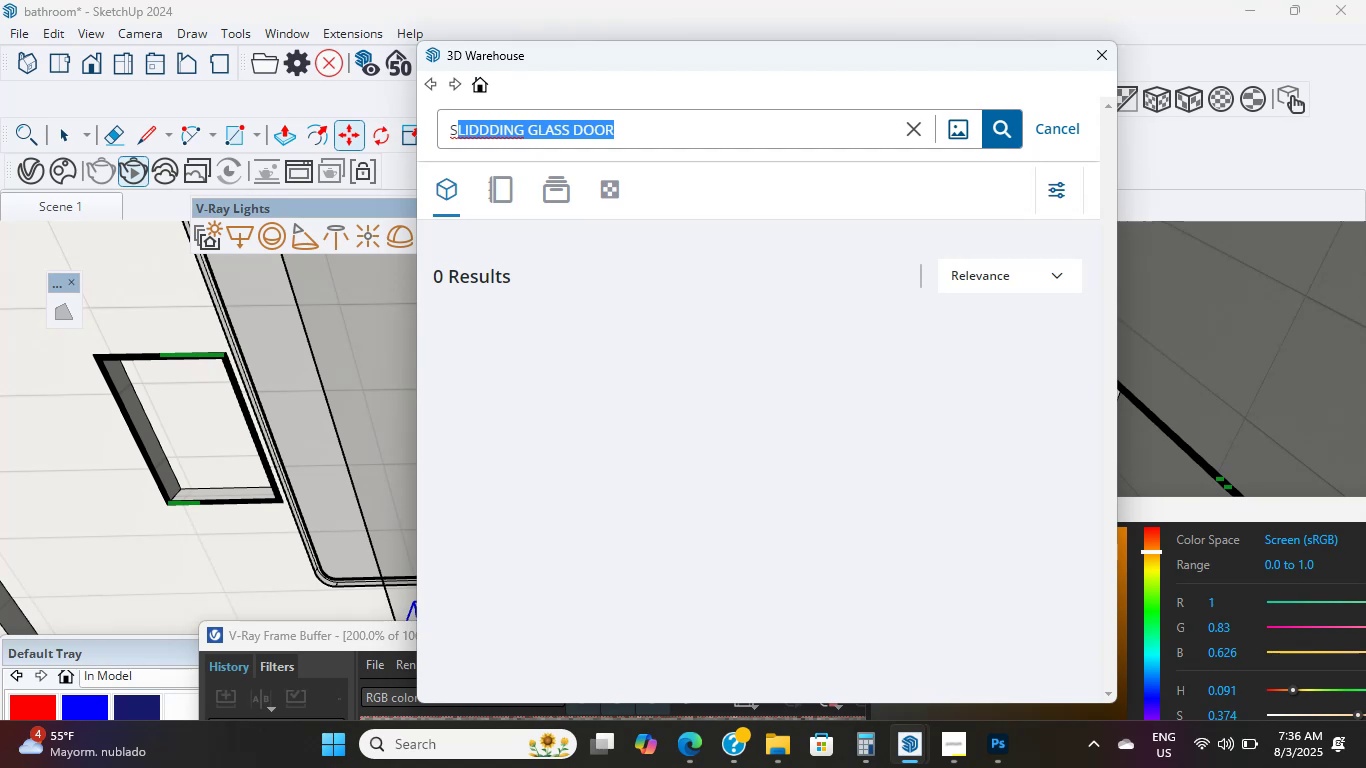 
wait(7.47)
 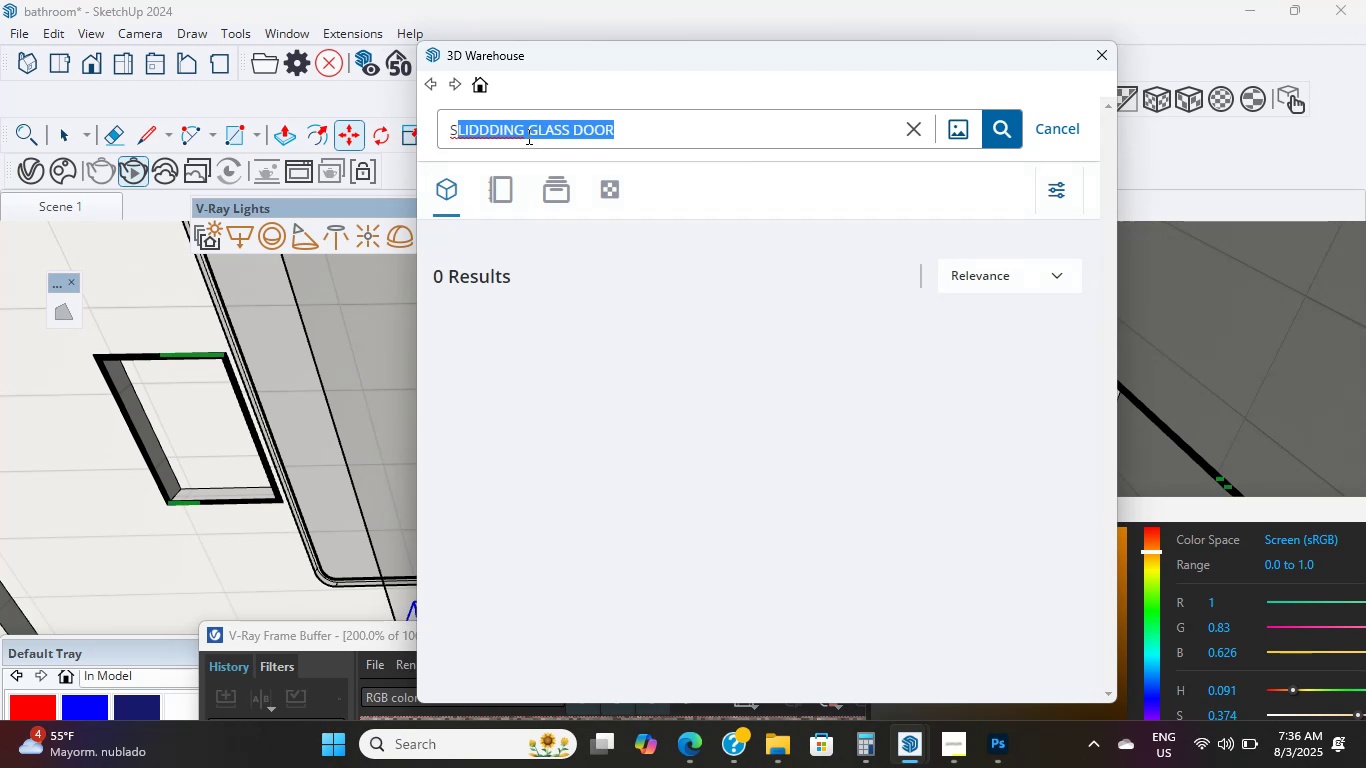 
type(hower facuet)
 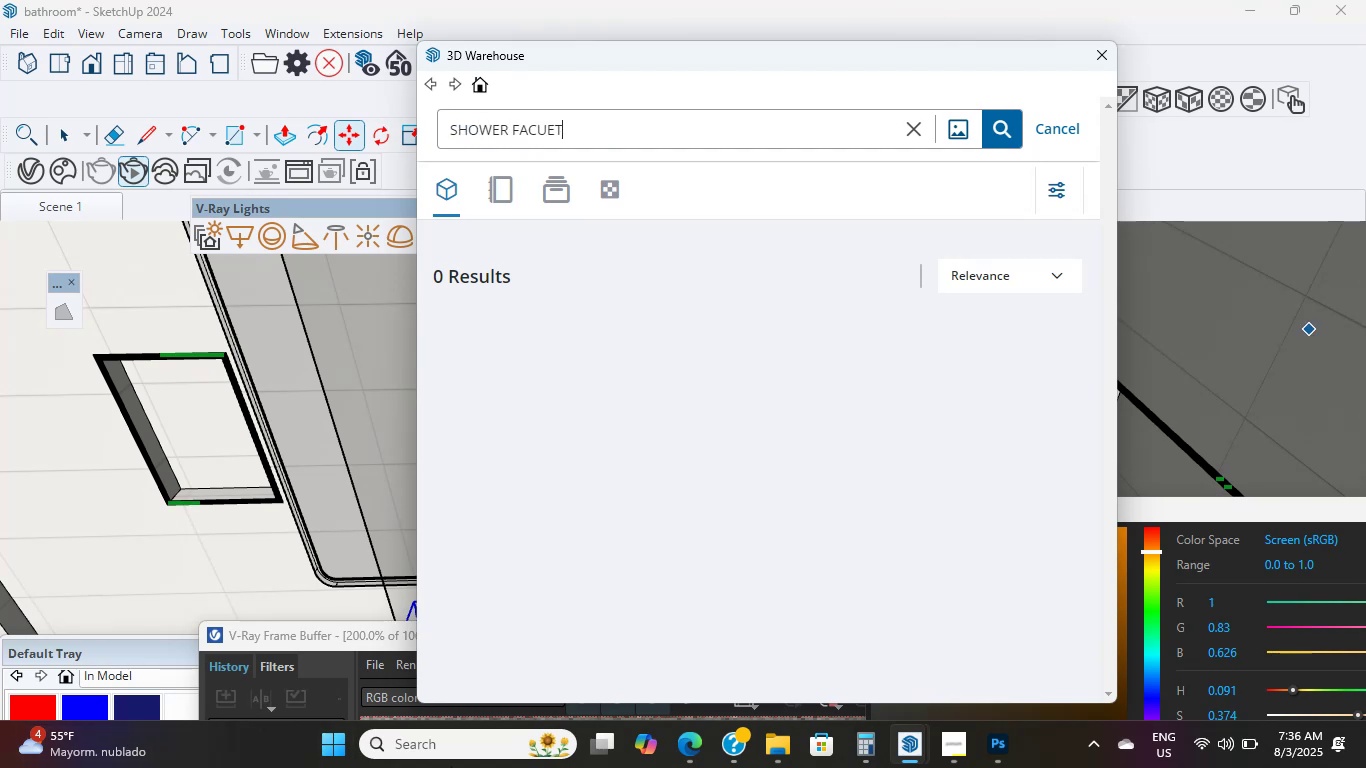 
key(Enter)
 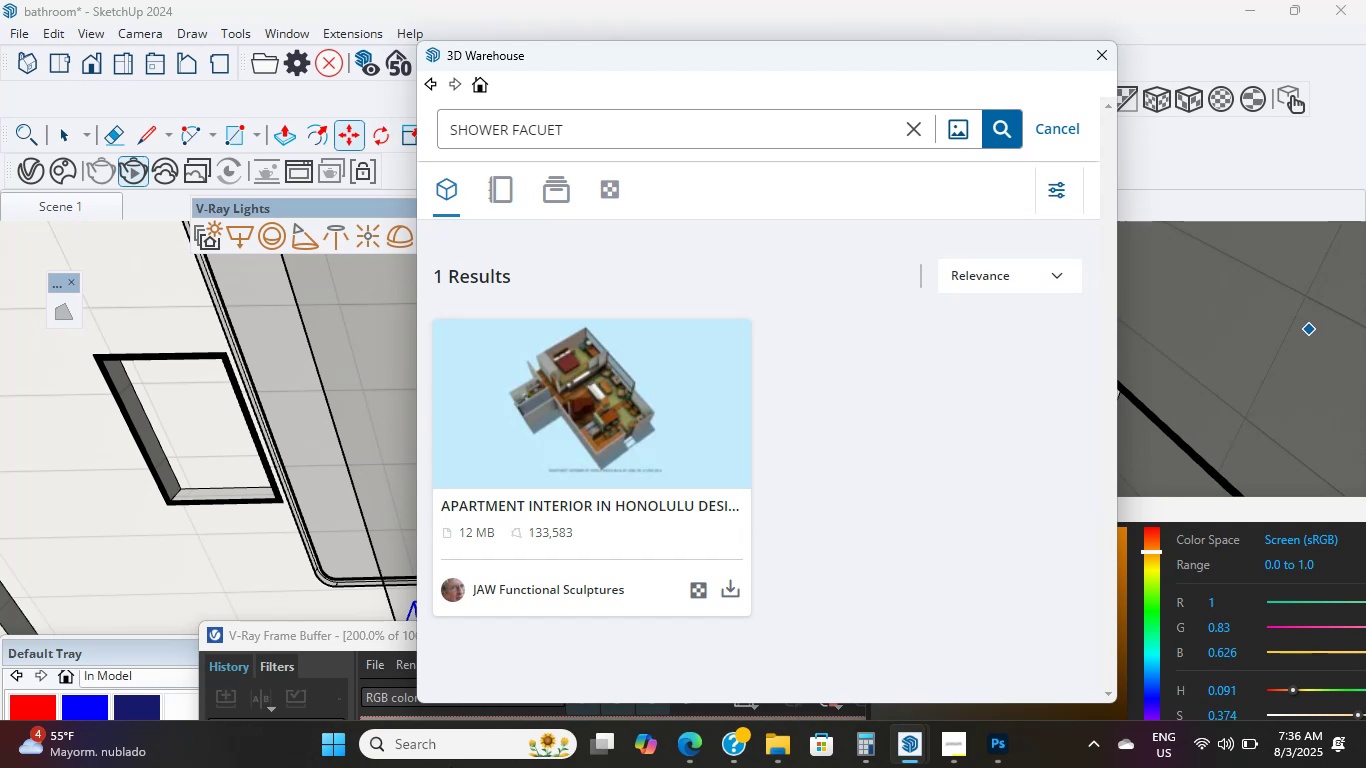 
wait(21.83)
 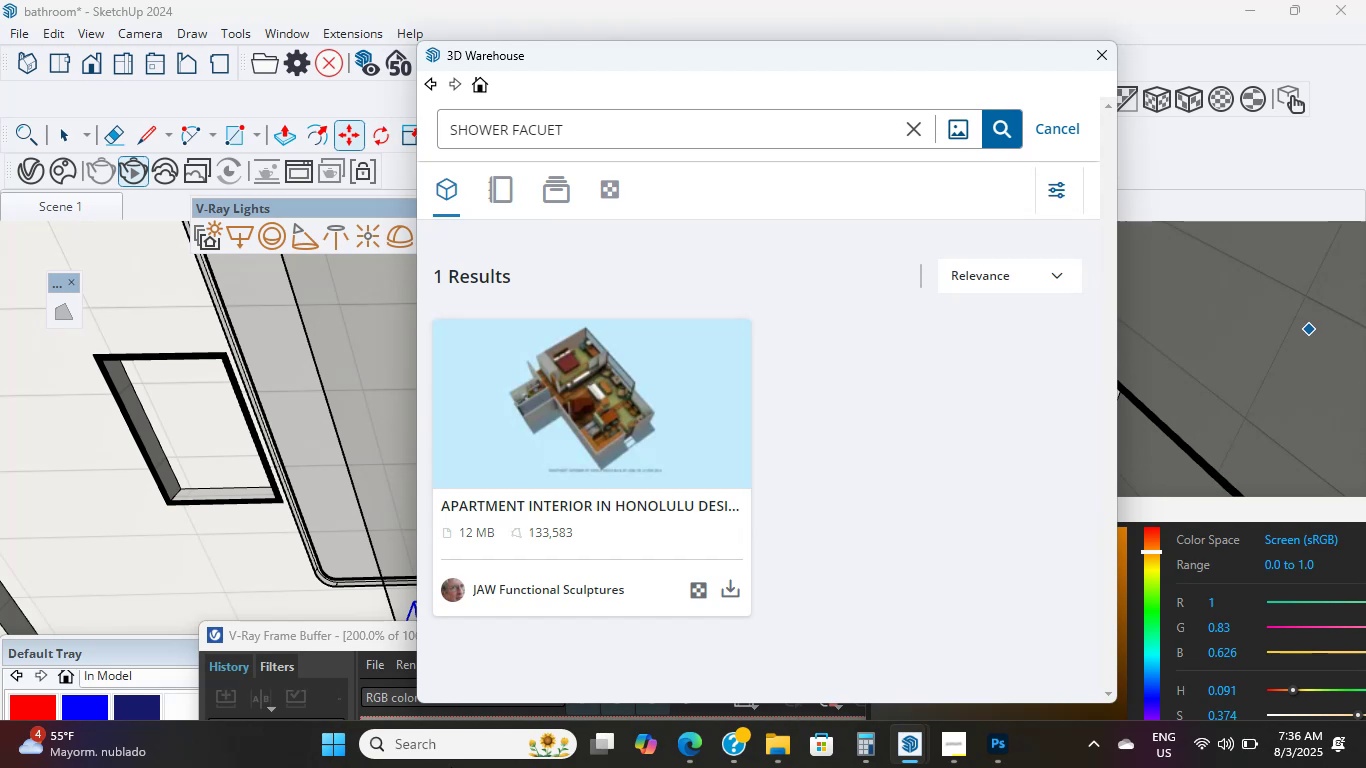 
left_click([897, 130])
 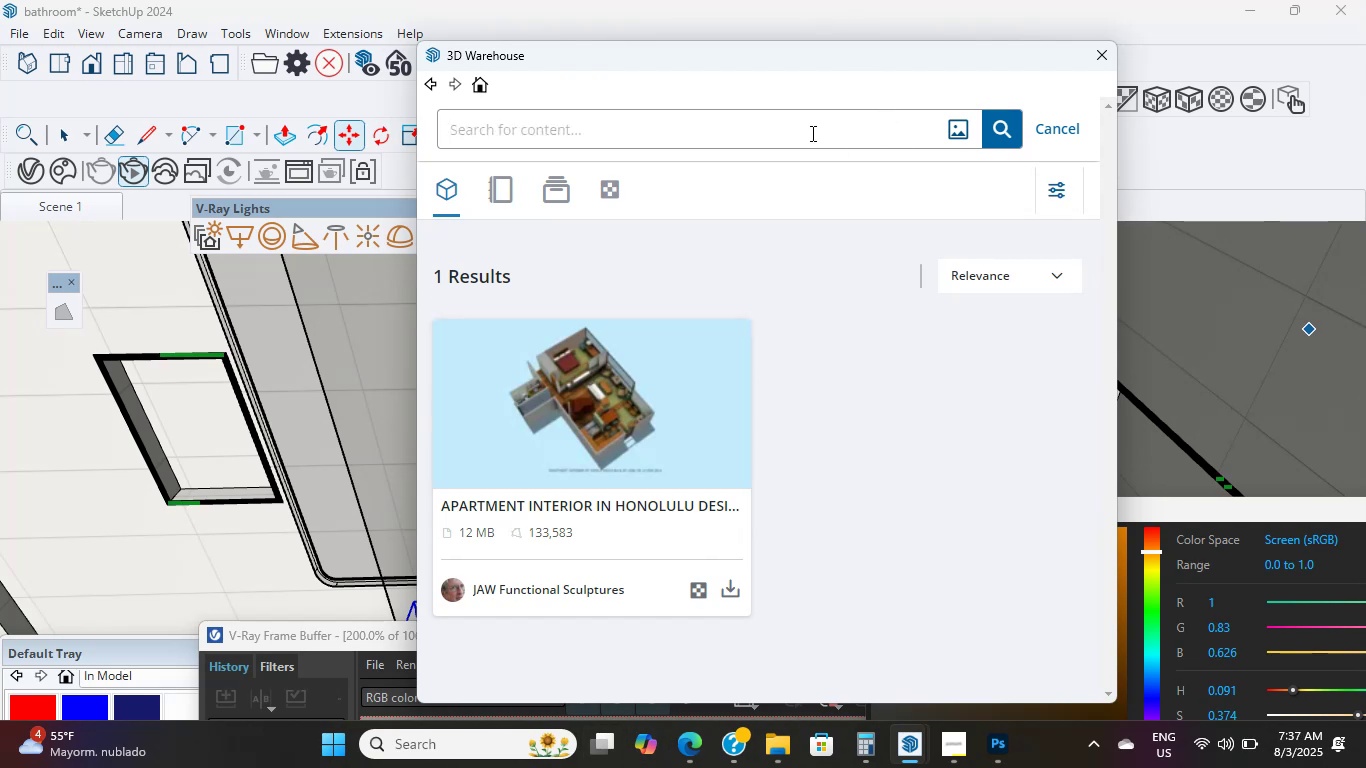 
type(faucw)
key(Backspace)
type(et)
 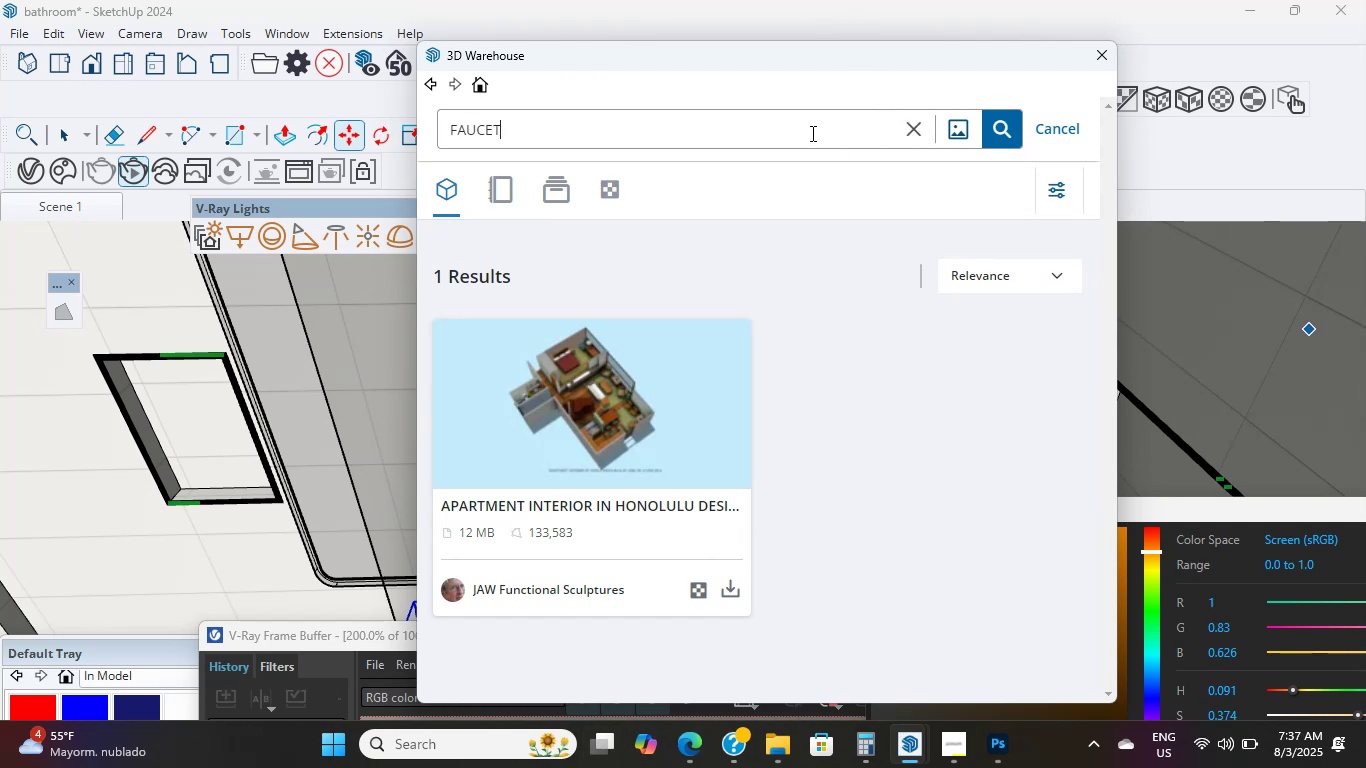 
key(Enter)
 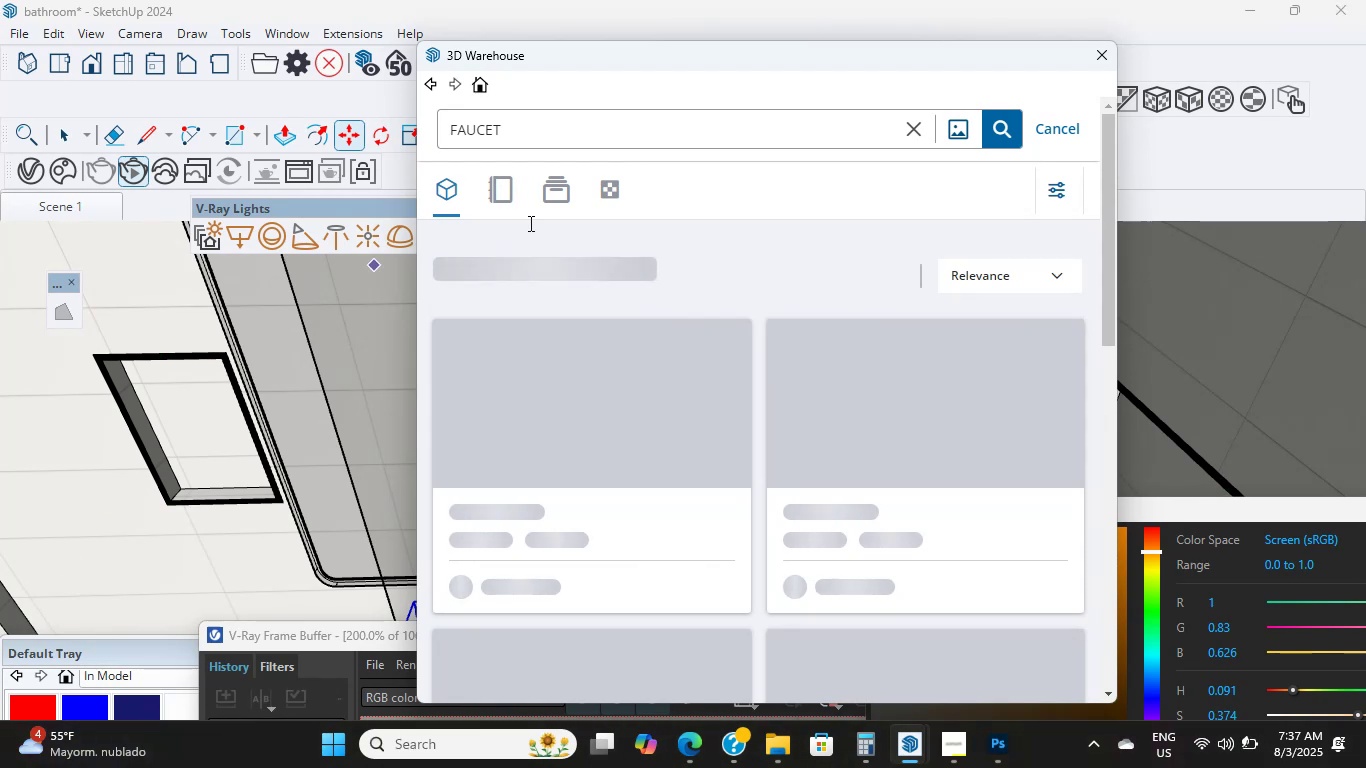 
scroll: coordinate [523, 541], scroll_direction: down, amount: 2.0
 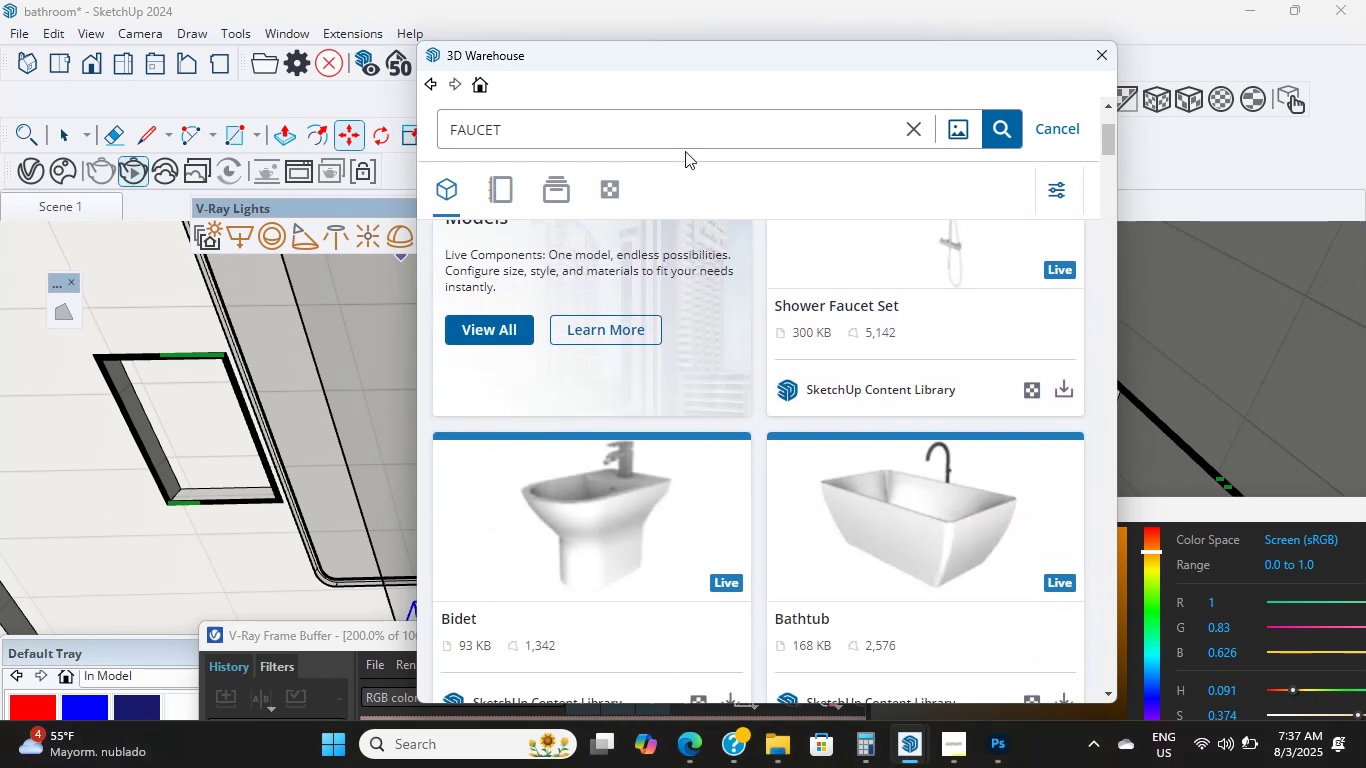 
left_click([680, 139])
 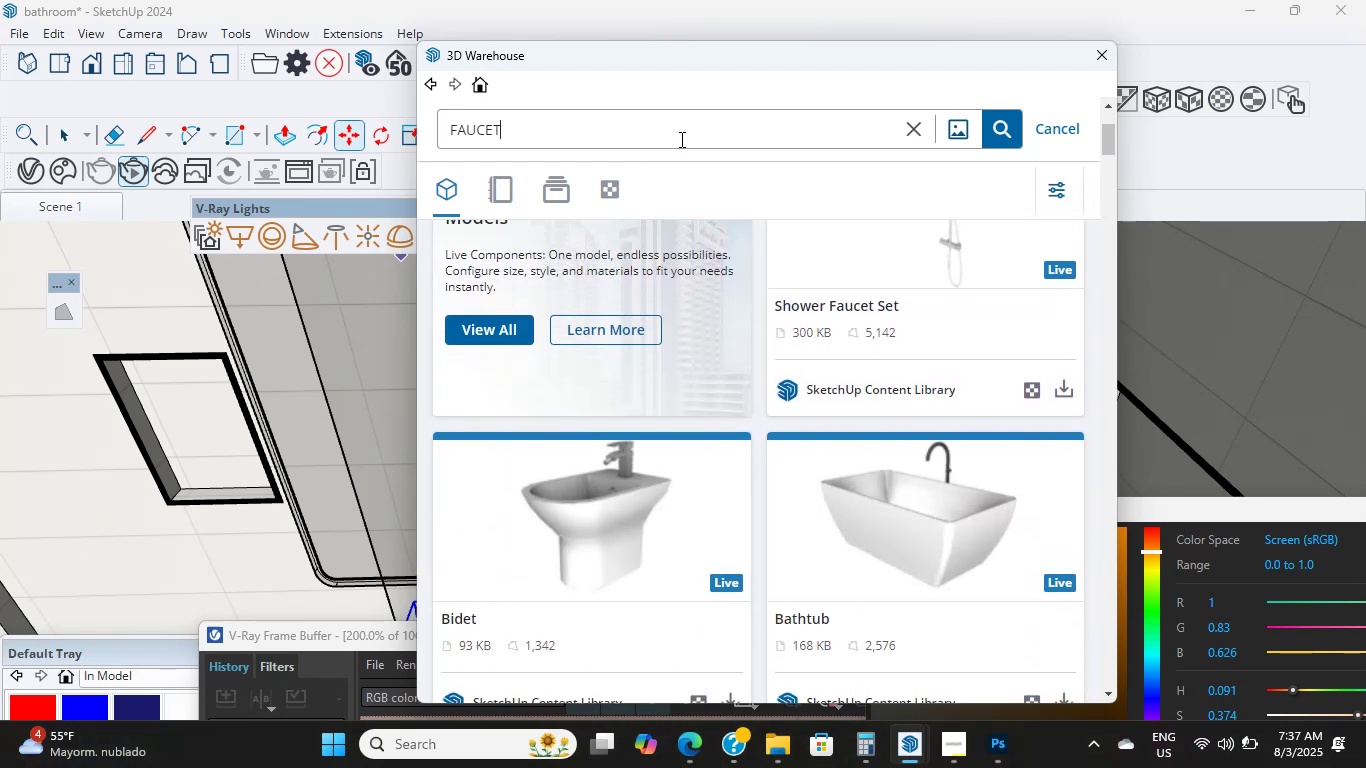 
type( shoer)
 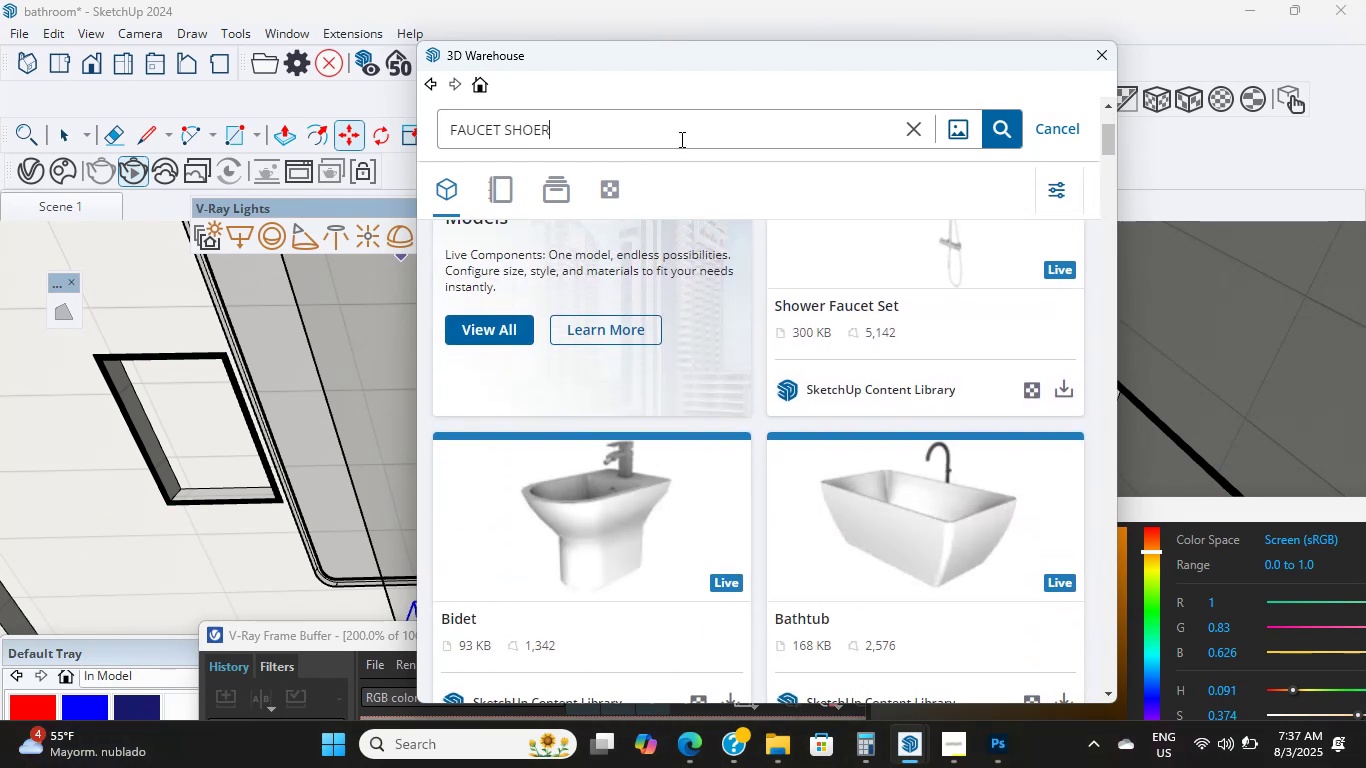 
key(Enter)
 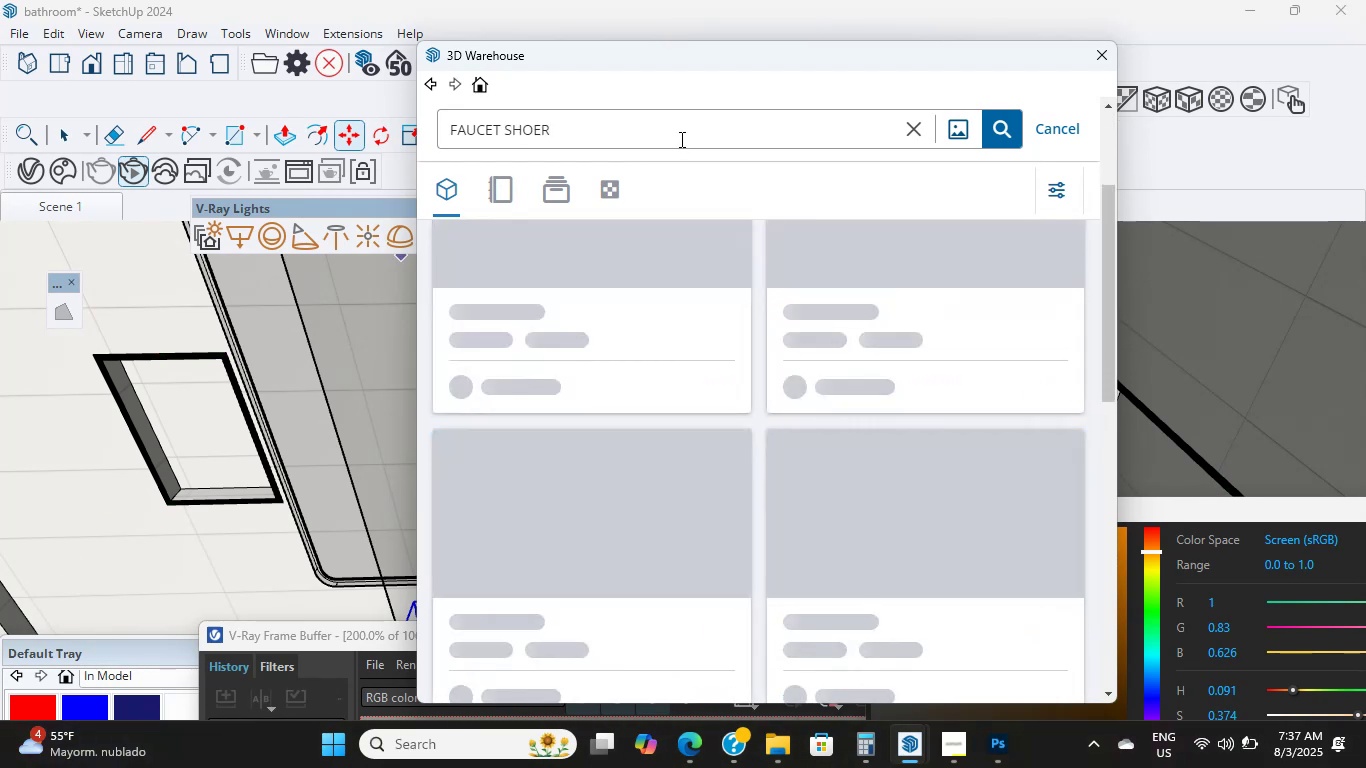 
left_click([680, 139])
 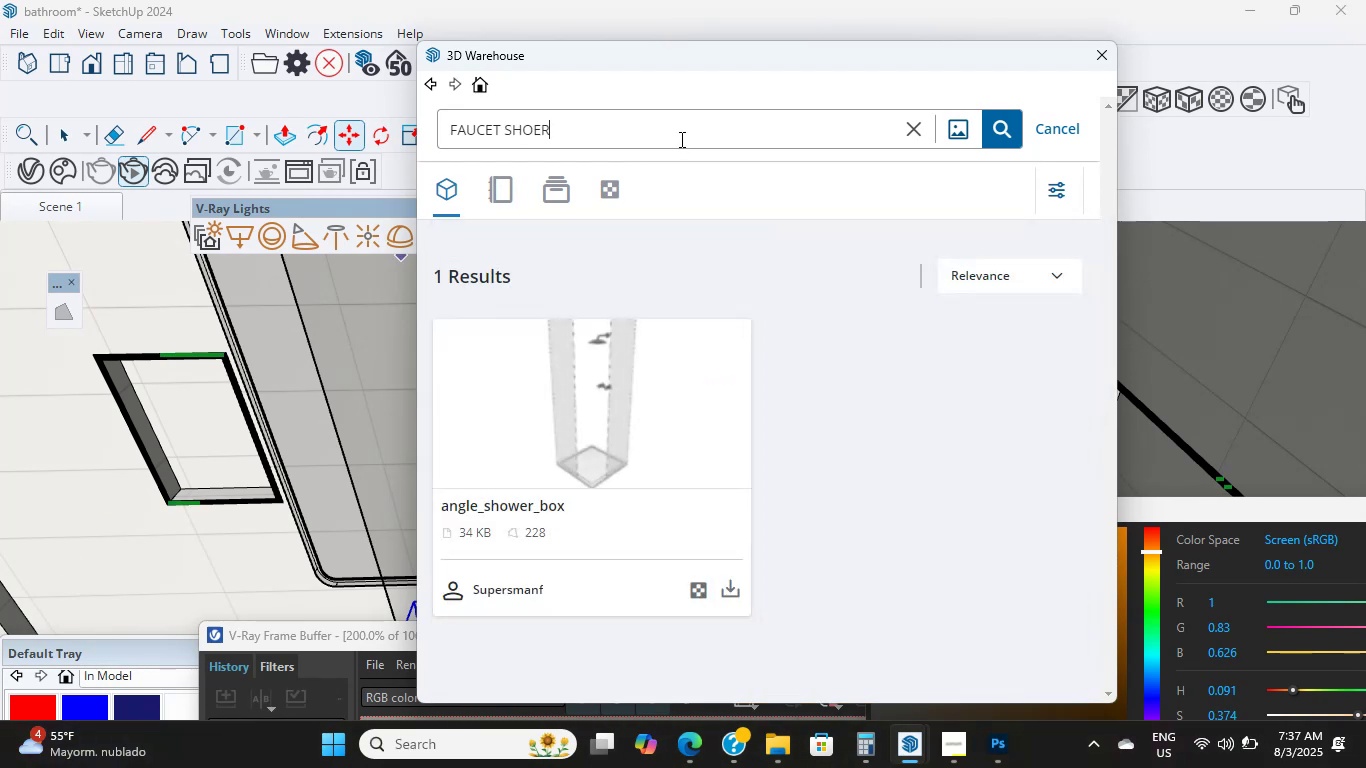 
key(Backspace)
key(Backspace)
key(Backspace)
type(ower)
 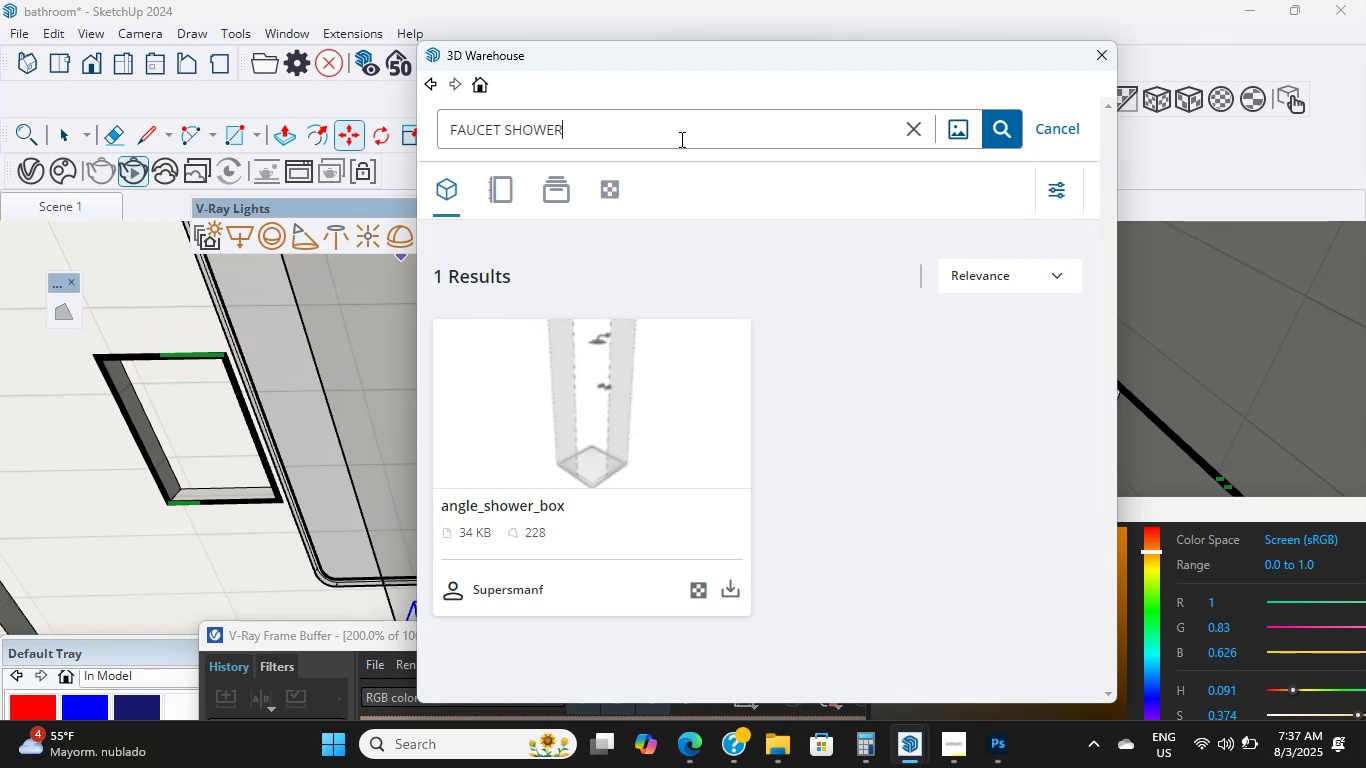 
key(Enter)
 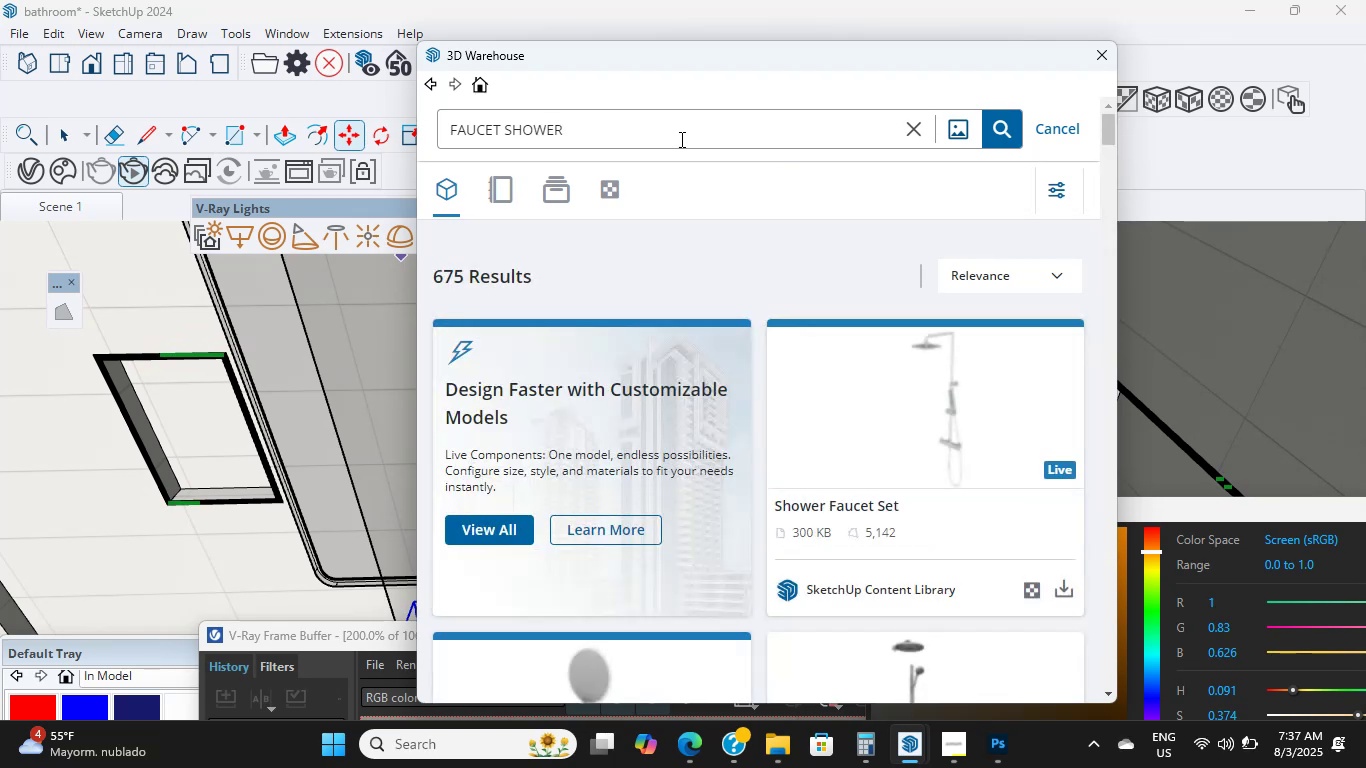 
scroll: coordinate [631, 471], scroll_direction: down, amount: 6.0
 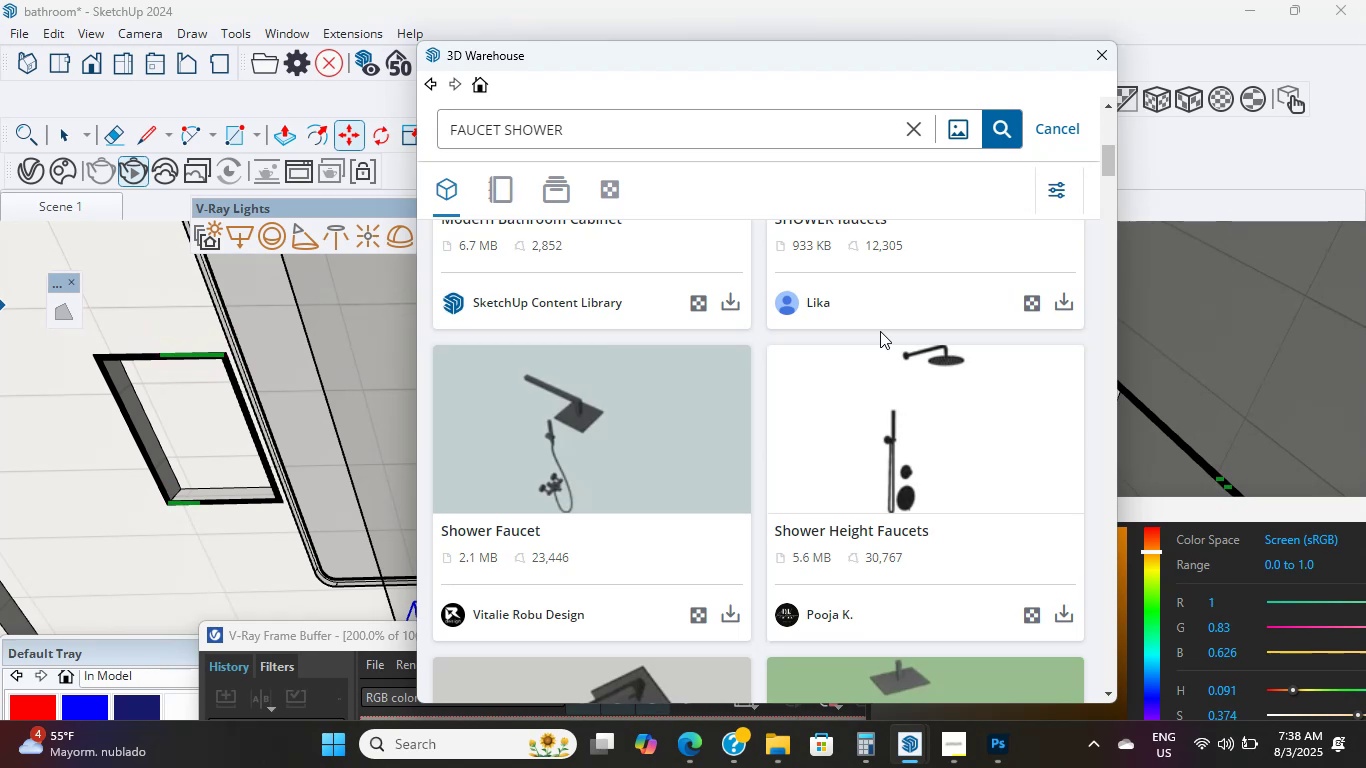 
wait(76.82)
 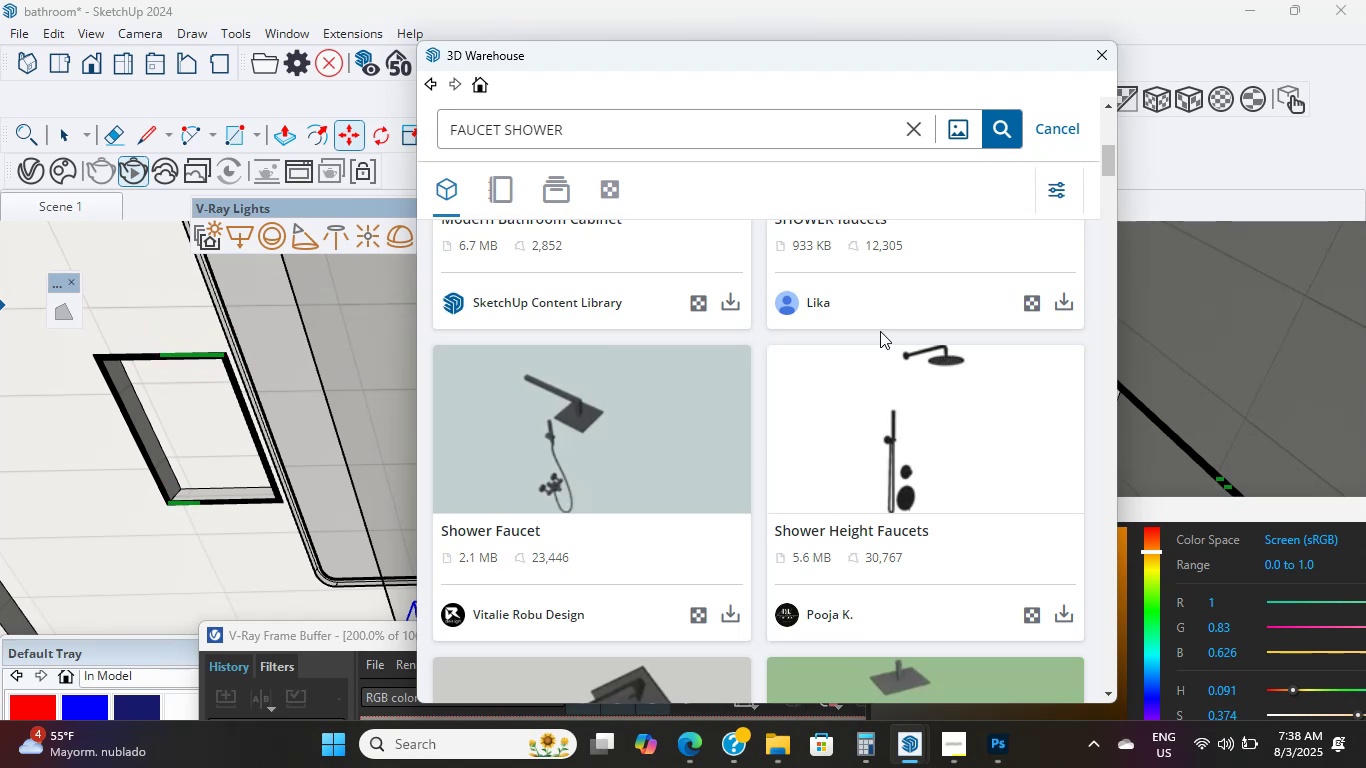 
scroll: coordinate [828, 401], scroll_direction: down, amount: 2.0
 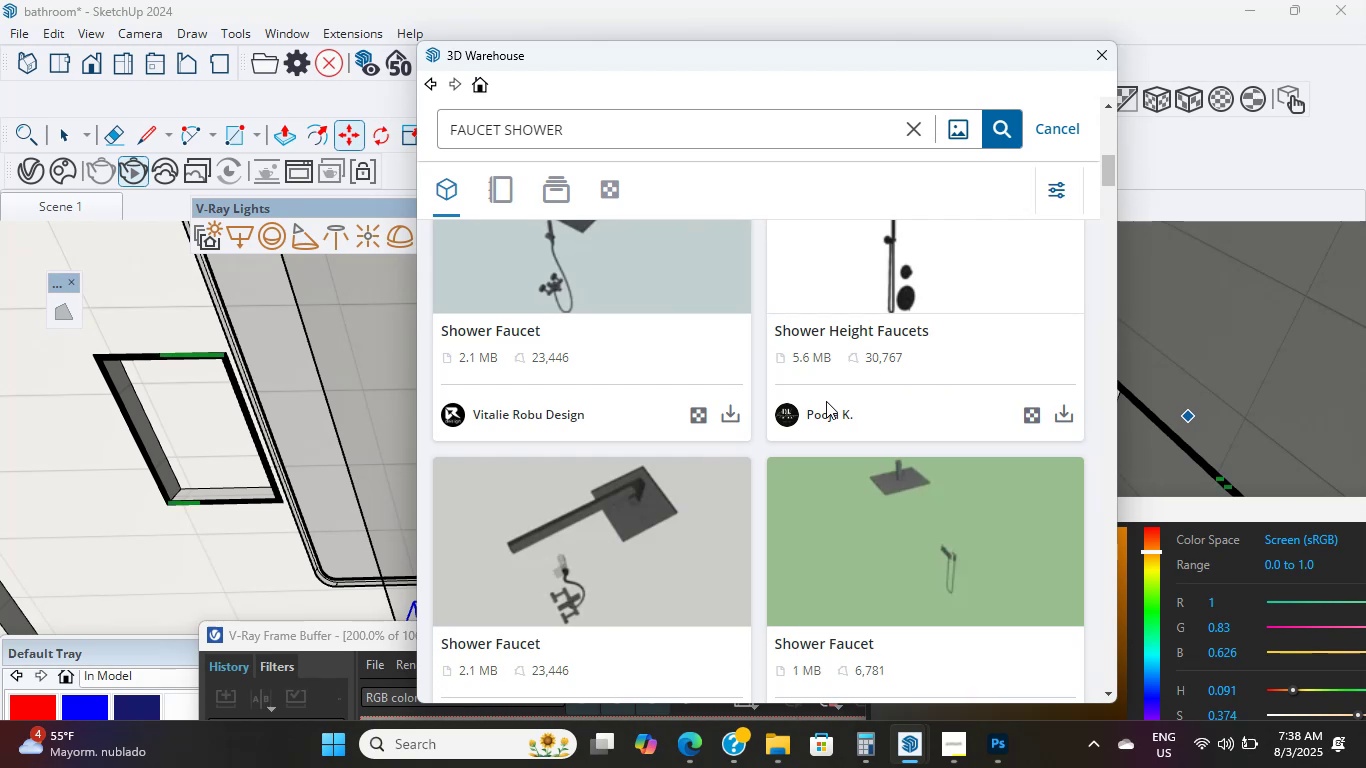 
wait(7.2)
 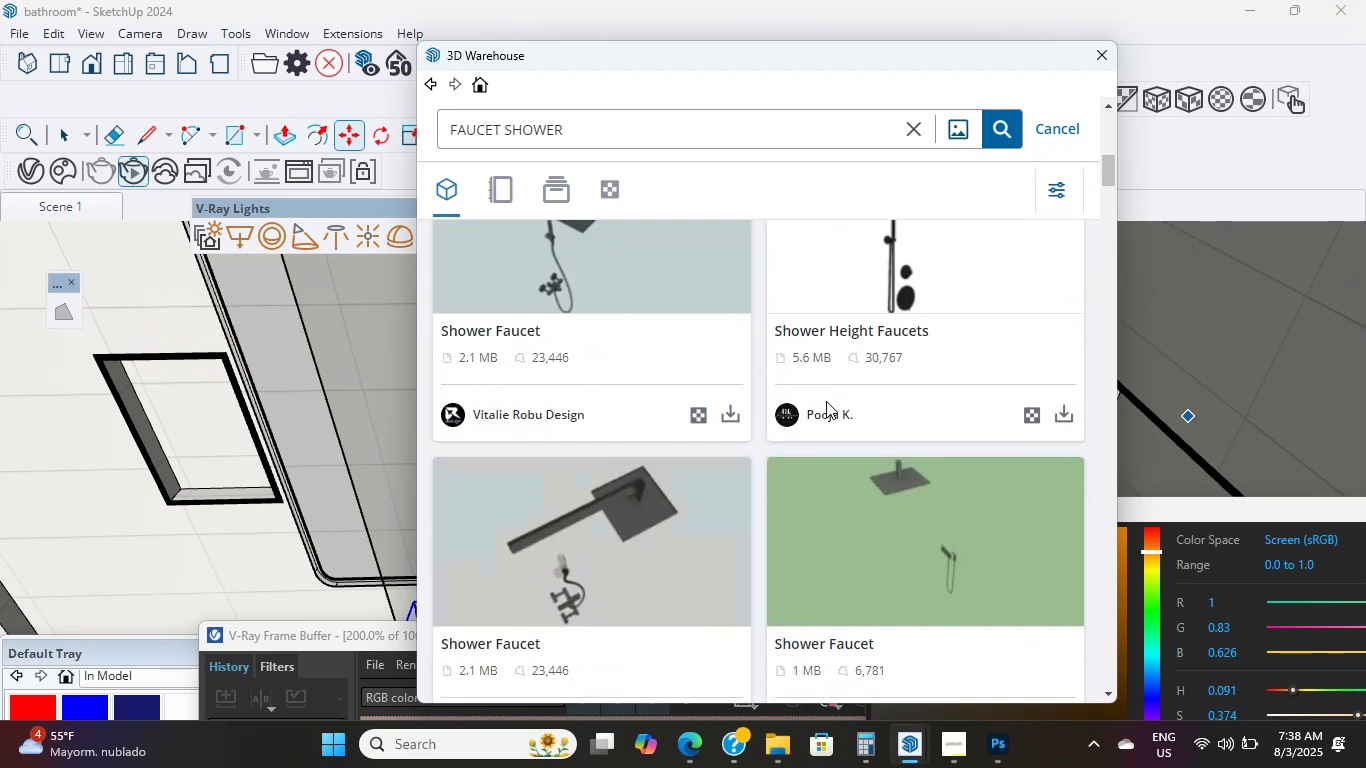 
scroll: coordinate [833, 403], scroll_direction: up, amount: 2.0
 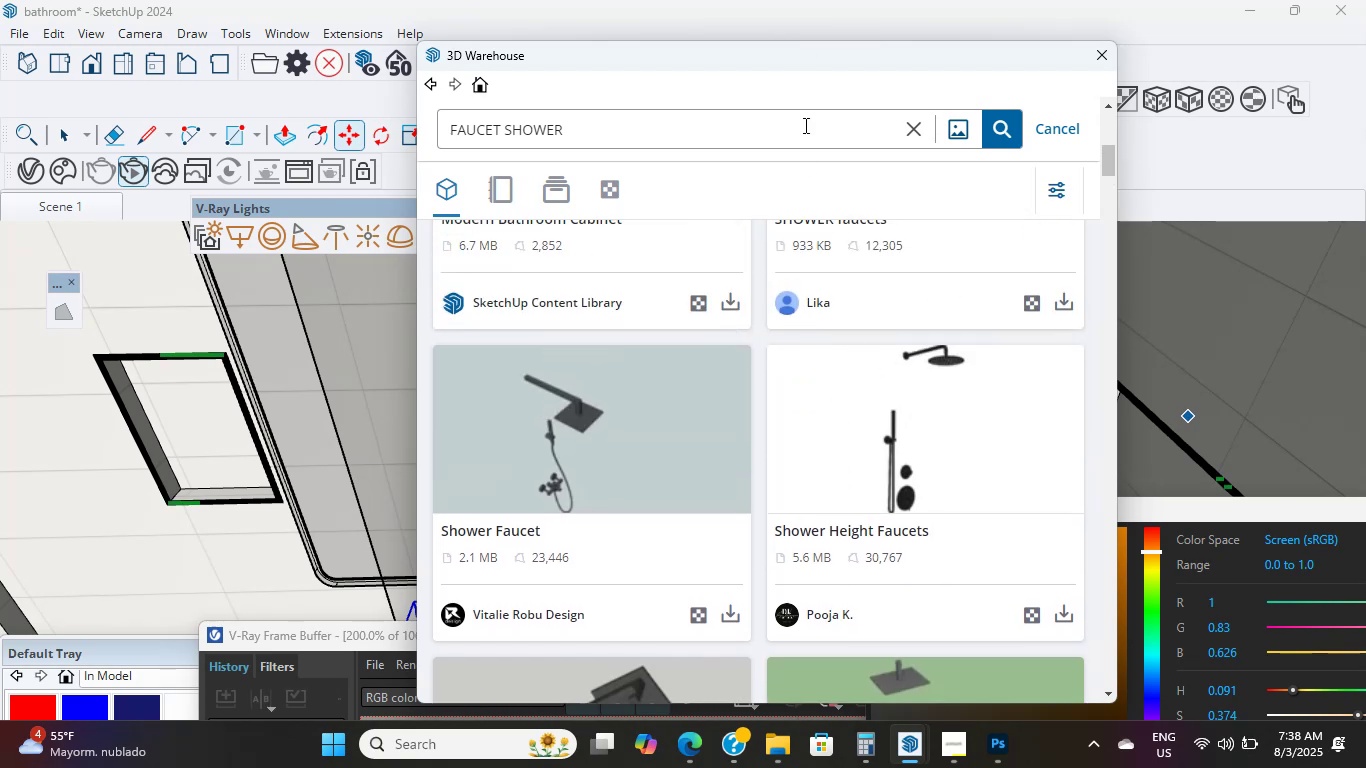 
left_click([819, 181])
 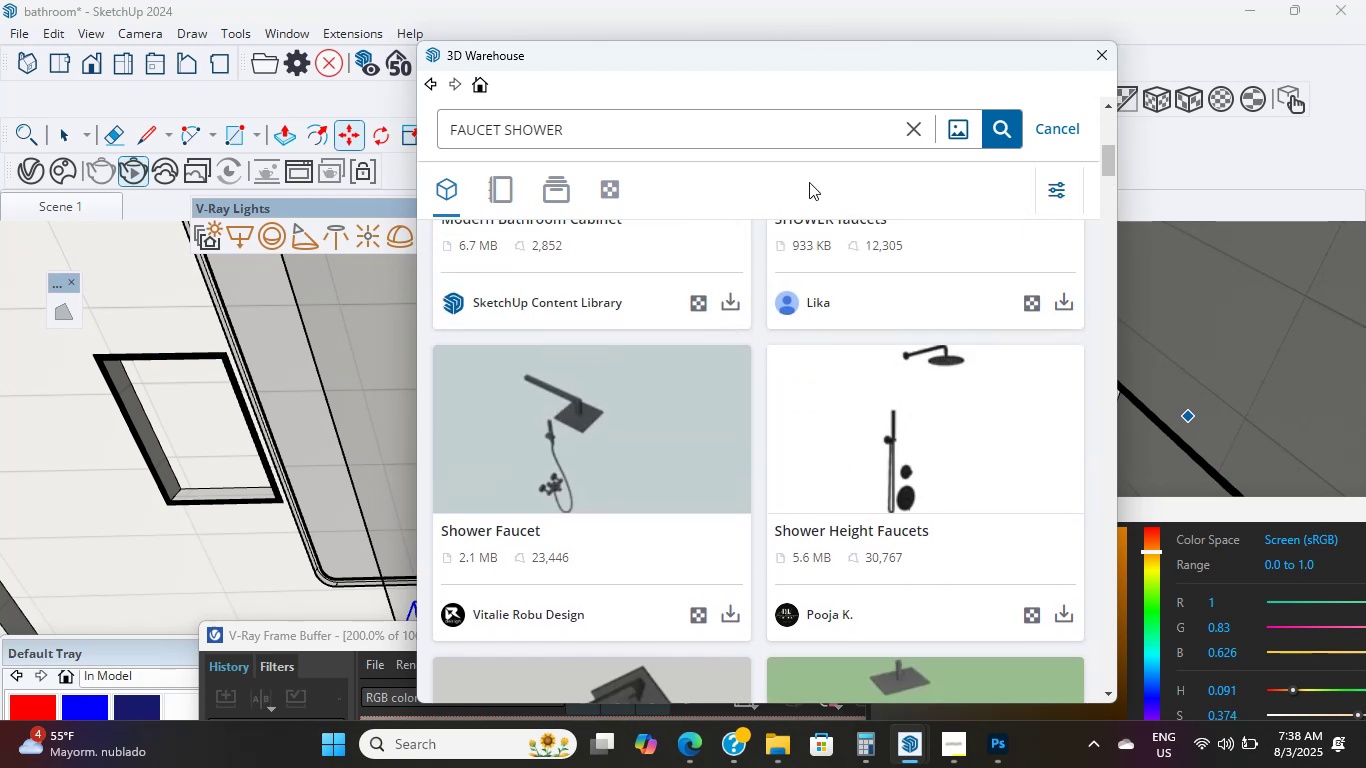 
wait(8.95)
 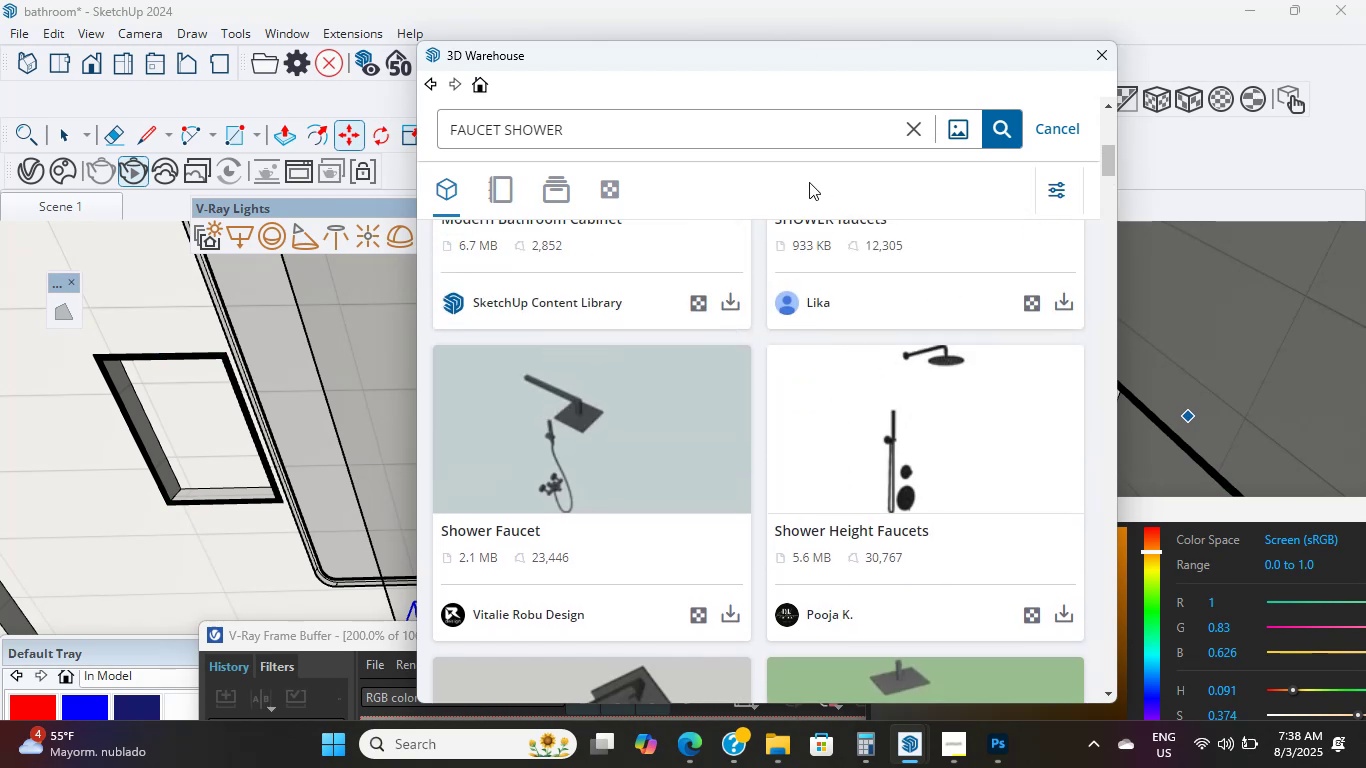 
scroll: coordinate [802, 339], scroll_direction: up, amount: 2.0
 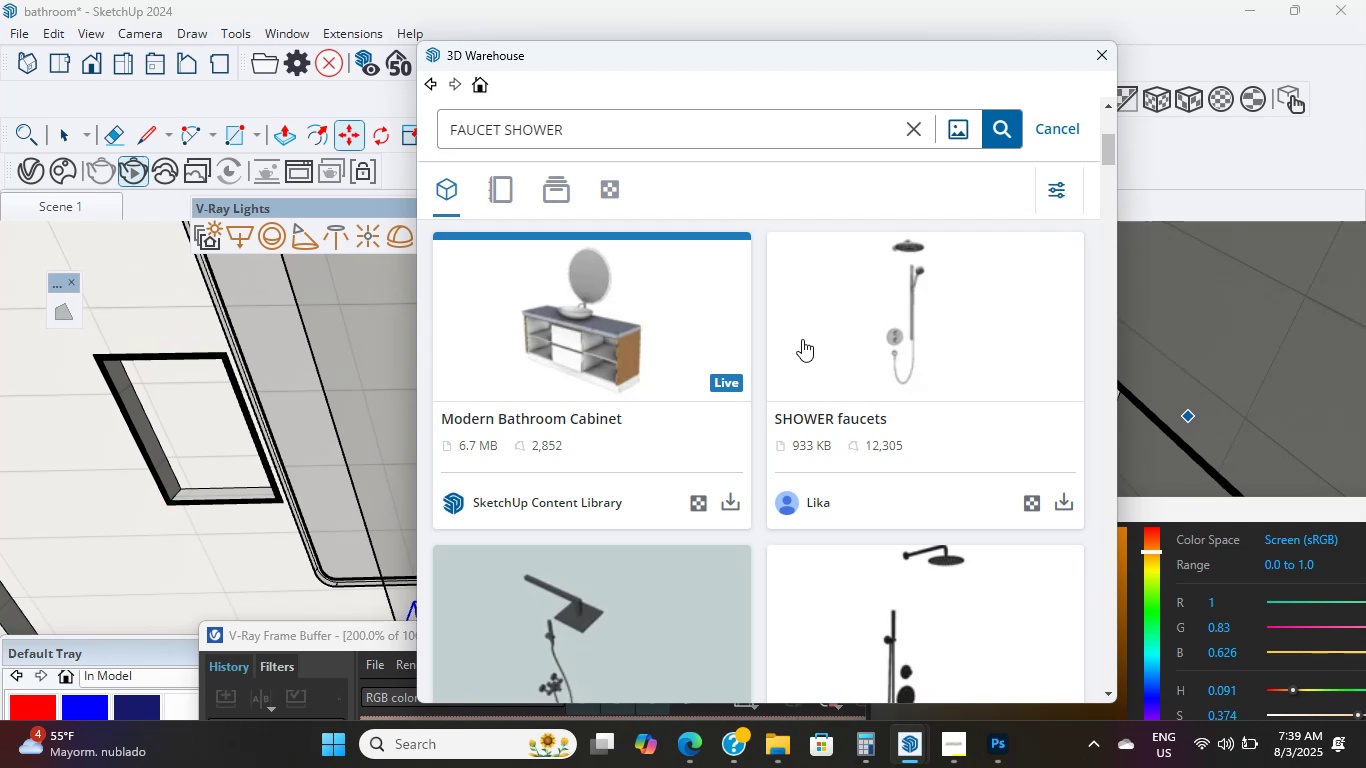 
wait(12.44)
 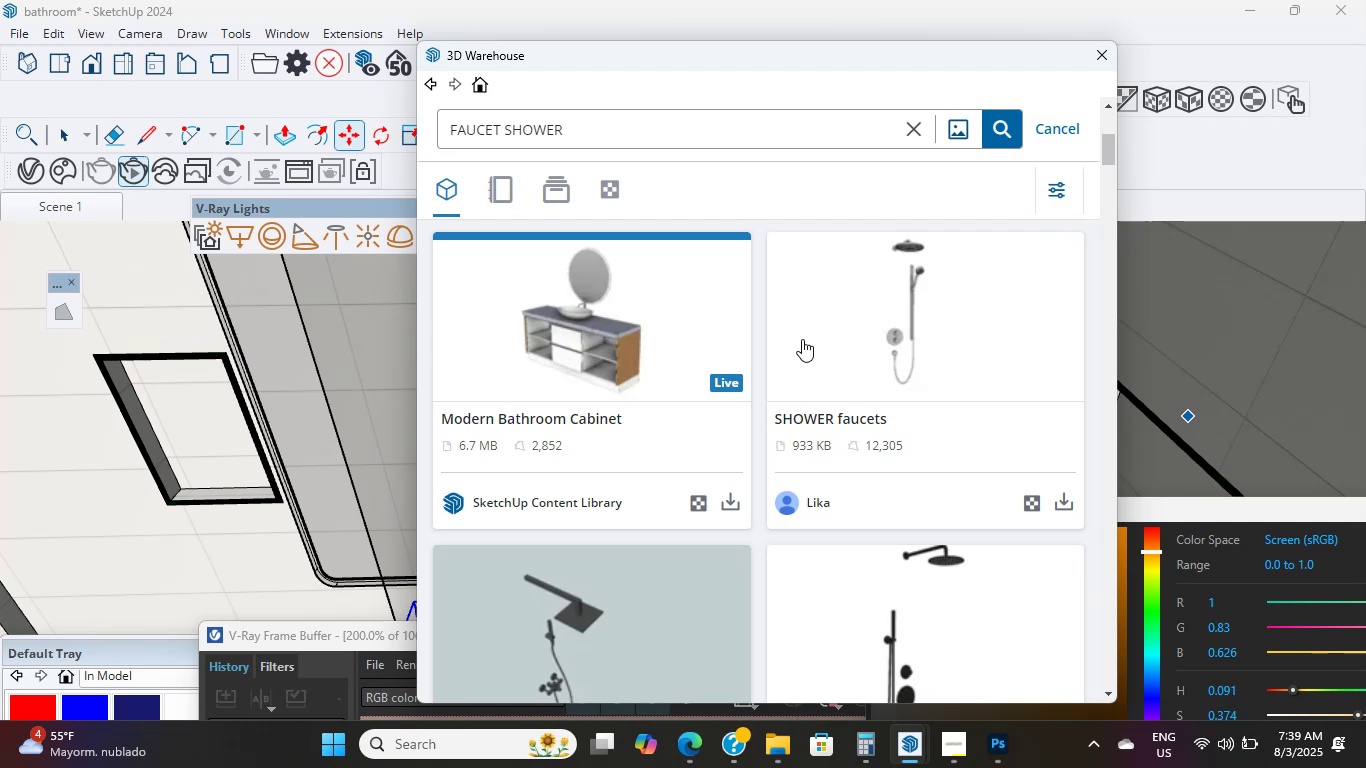 
scroll: coordinate [758, 271], scroll_direction: up, amount: 1.0
 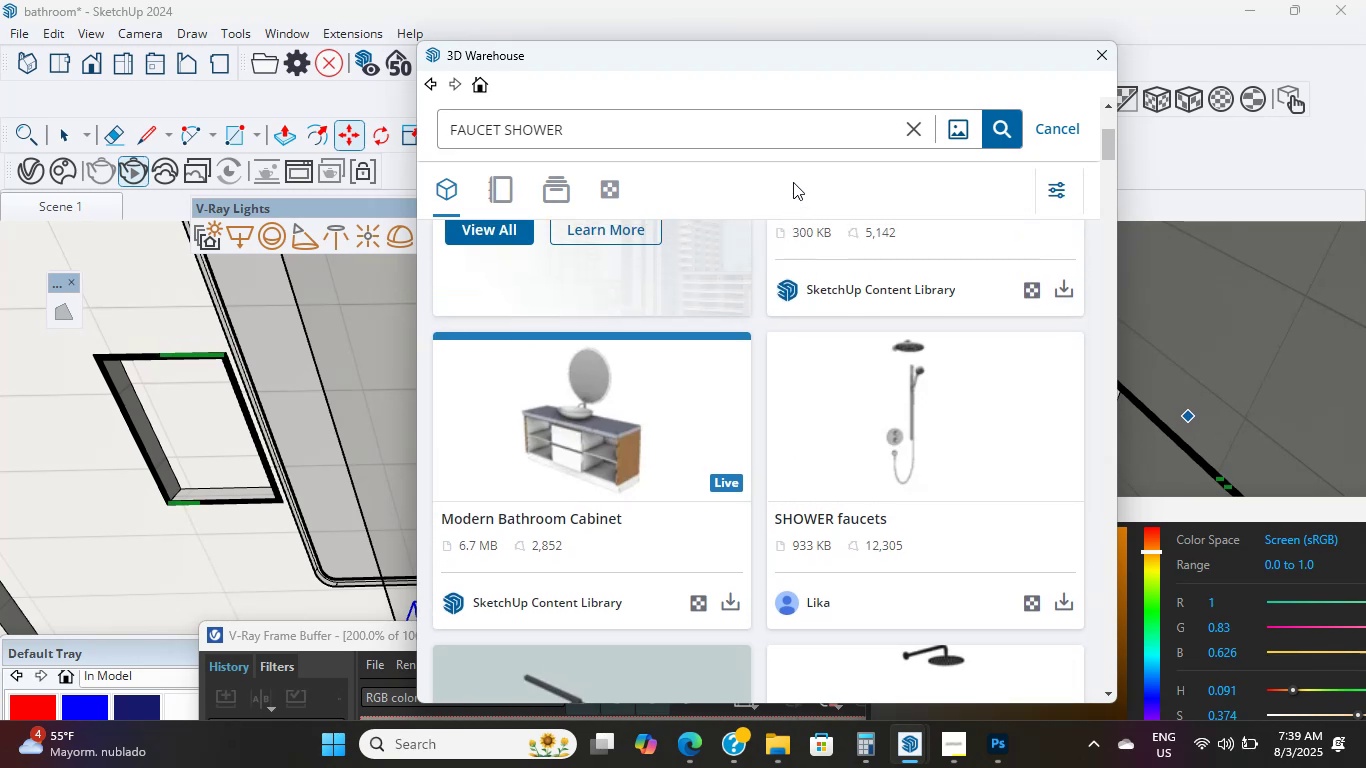 
double_click([793, 181])
 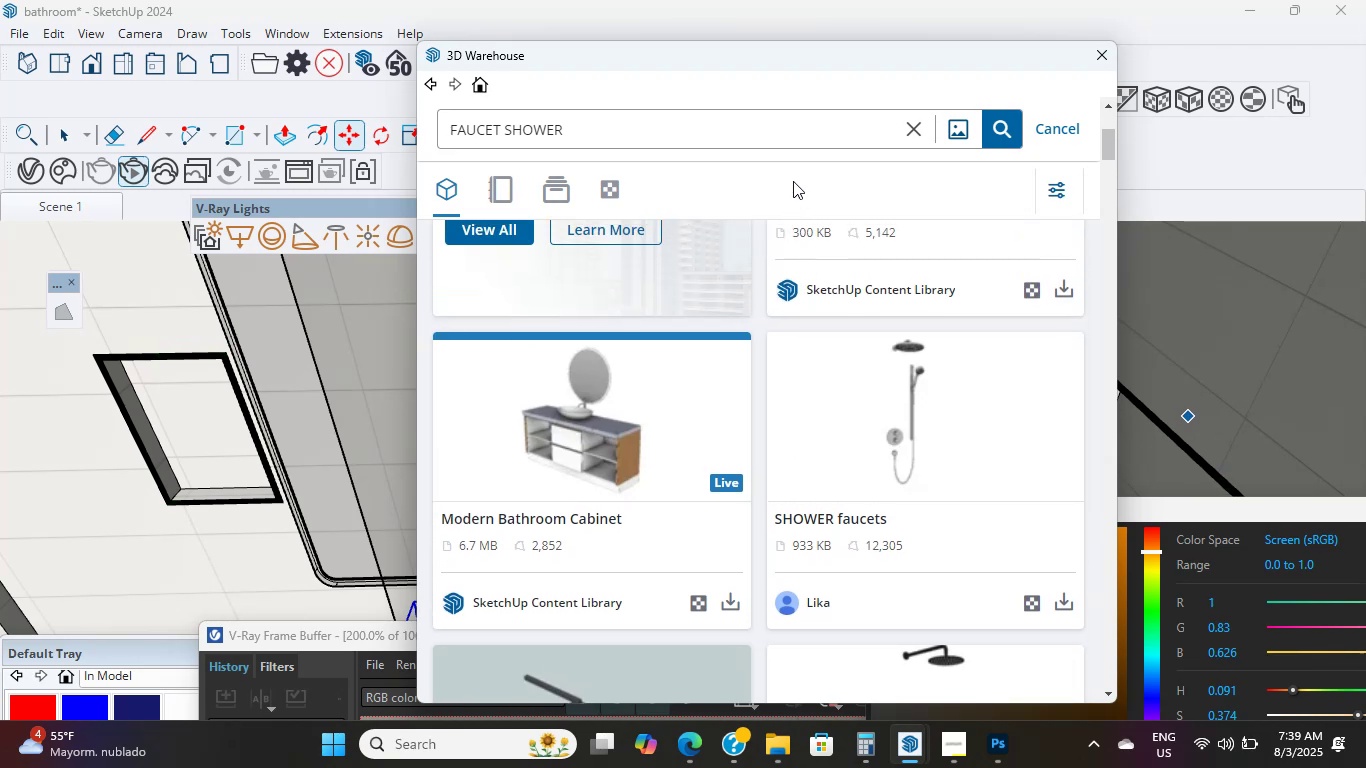 
triple_click([795, 183])
 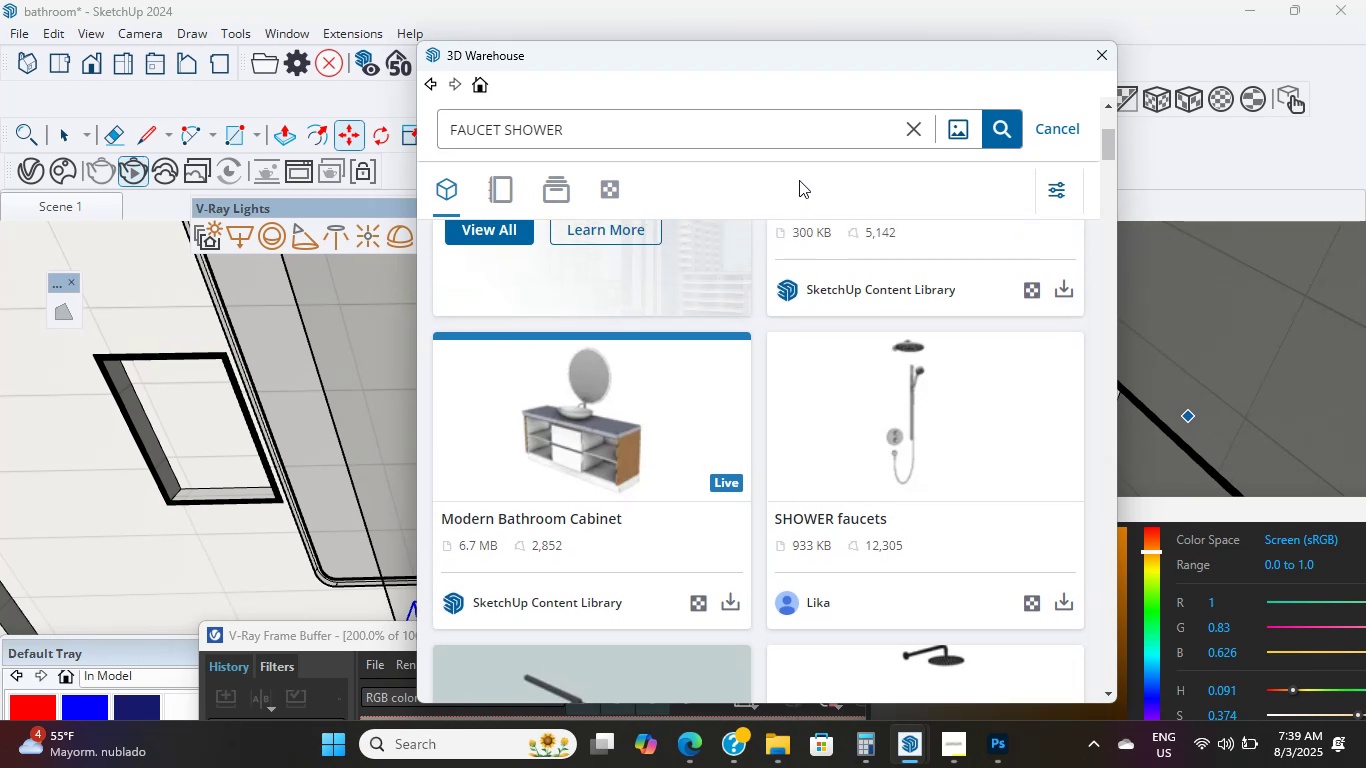 
double_click([799, 180])
 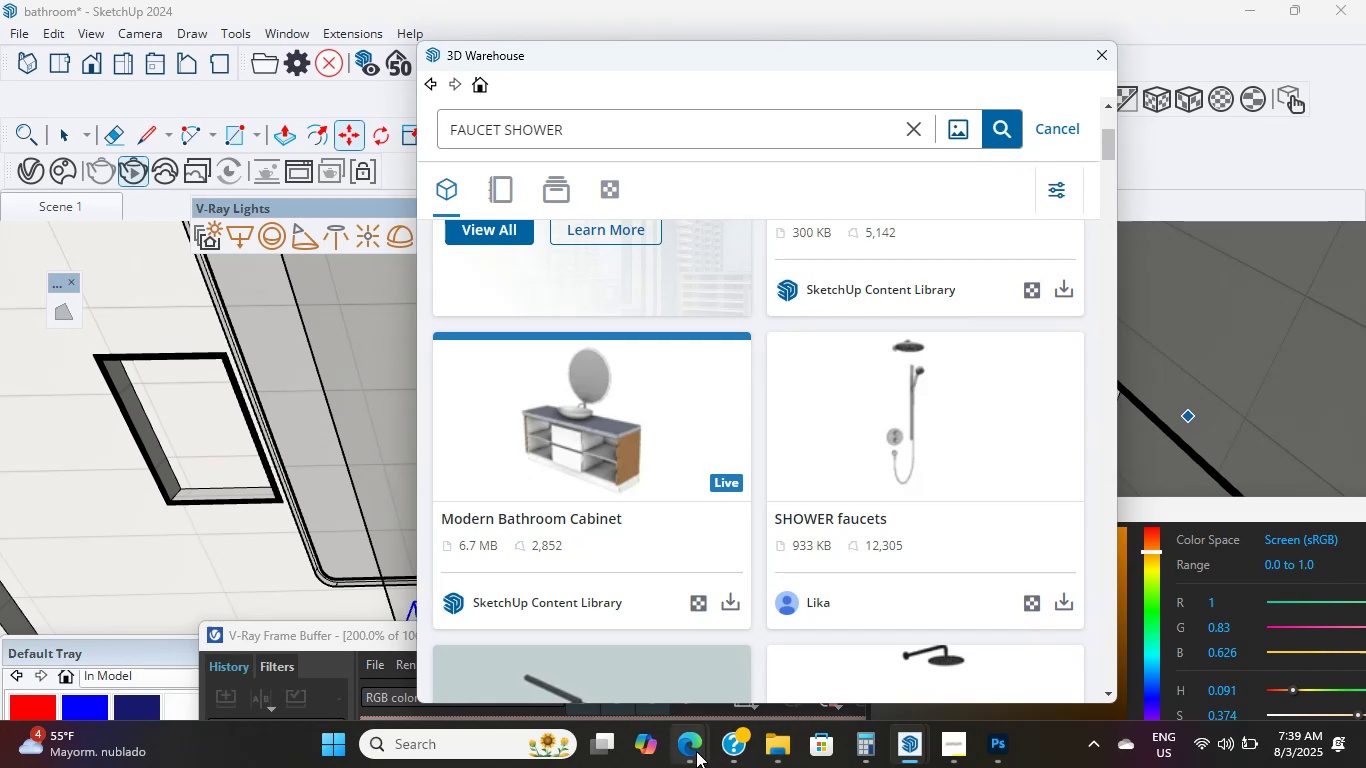 
left_click([618, 638])
 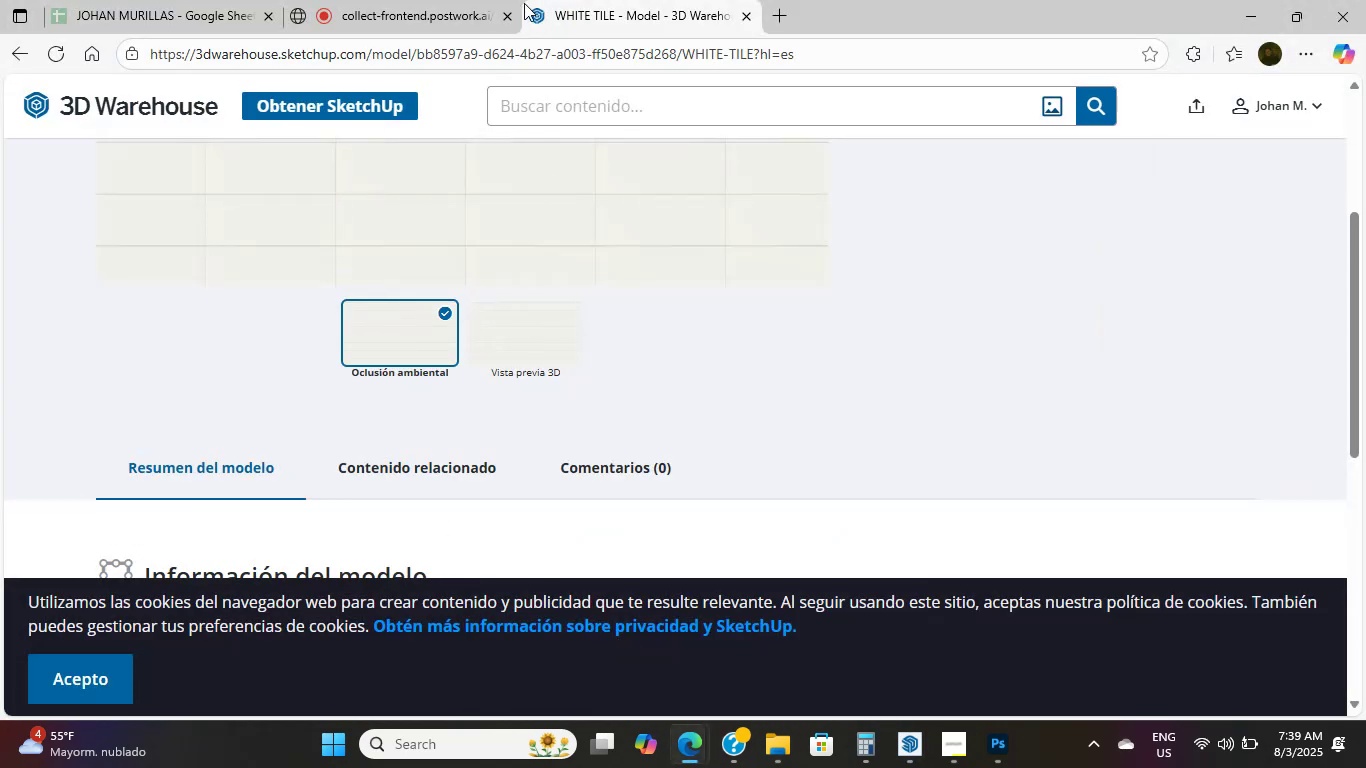 
scroll: coordinate [594, 203], scroll_direction: up, amount: 3.0
 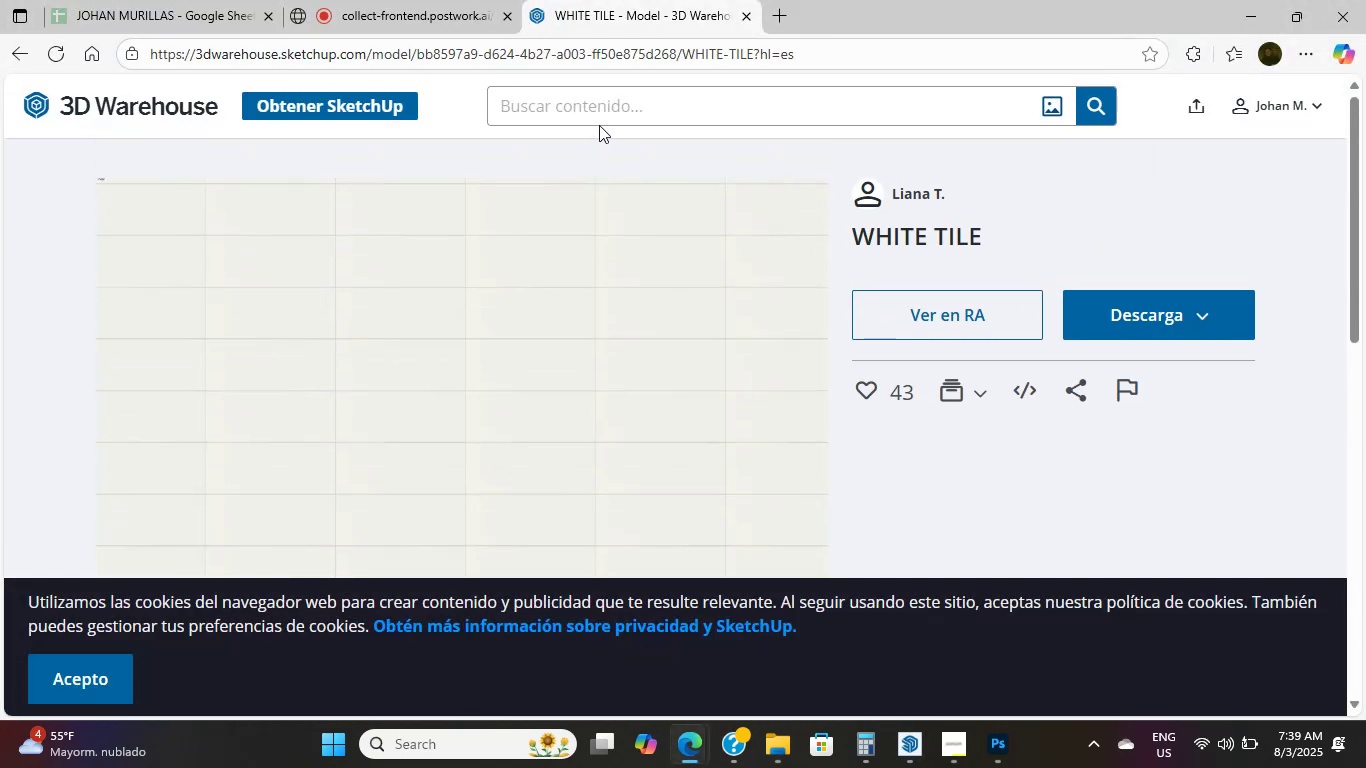 
left_click([603, 118])
 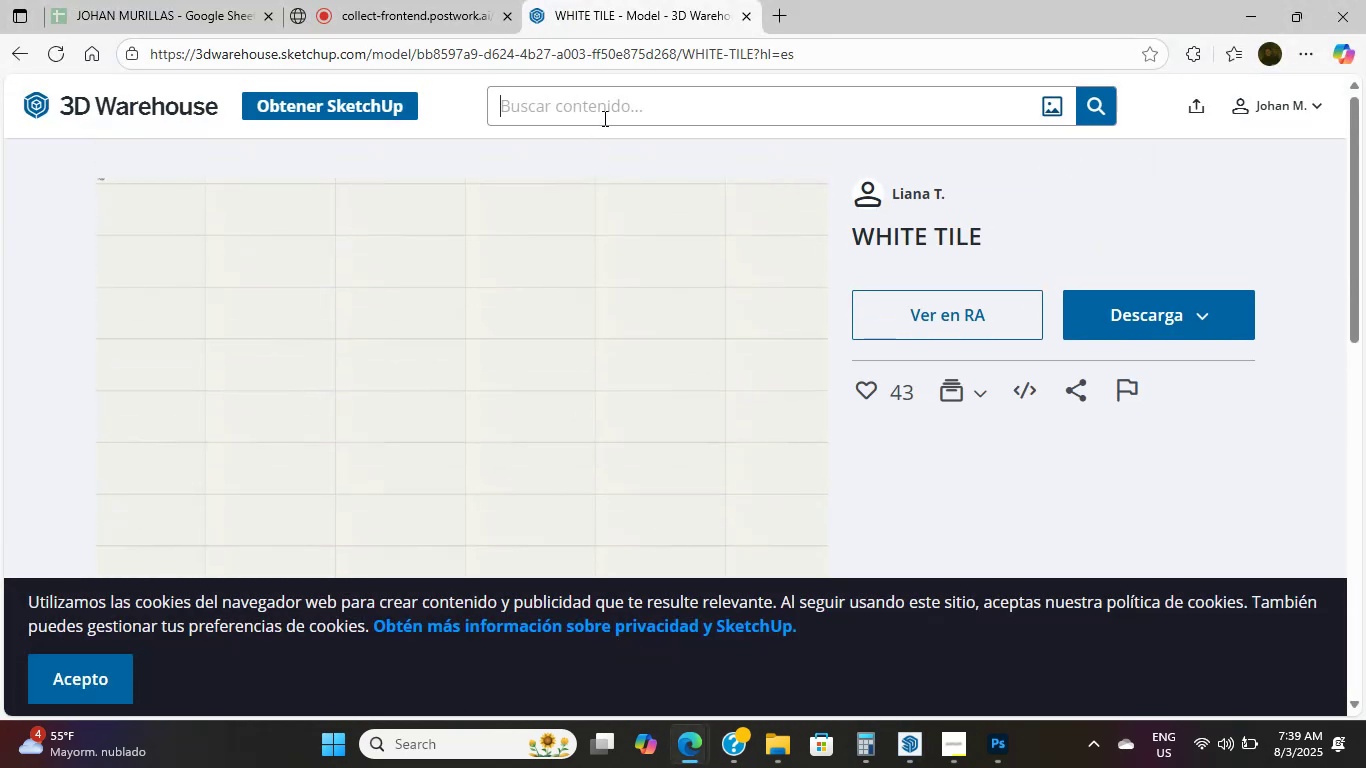 
type(shower faucet)
 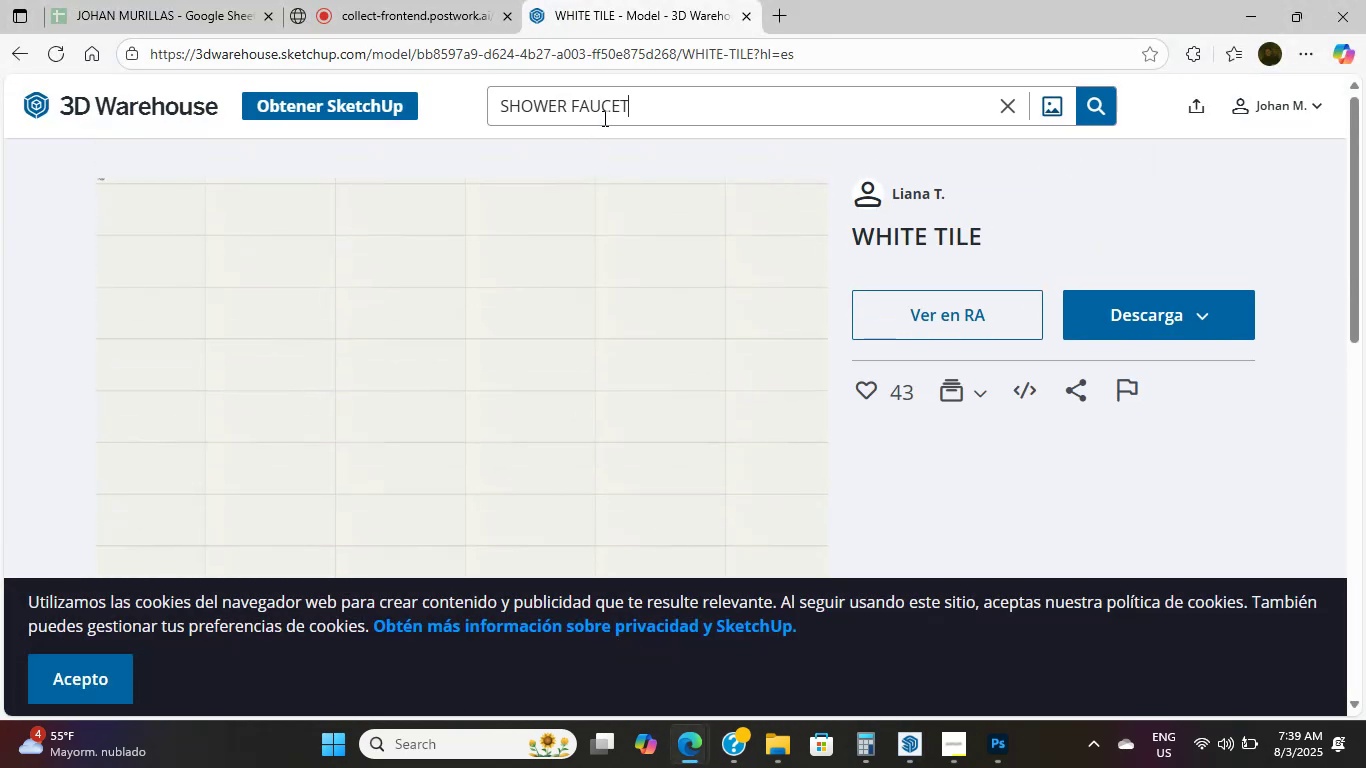 
key(Enter)
 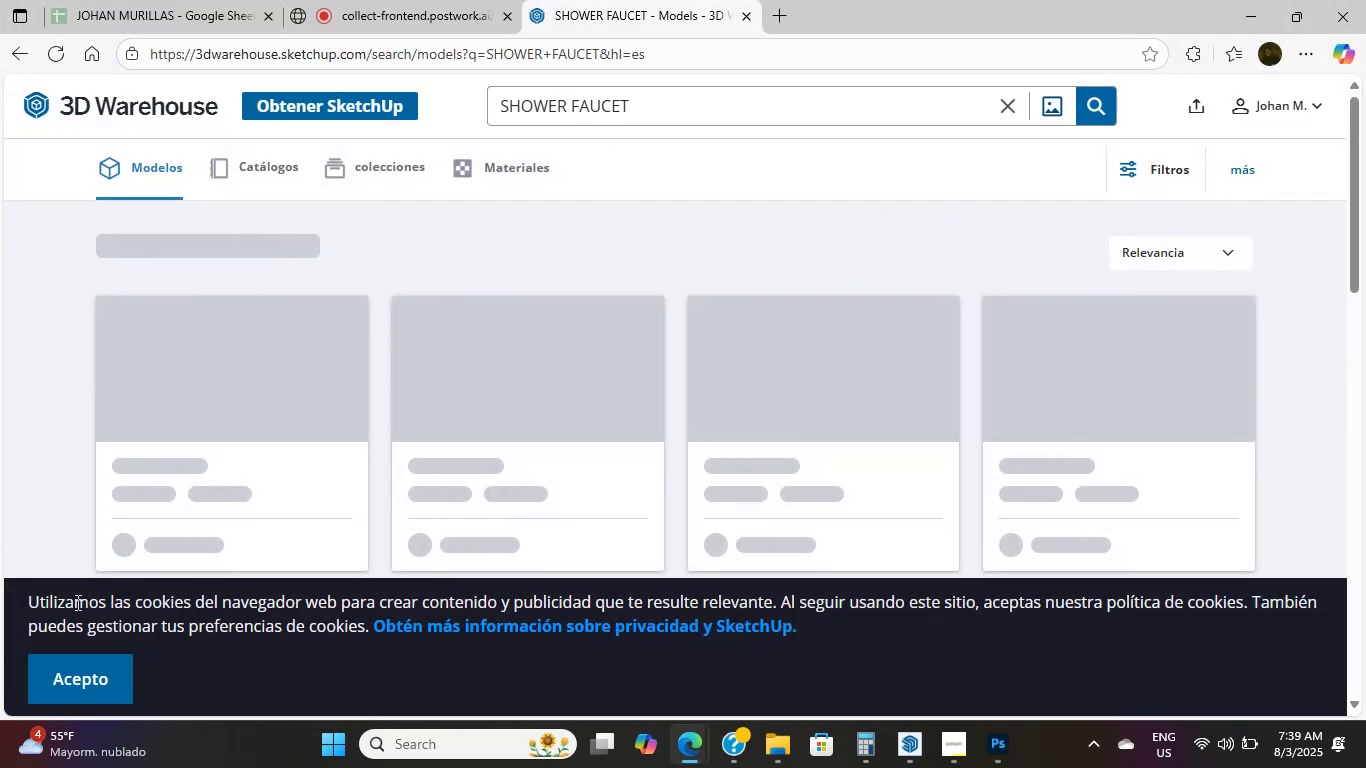 
left_click([61, 683])
 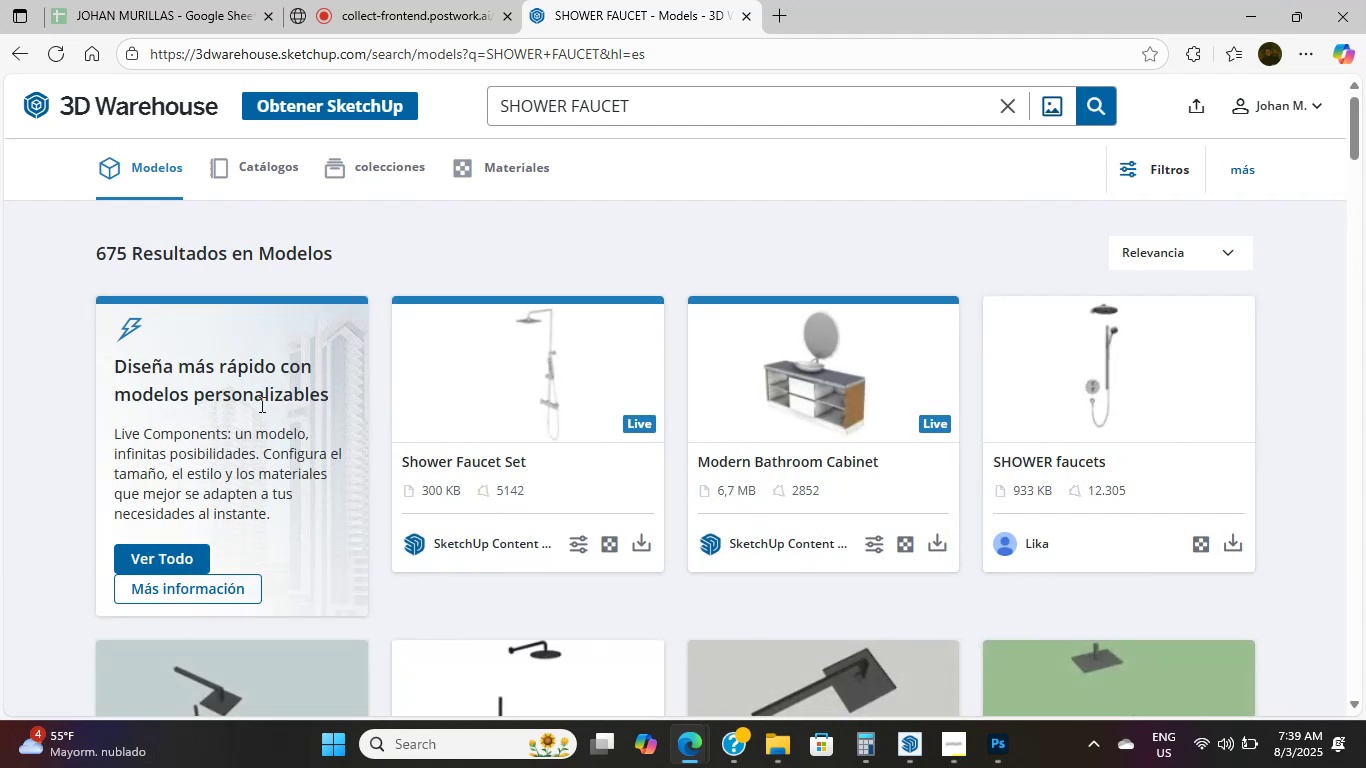 
scroll: coordinate [262, 404], scroll_direction: down, amount: 1.0
 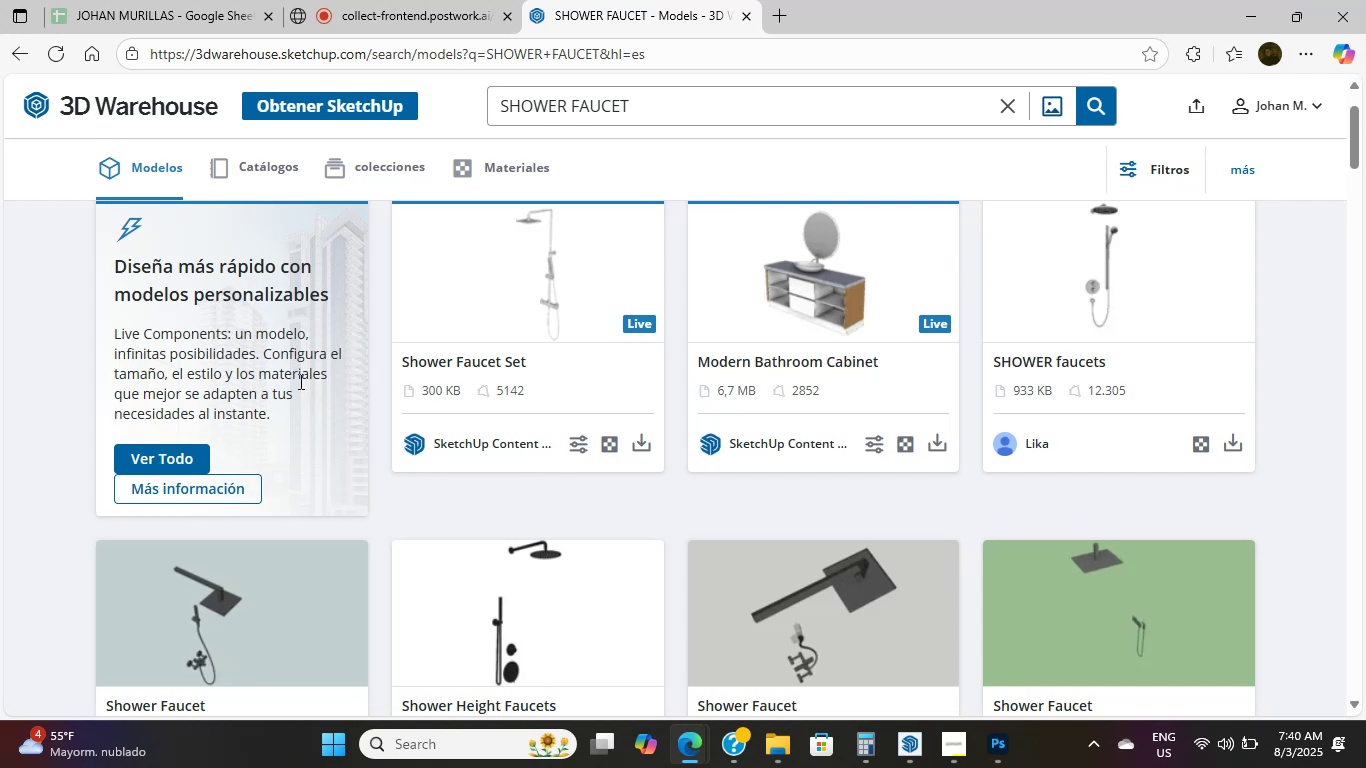 
wait(36.67)
 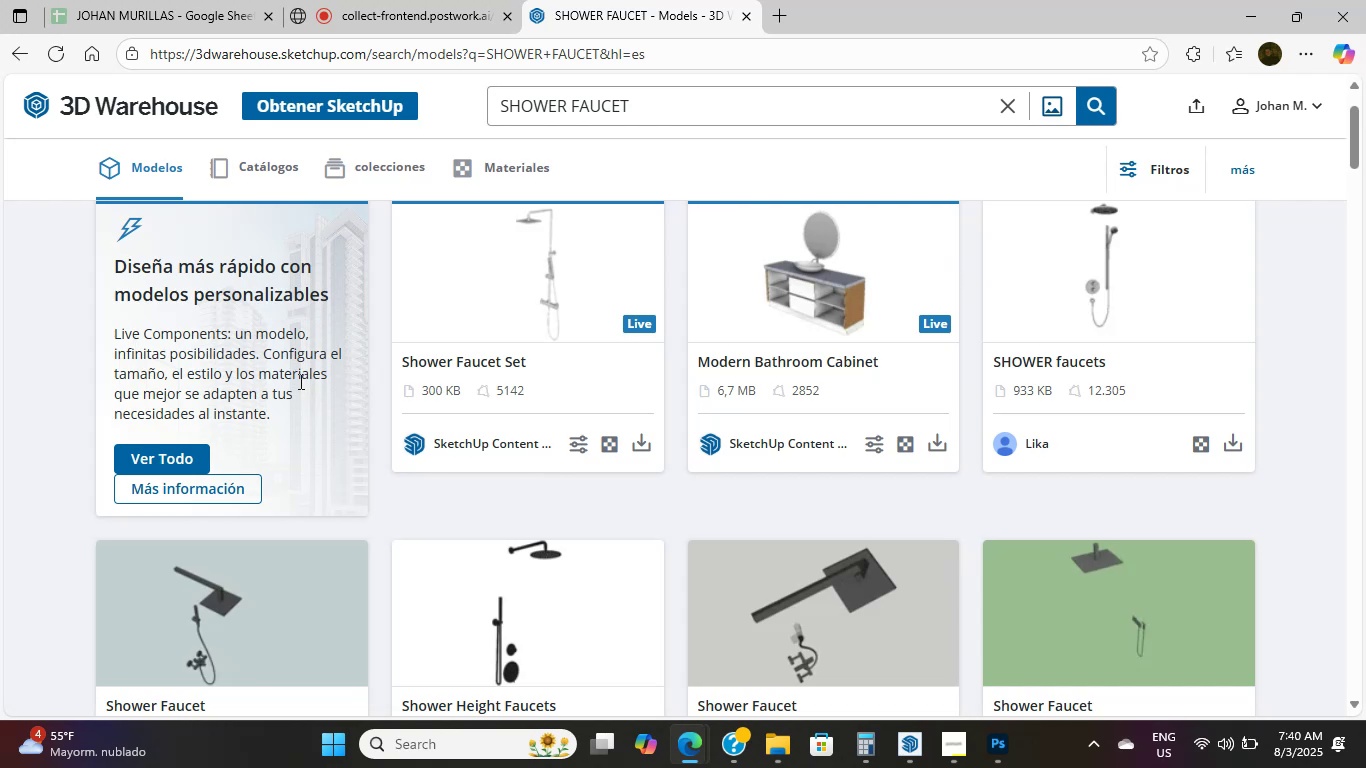 
scroll: coordinate [476, 635], scroll_direction: down, amount: 2.0
 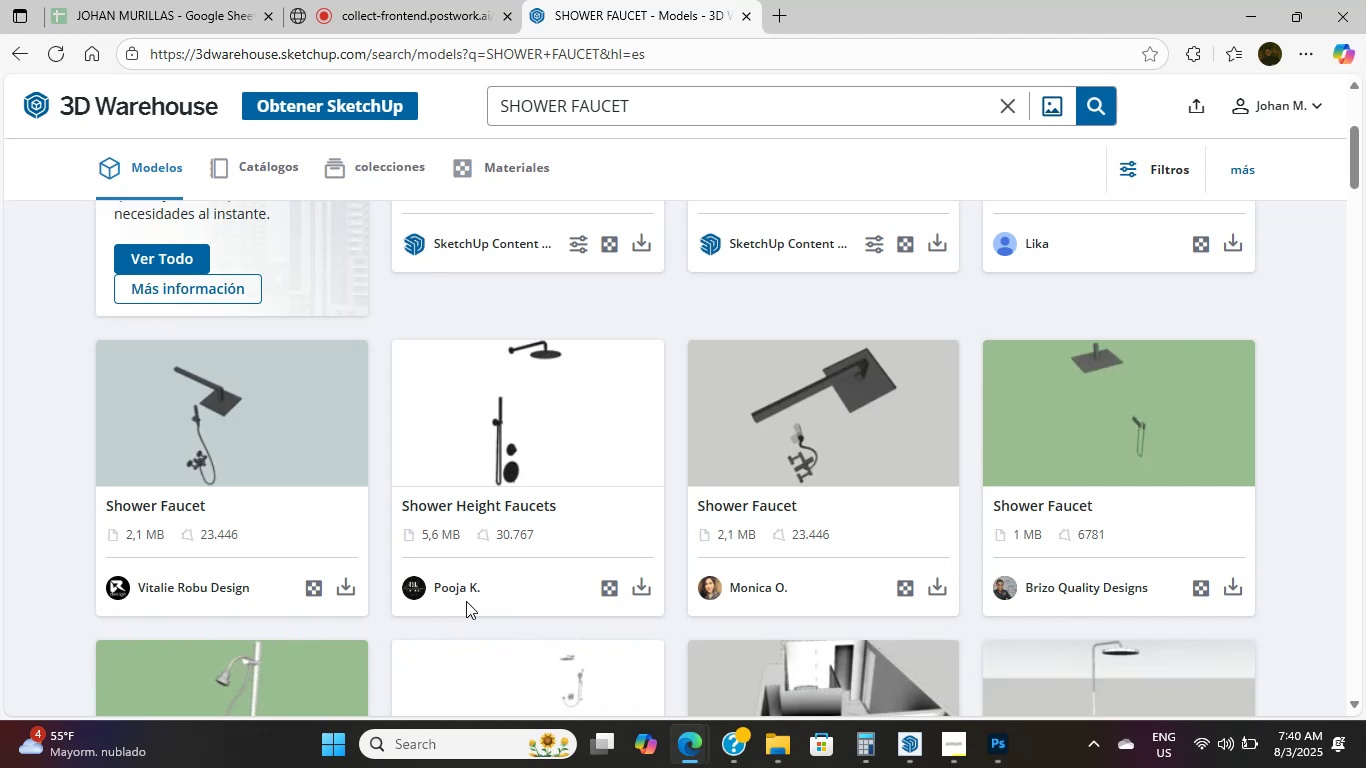 
wait(7.24)
 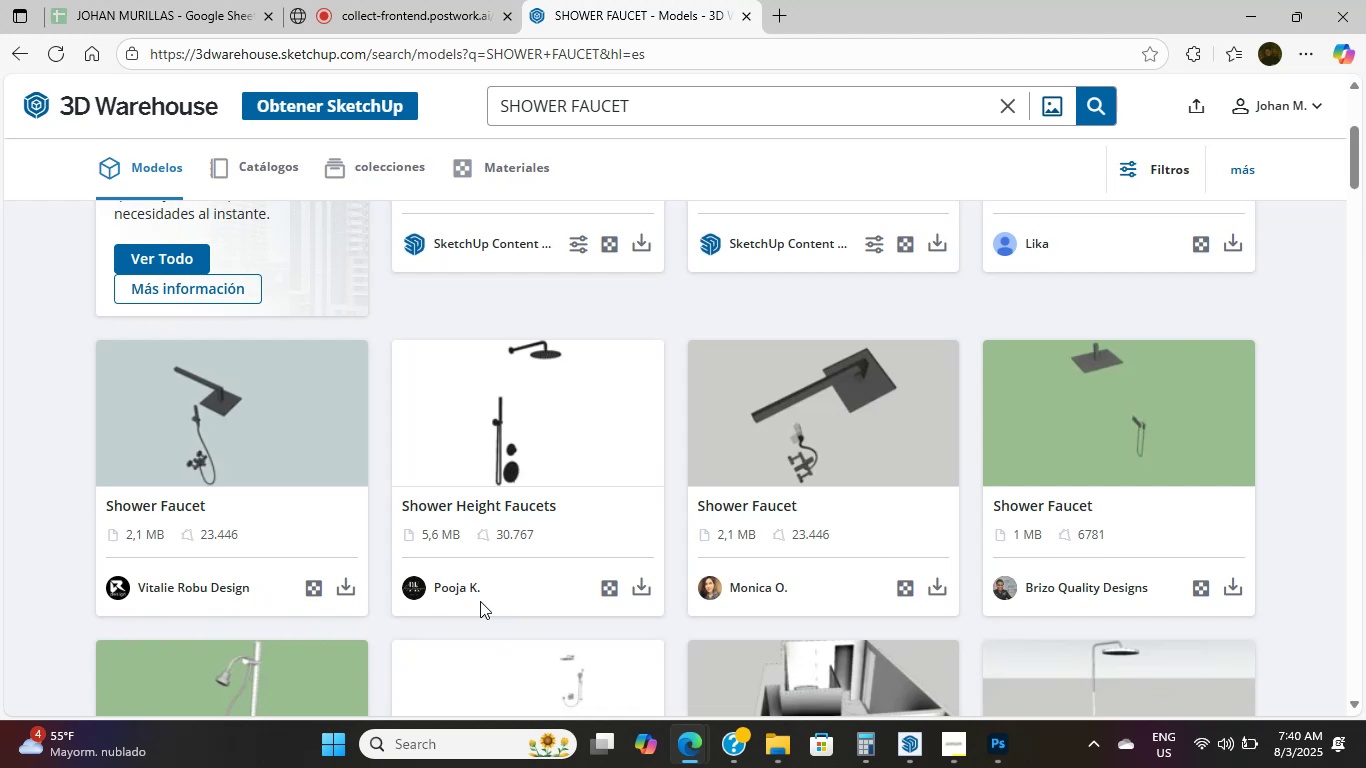 
left_click([659, 583])
 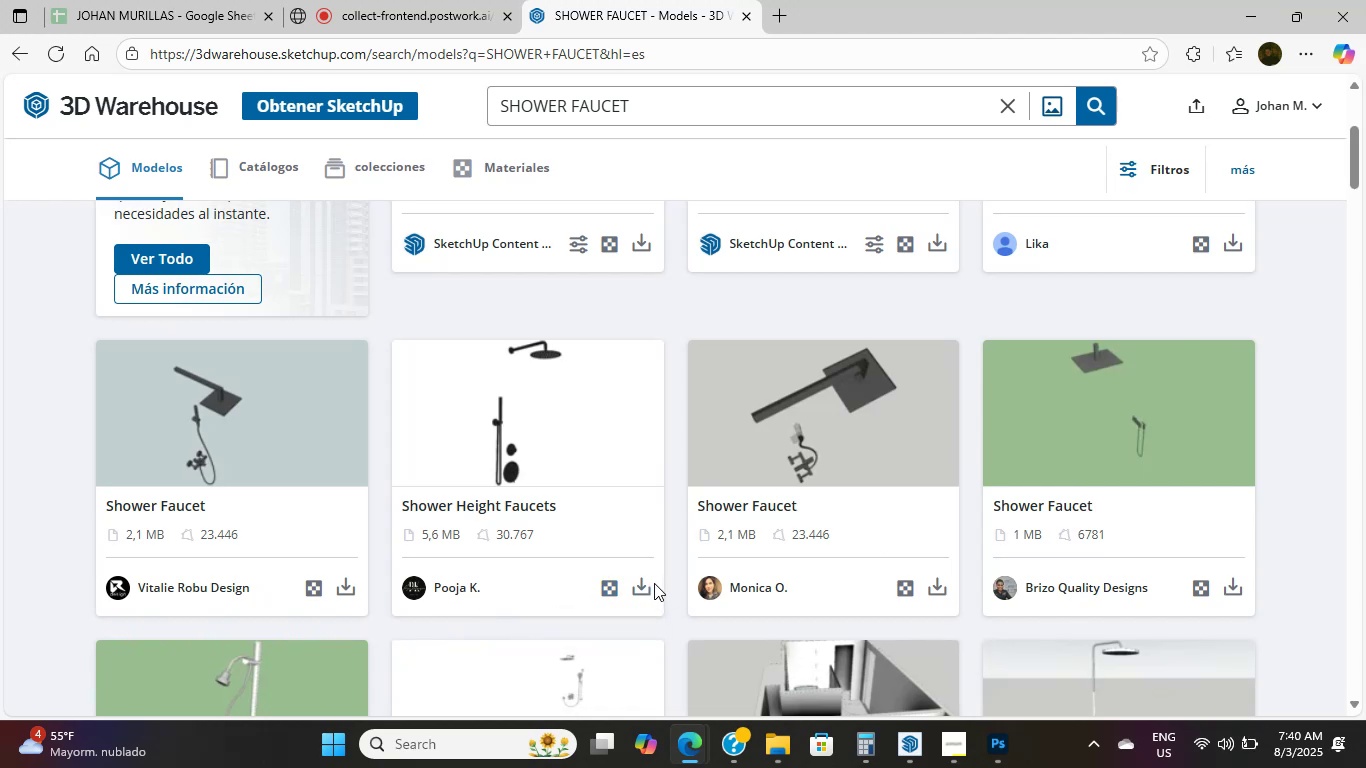 
double_click([653, 583])
 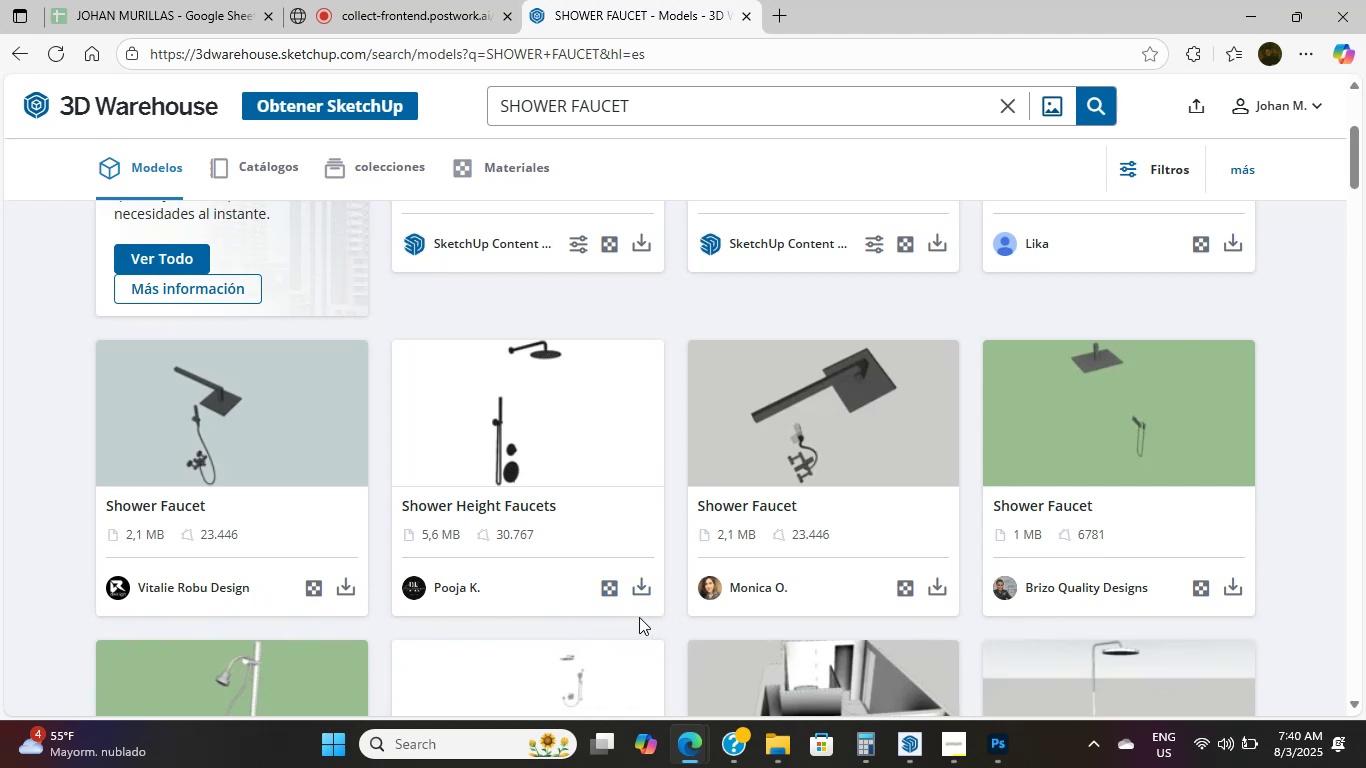 
left_click([637, 590])
 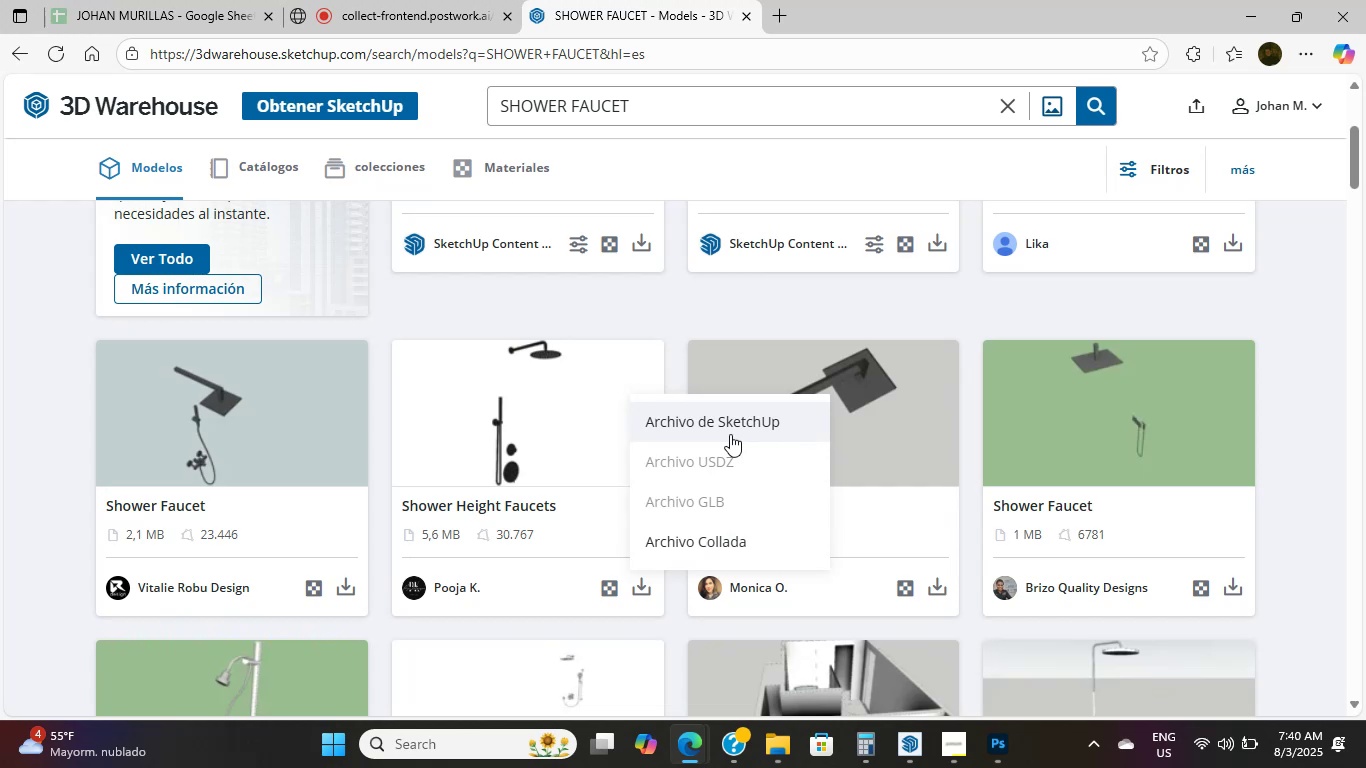 
left_click([735, 434])
 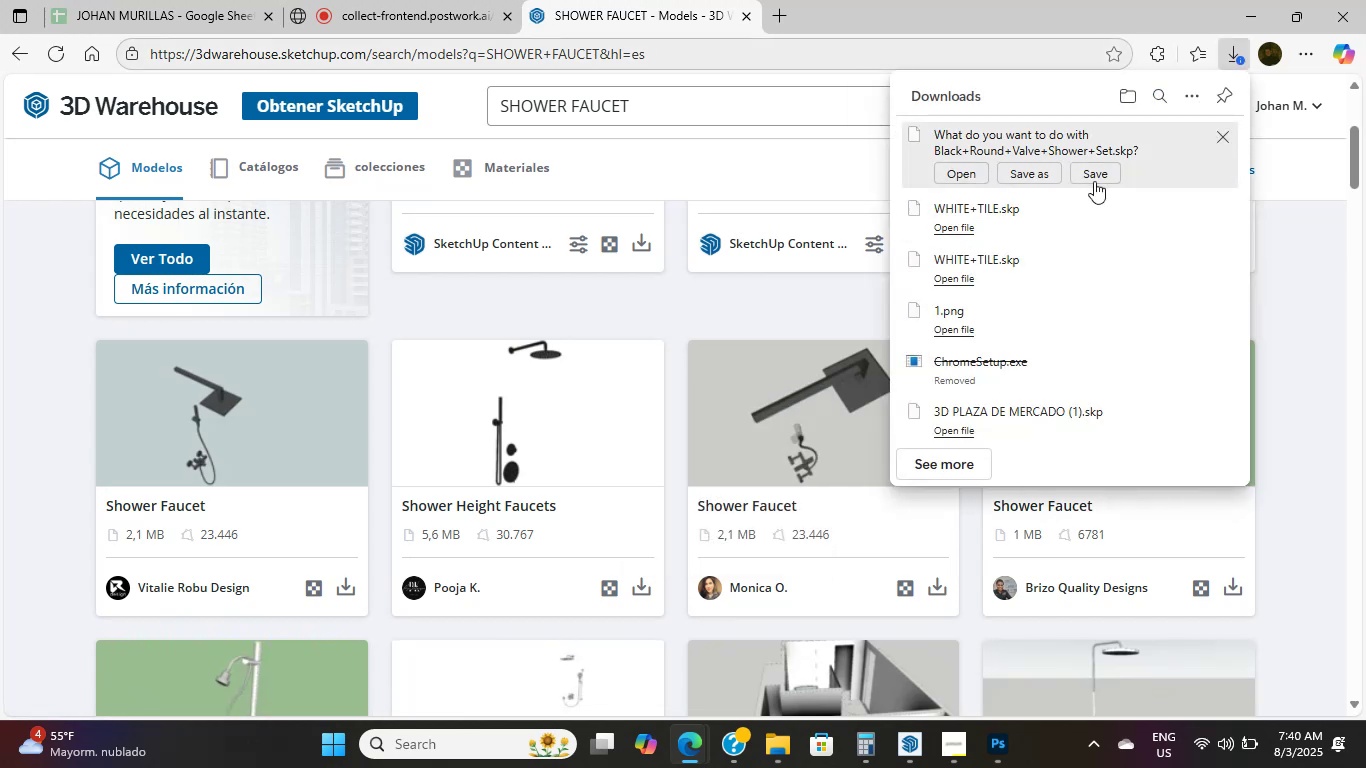 
left_click([976, 170])
 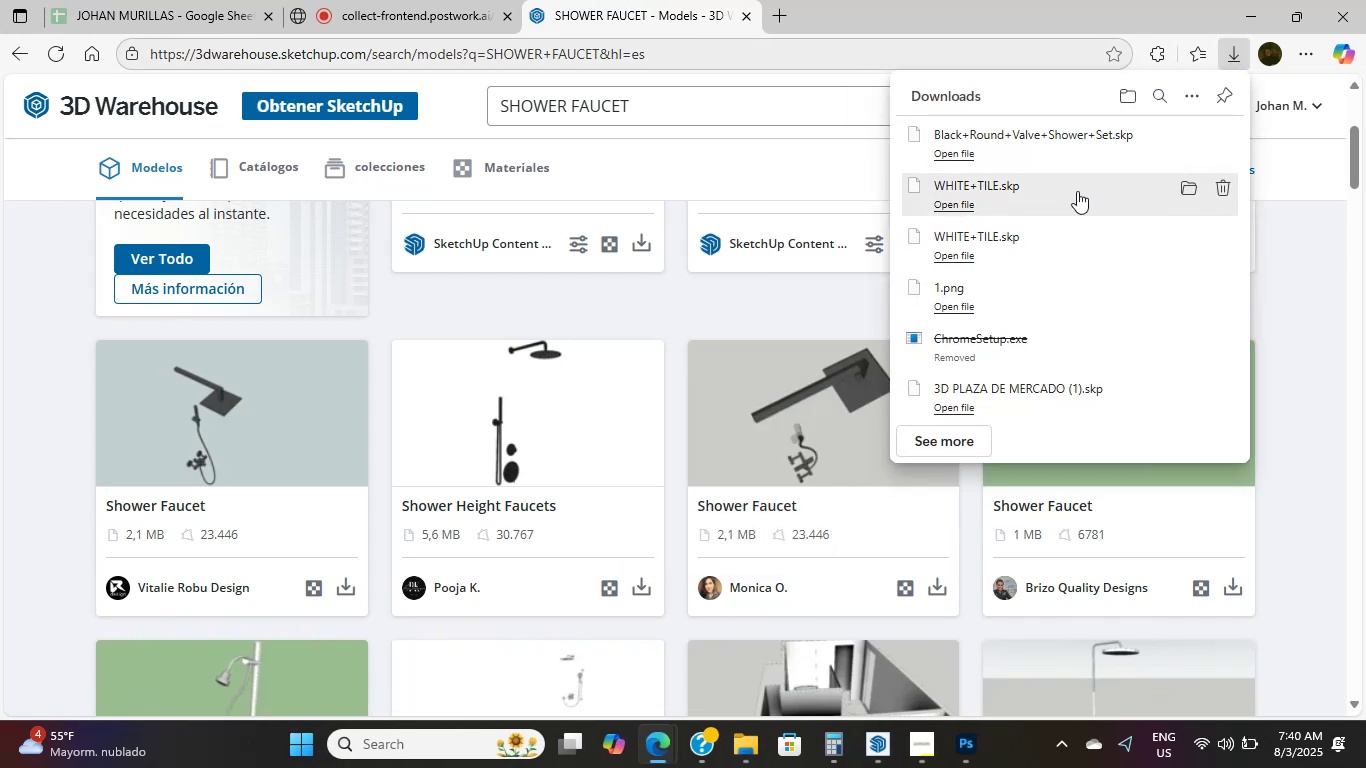 
wait(7.09)
 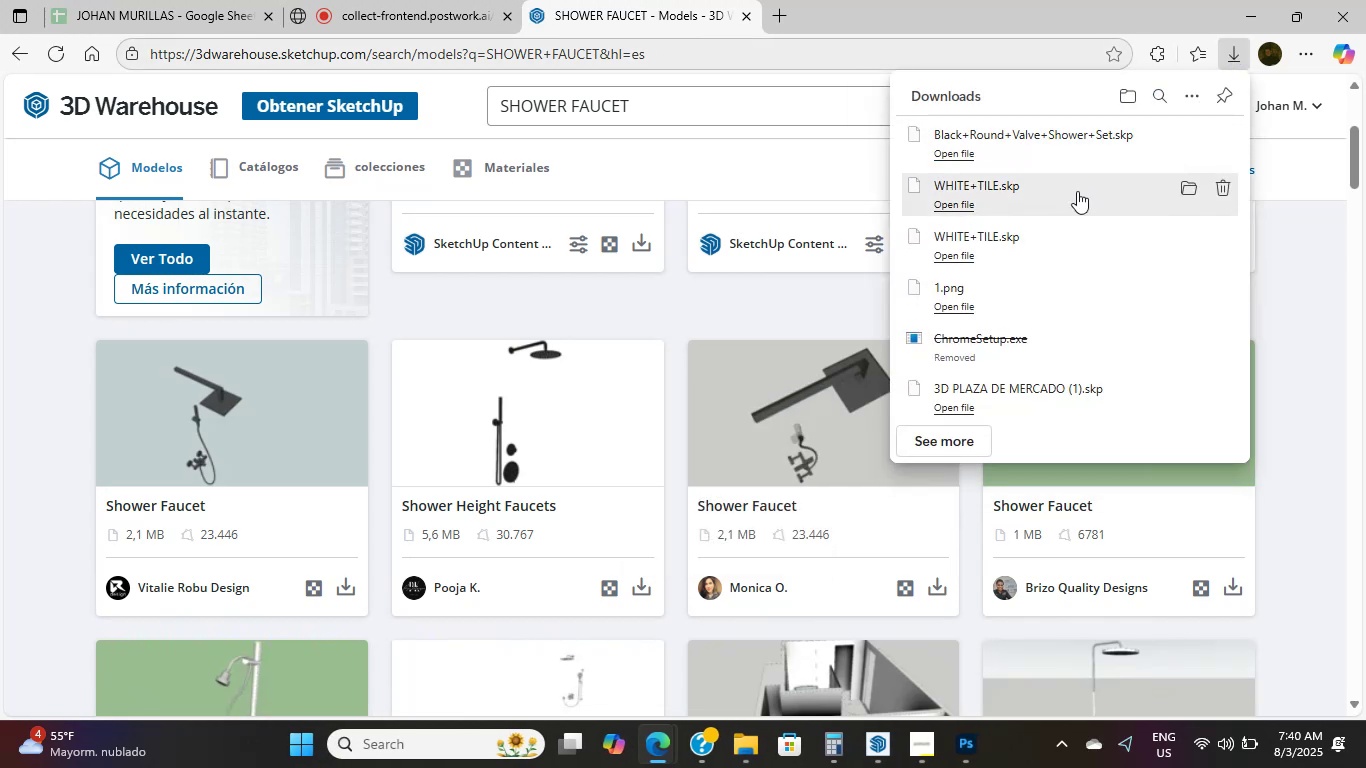 
left_click([1147, 129])
 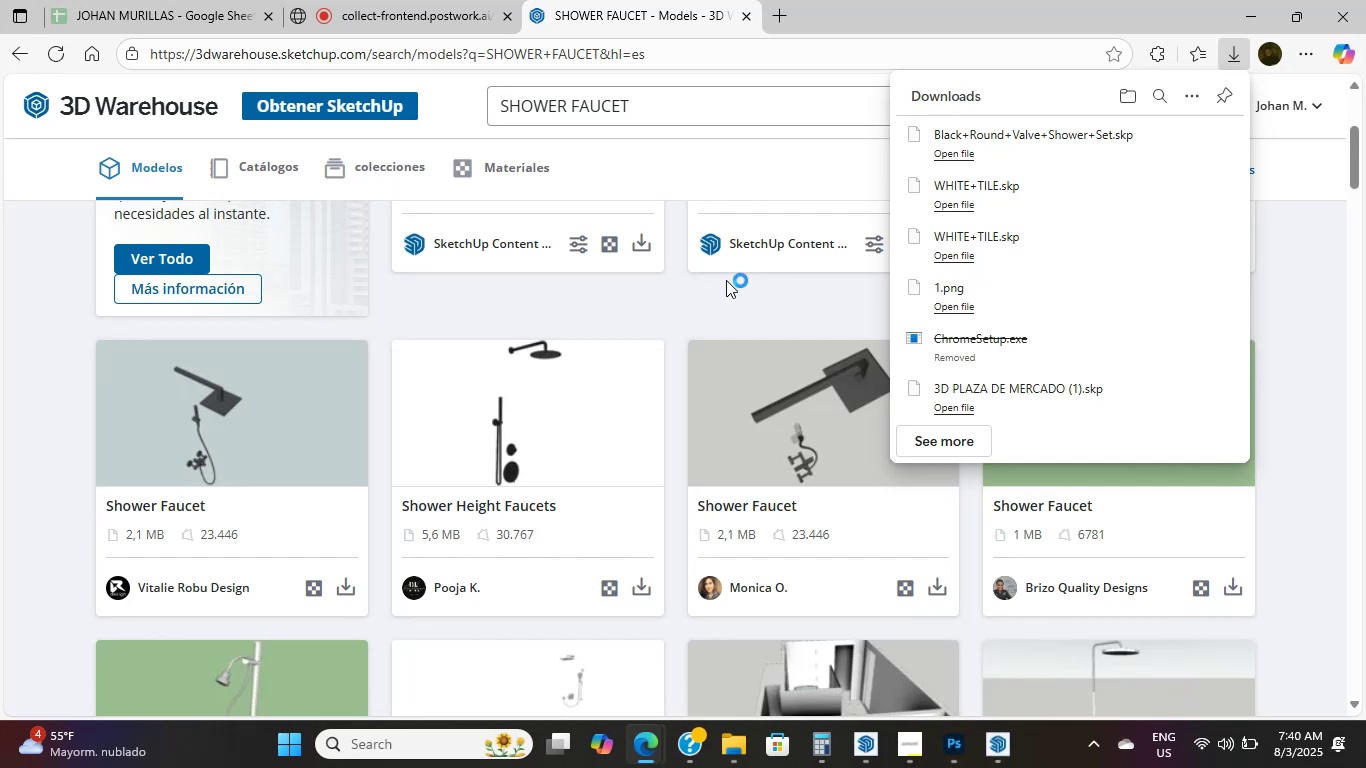 
wait(15.35)
 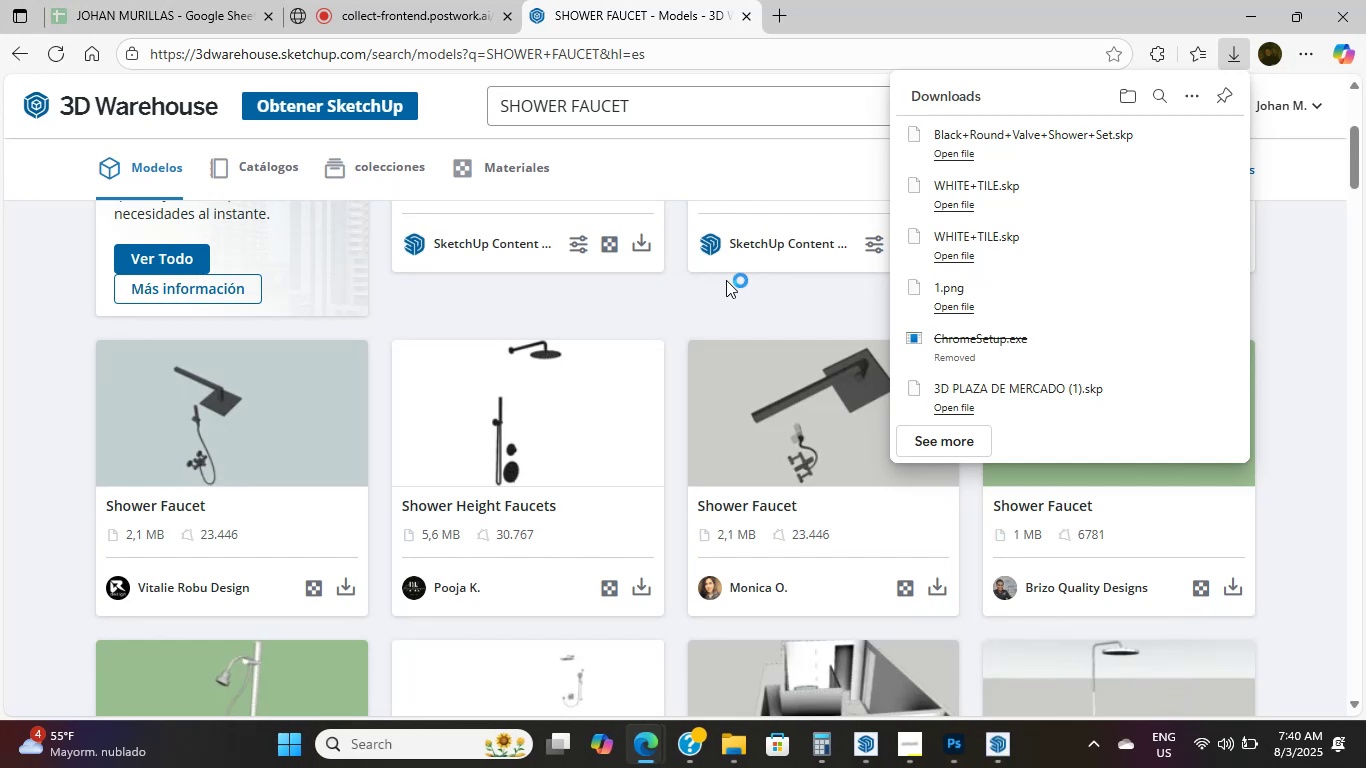 
double_click([1076, 147])
 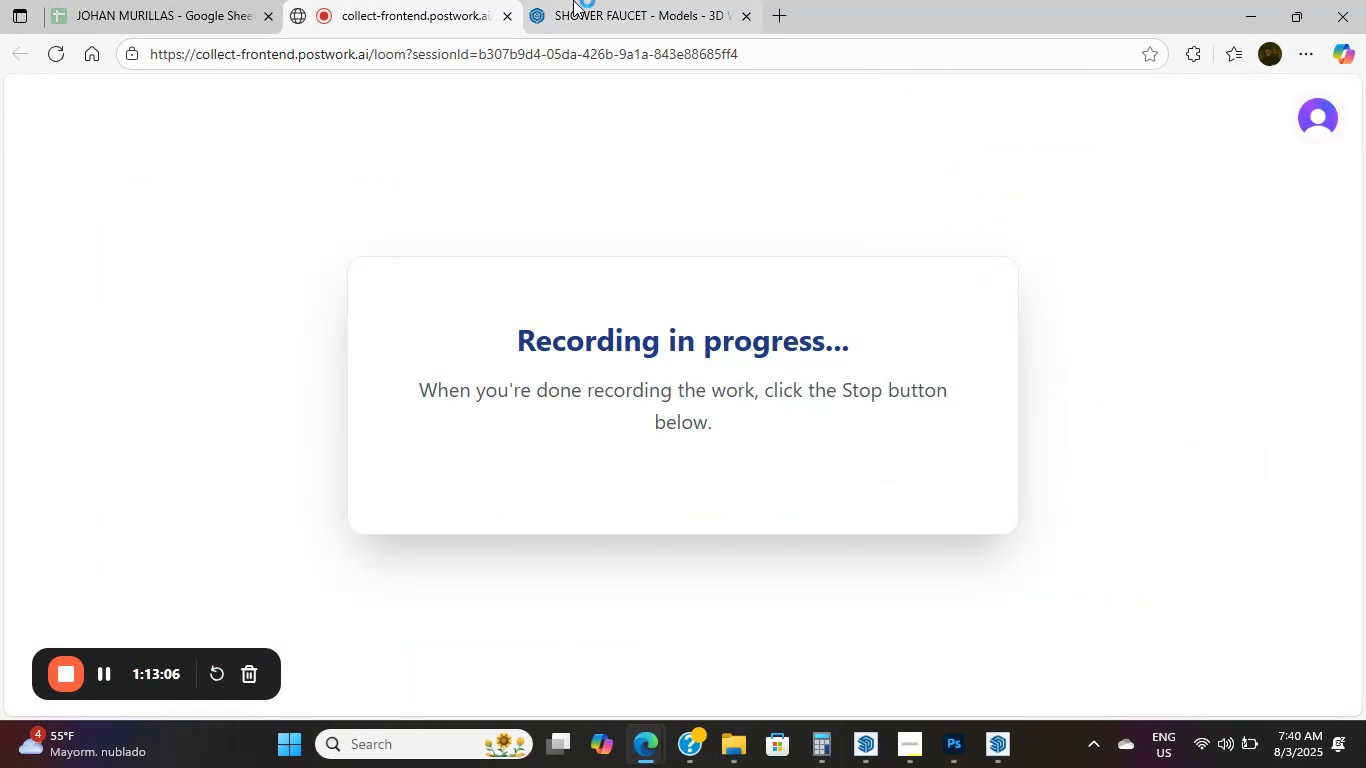 
left_click([604, 0])
 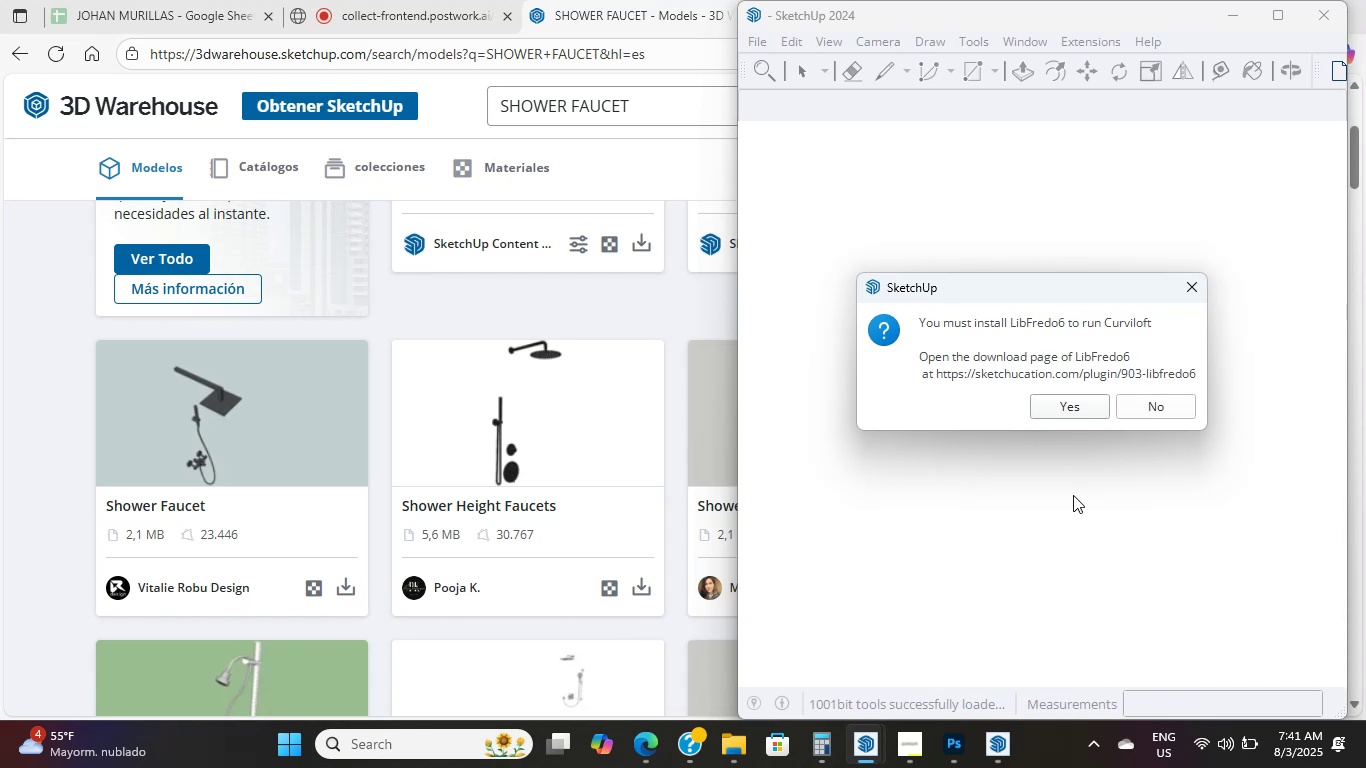 
wait(40.23)
 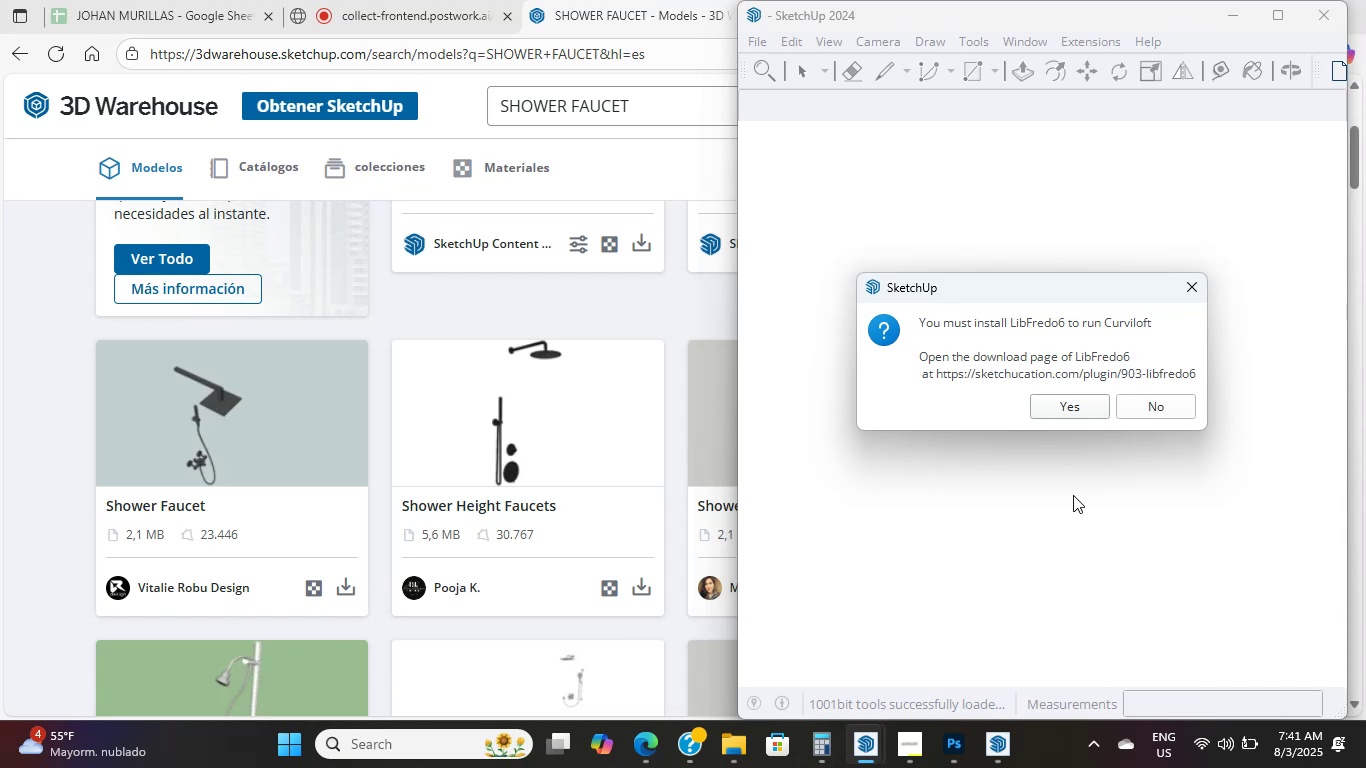 
left_click([1156, 393])
 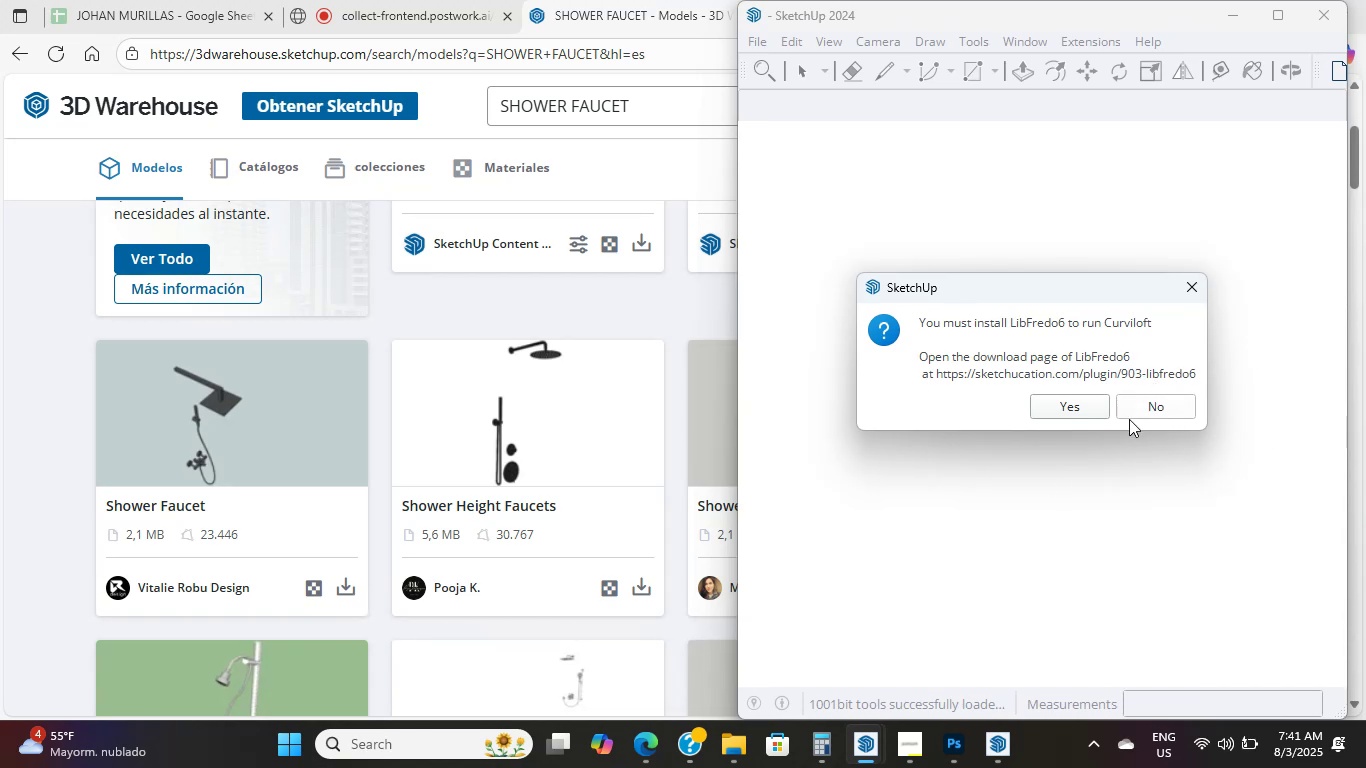 
left_click([1129, 419])
 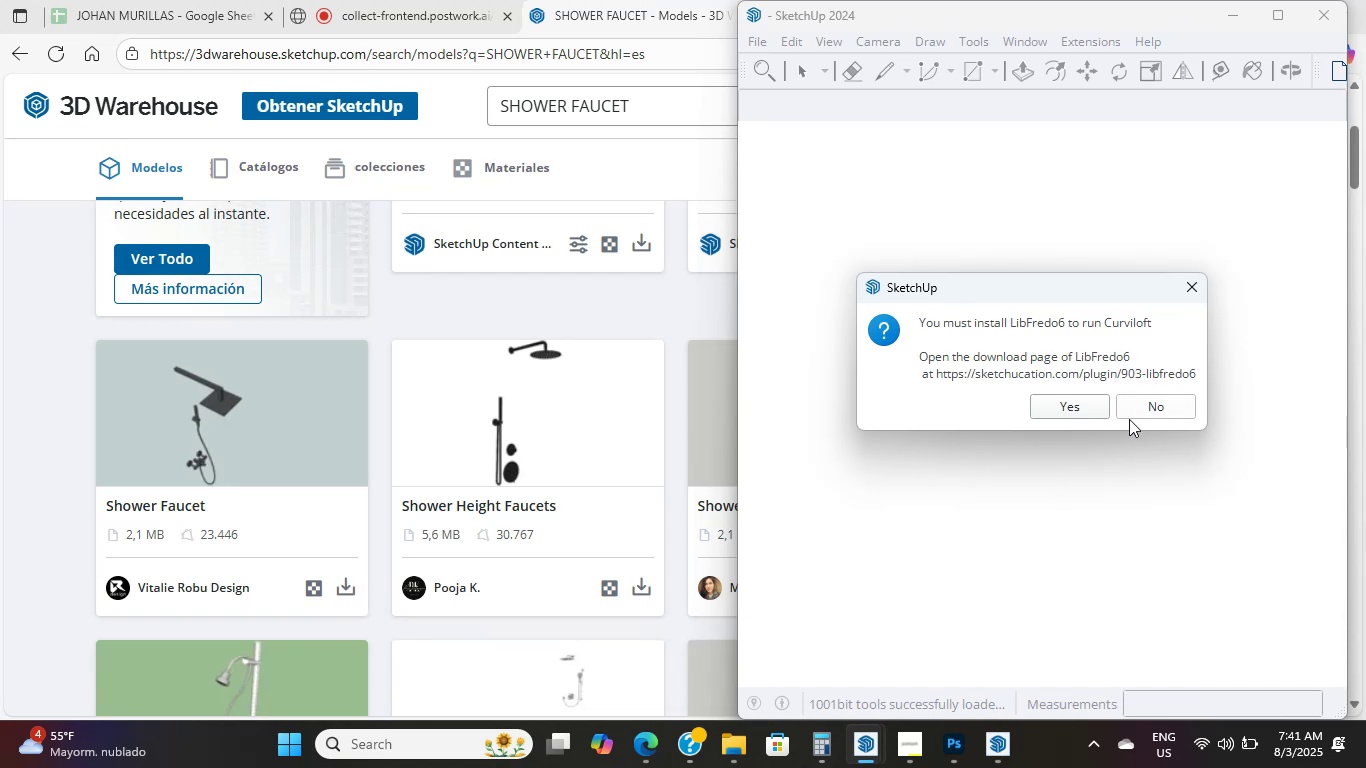 
left_click([1129, 419])
 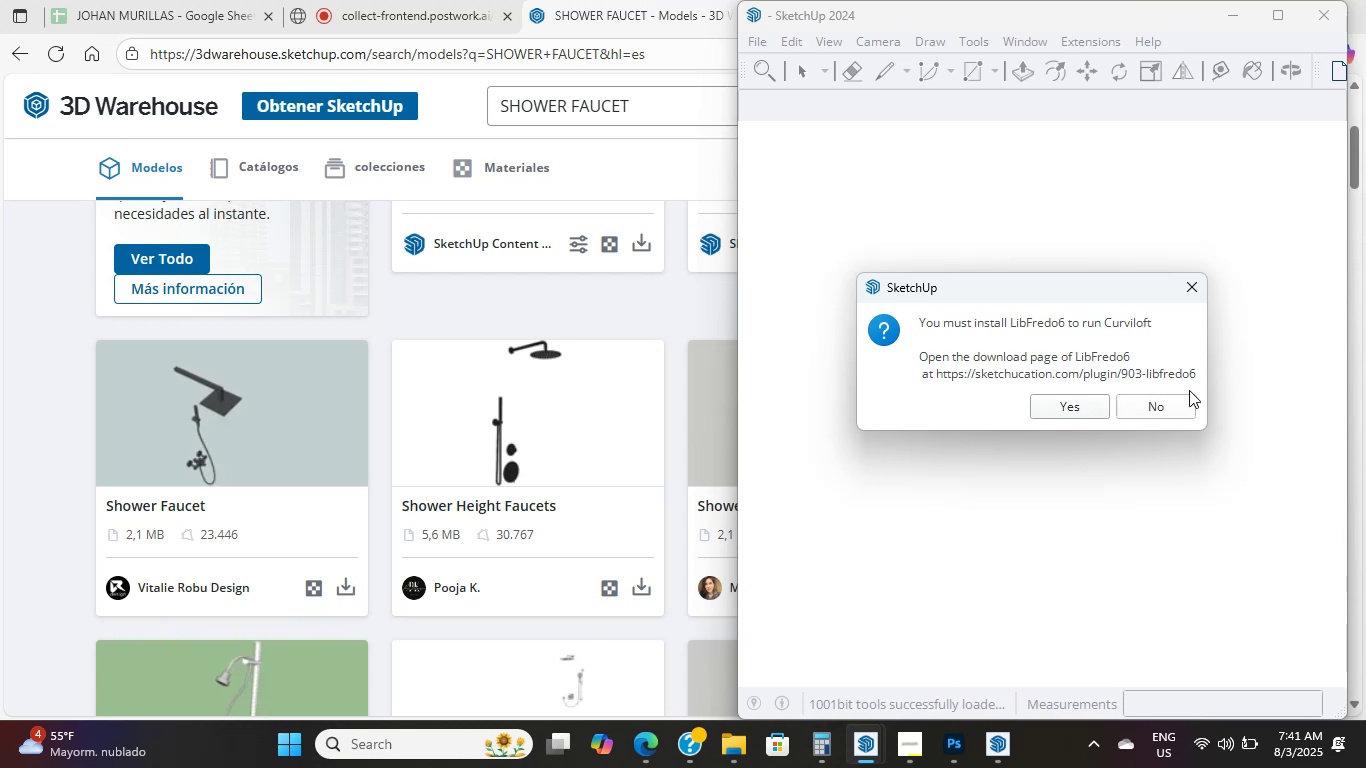 
left_click_drag(start_coordinate=[1179, 406], to_coordinate=[1186, 400])
 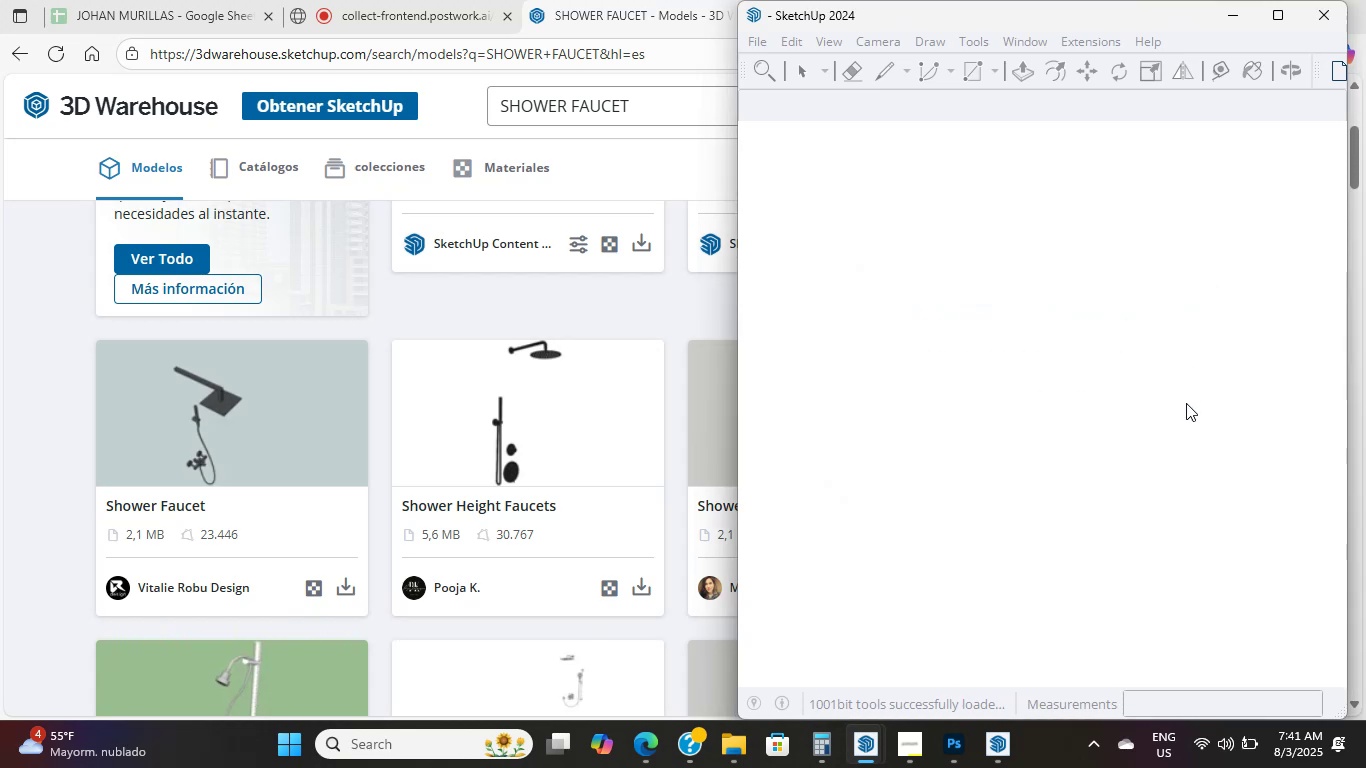 
mouse_move([1333, 0])
 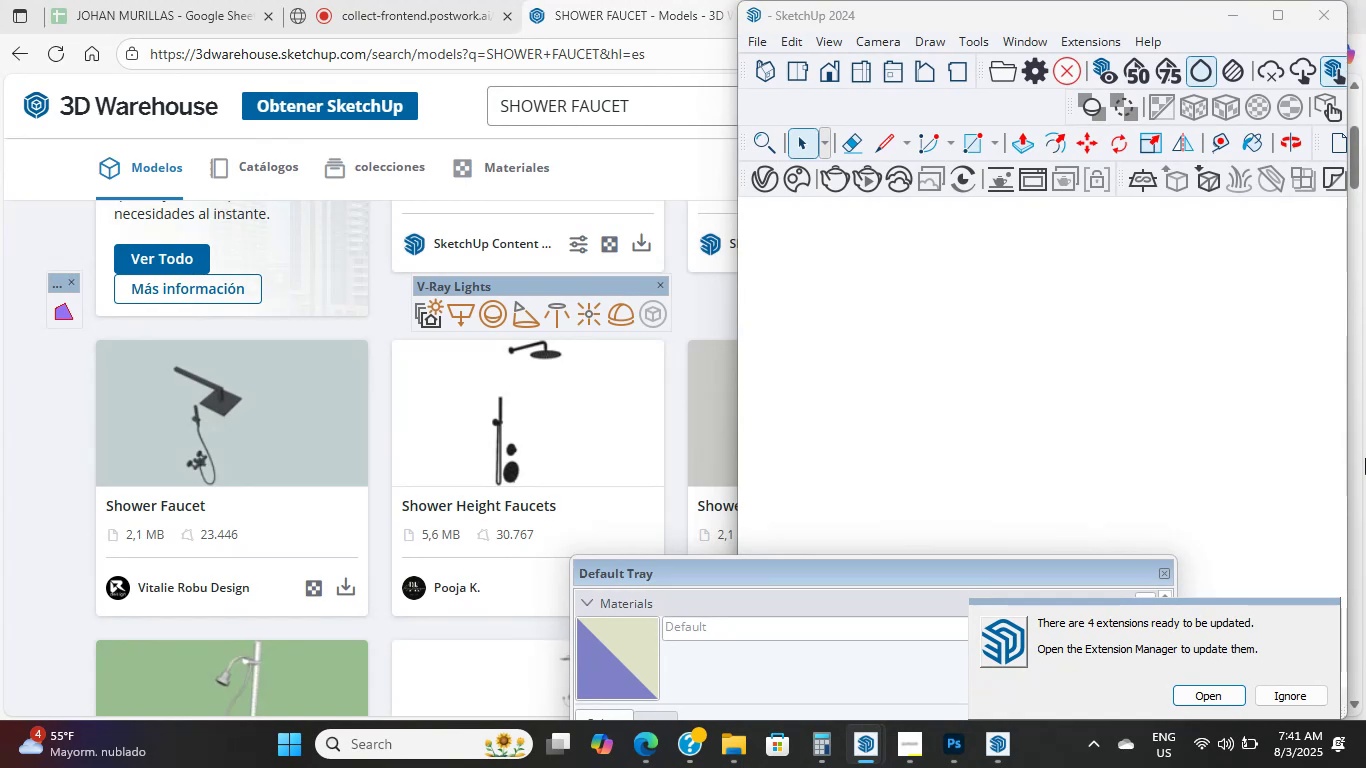 
wait(13.55)
 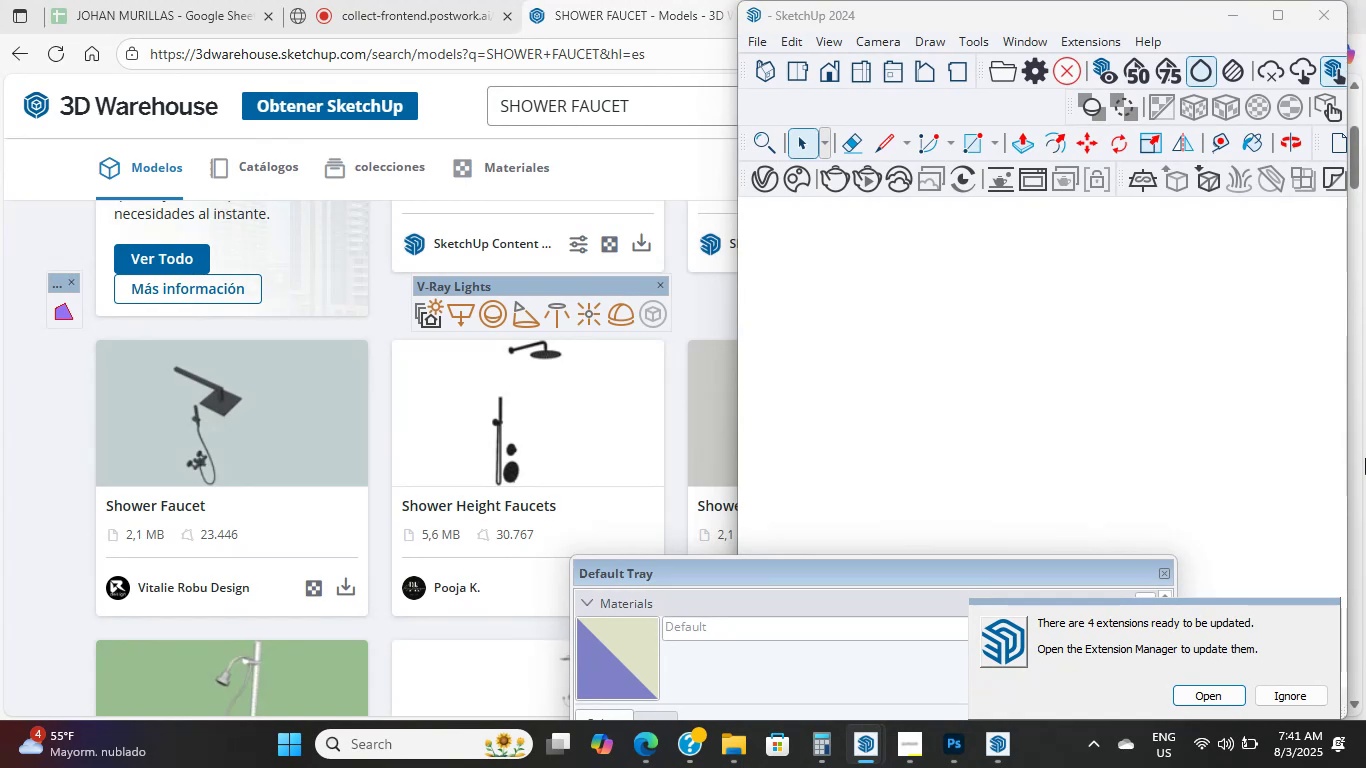 
left_click_drag(start_coordinate=[1134, 19], to_coordinate=[631, 0])
 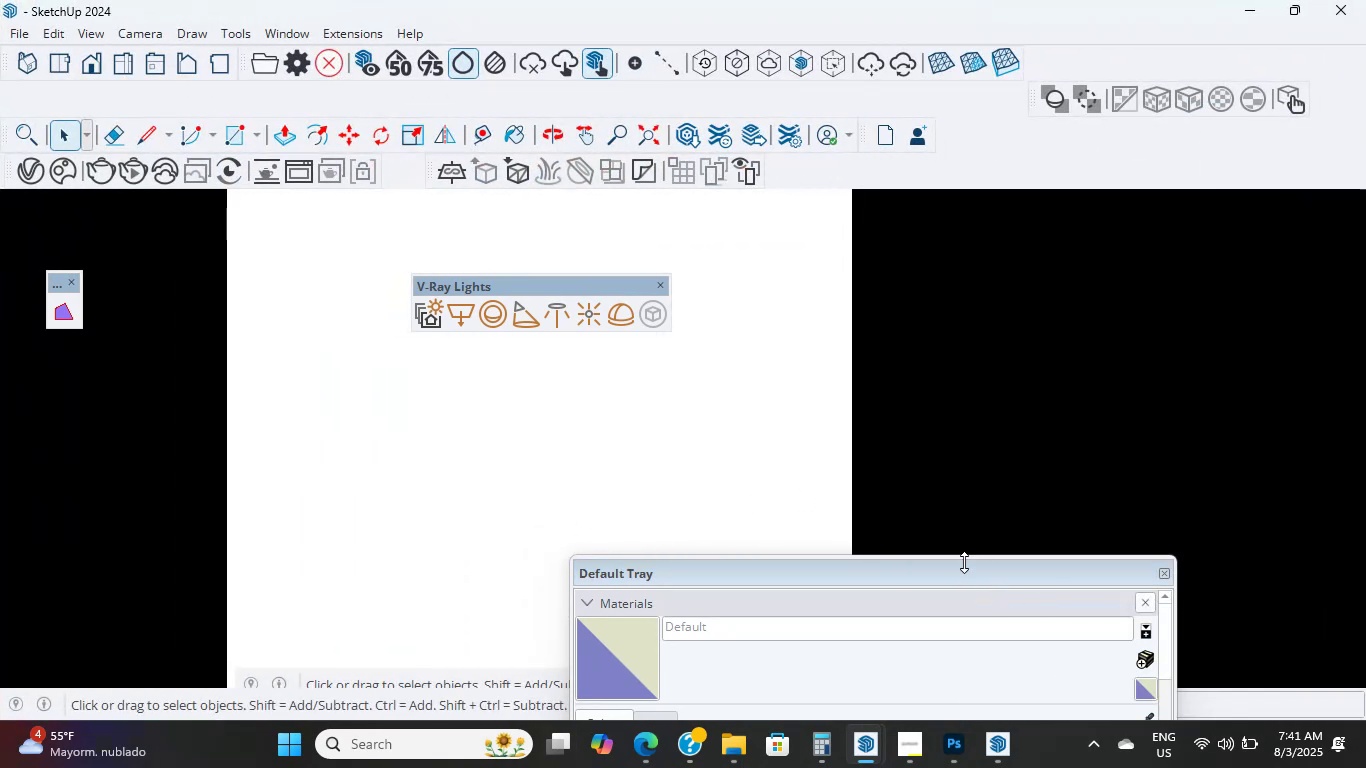 
left_click_drag(start_coordinate=[965, 578], to_coordinate=[1249, 570])
 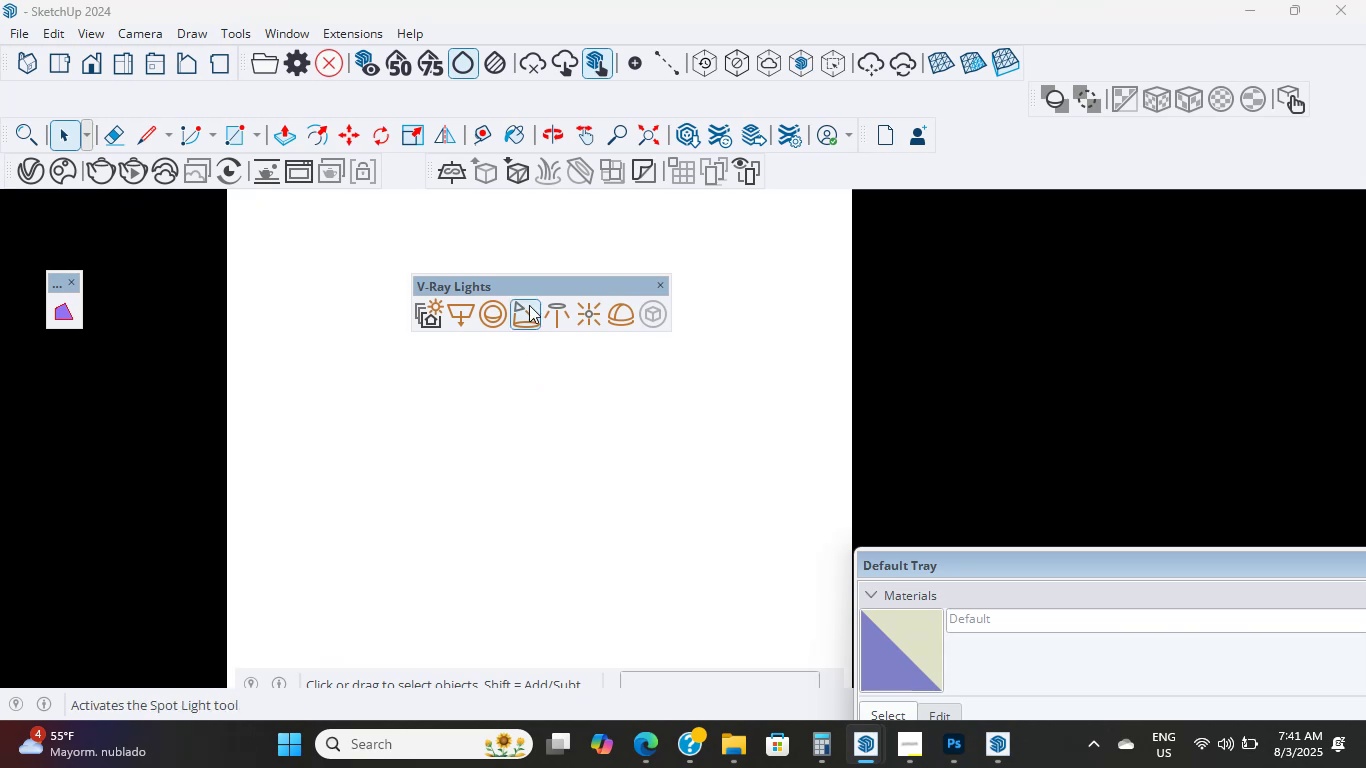 
left_click_drag(start_coordinate=[529, 278], to_coordinate=[569, 579])
 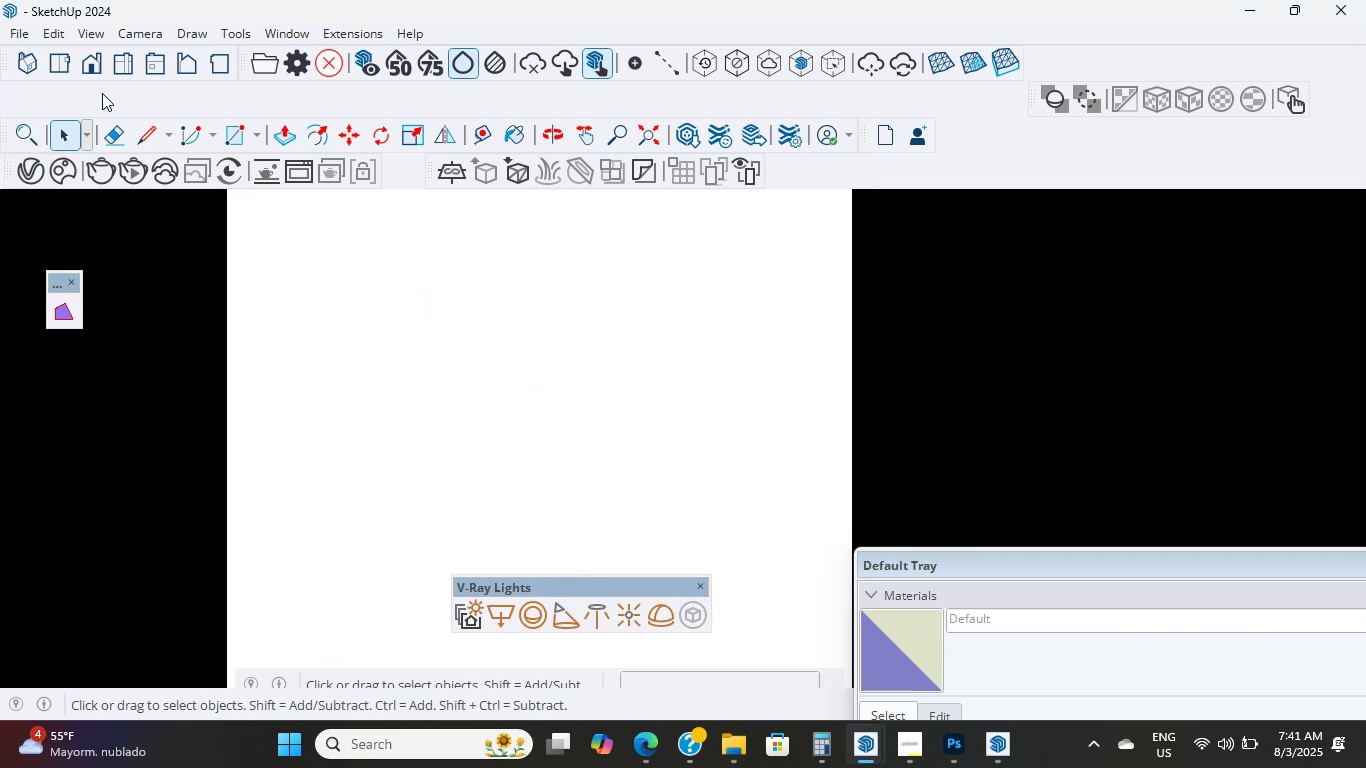 
left_click([106, 64])
 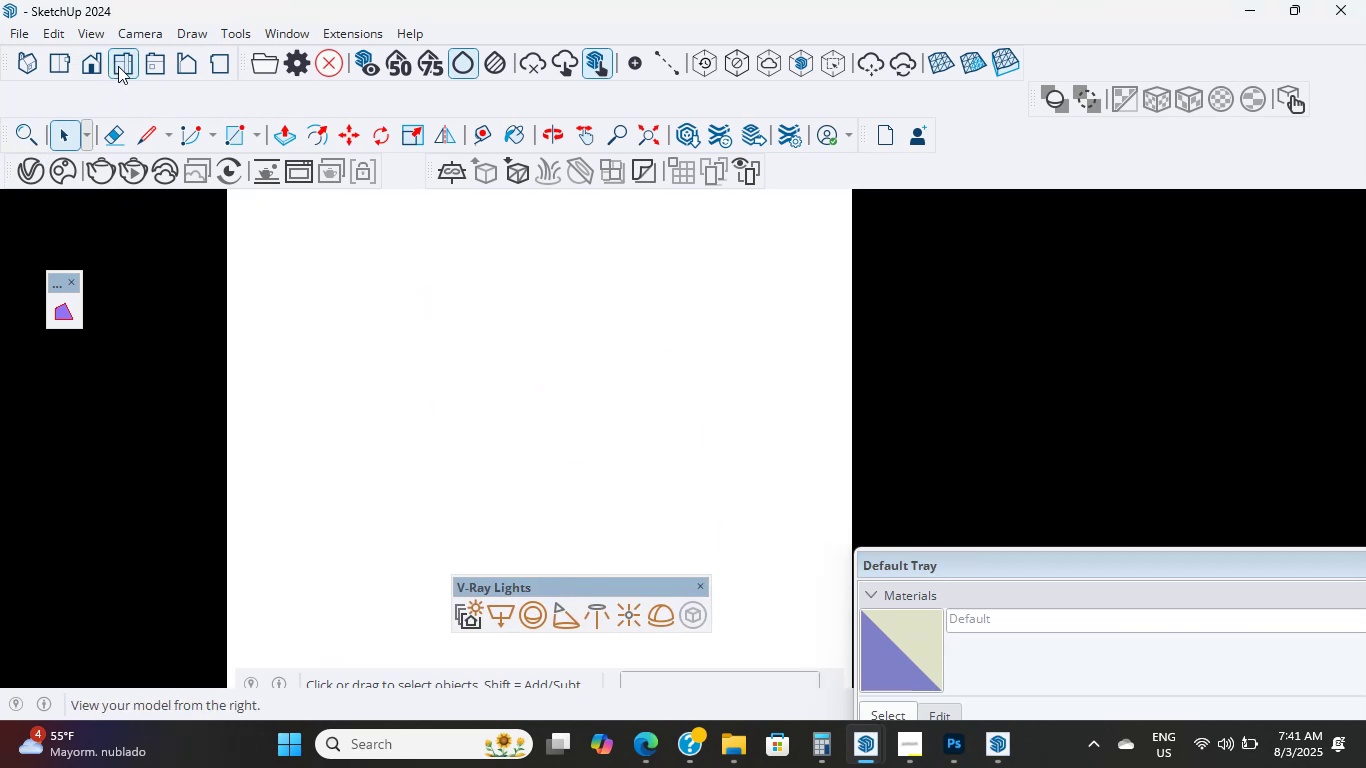 
double_click([118, 66])
 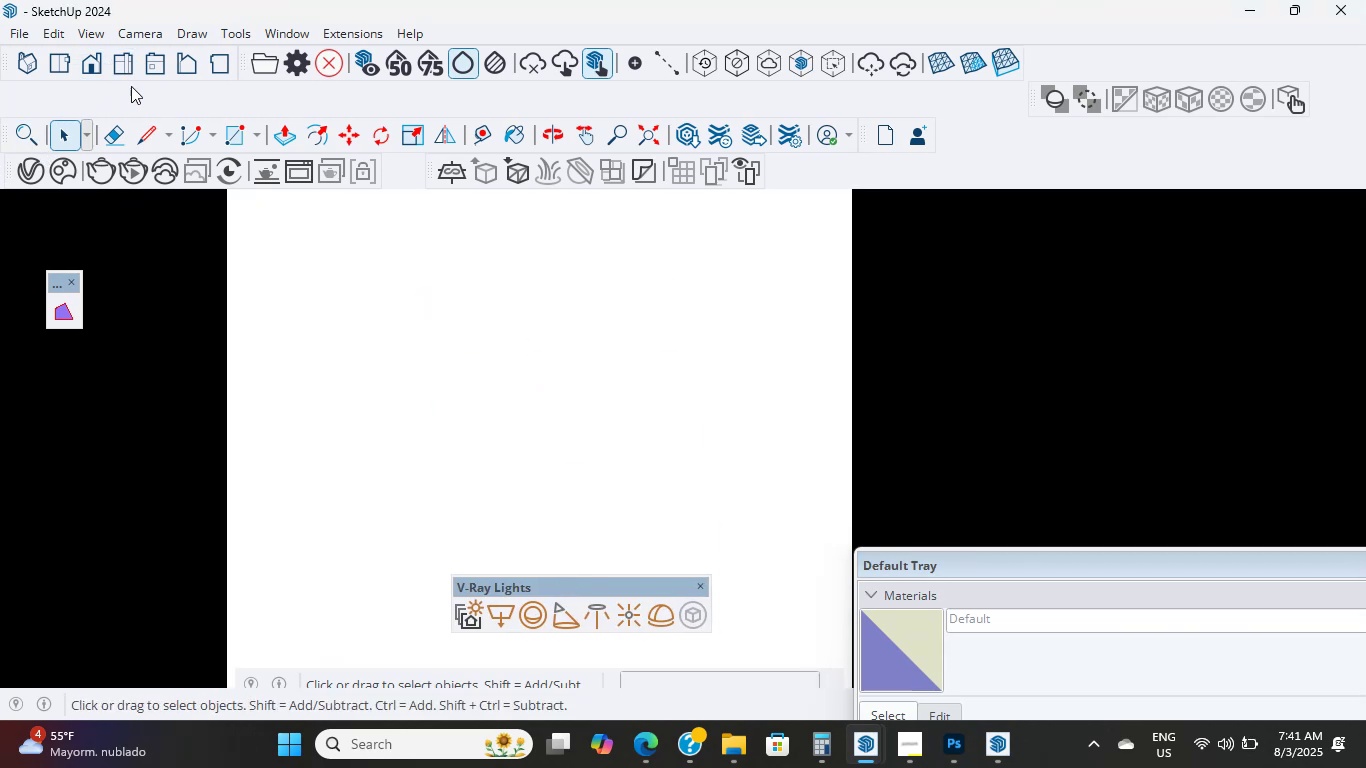 
scroll: coordinate [596, 447], scroll_direction: down, amount: 12.0
 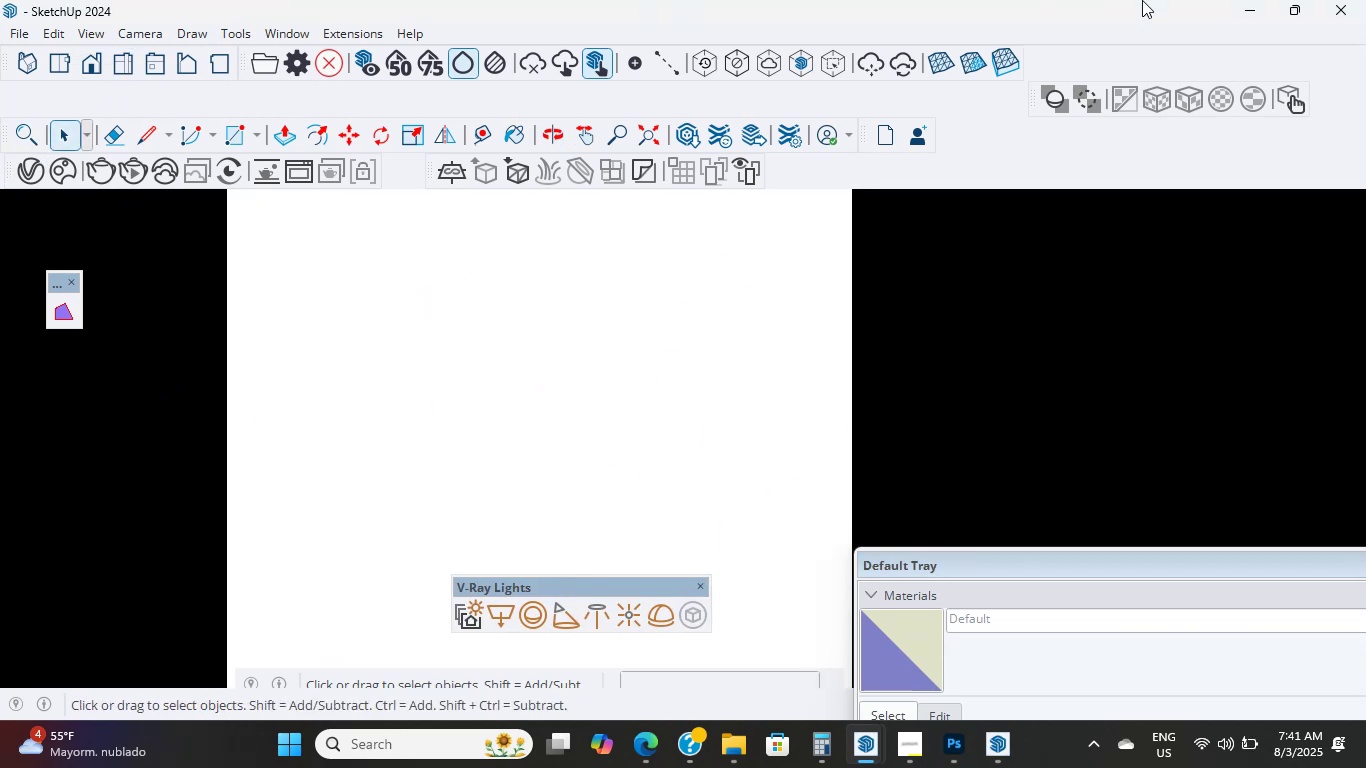 
left_click([1365, 4])
 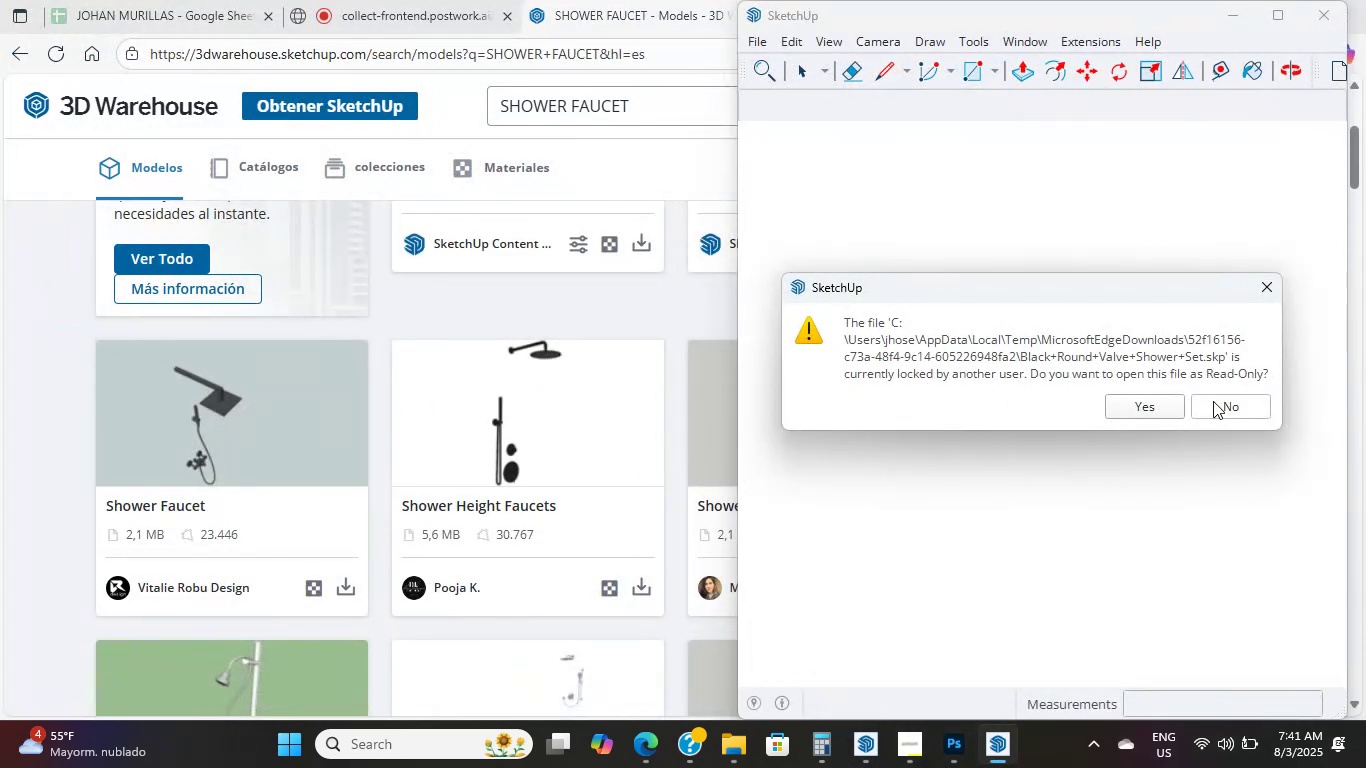 
left_click([1259, 408])
 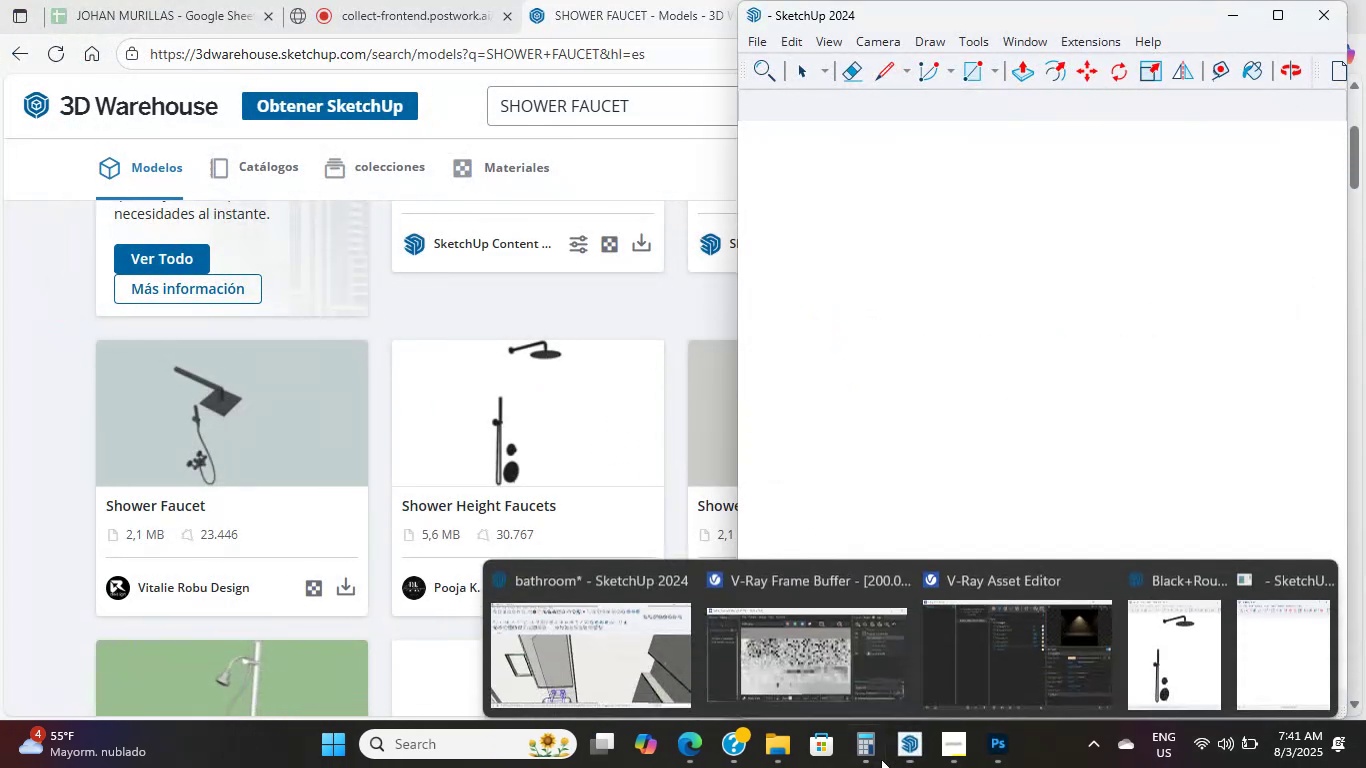 
double_click([735, 664])
 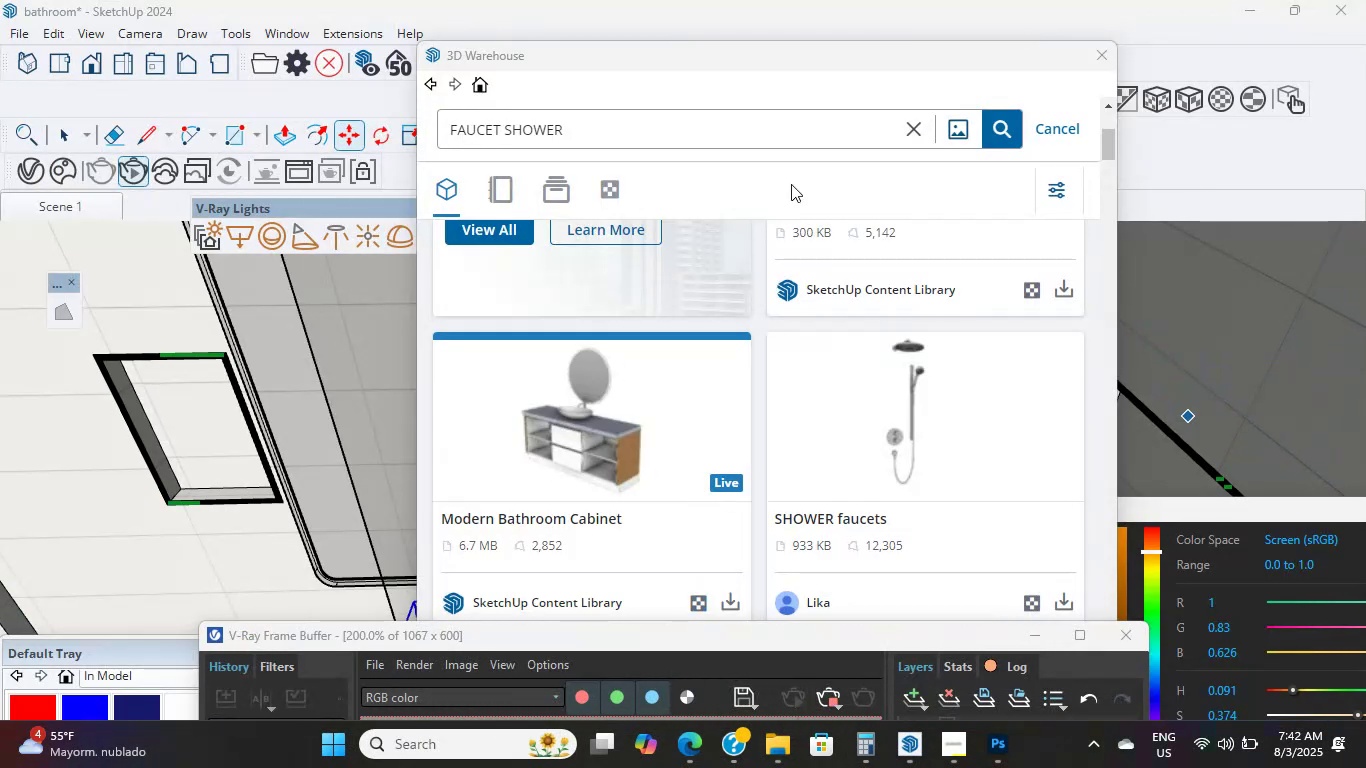 
scroll: coordinate [784, 415], scroll_direction: up, amount: 3.0
 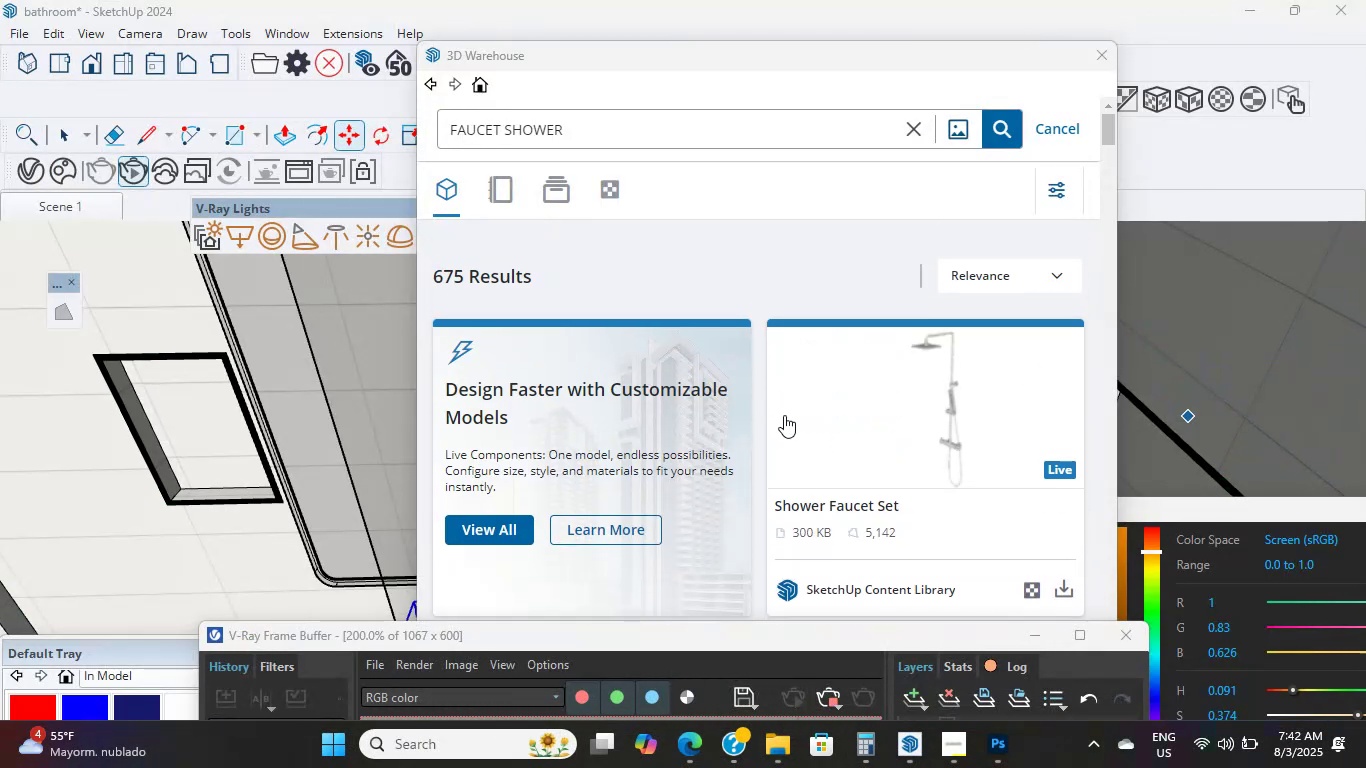 
scroll: coordinate [784, 415], scroll_direction: down, amount: 7.0
 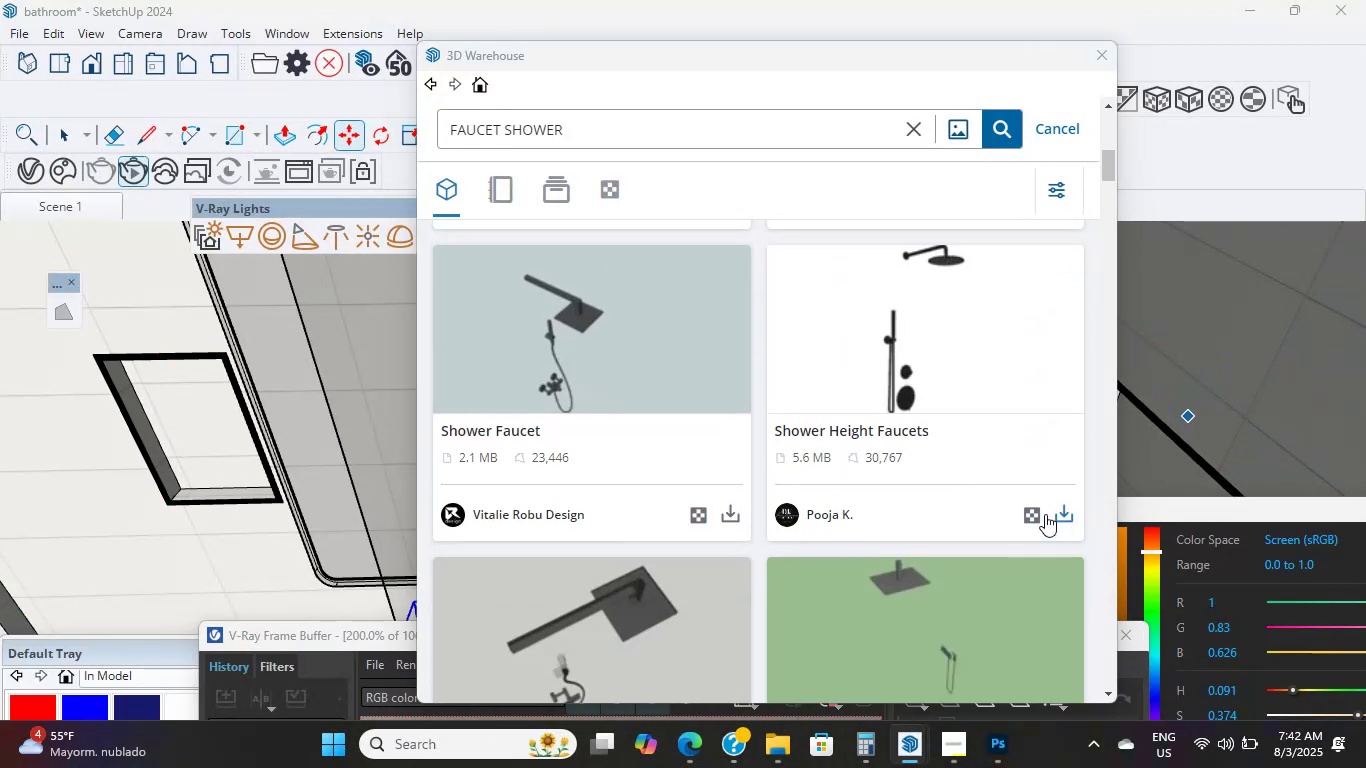 
left_click([687, 387])
 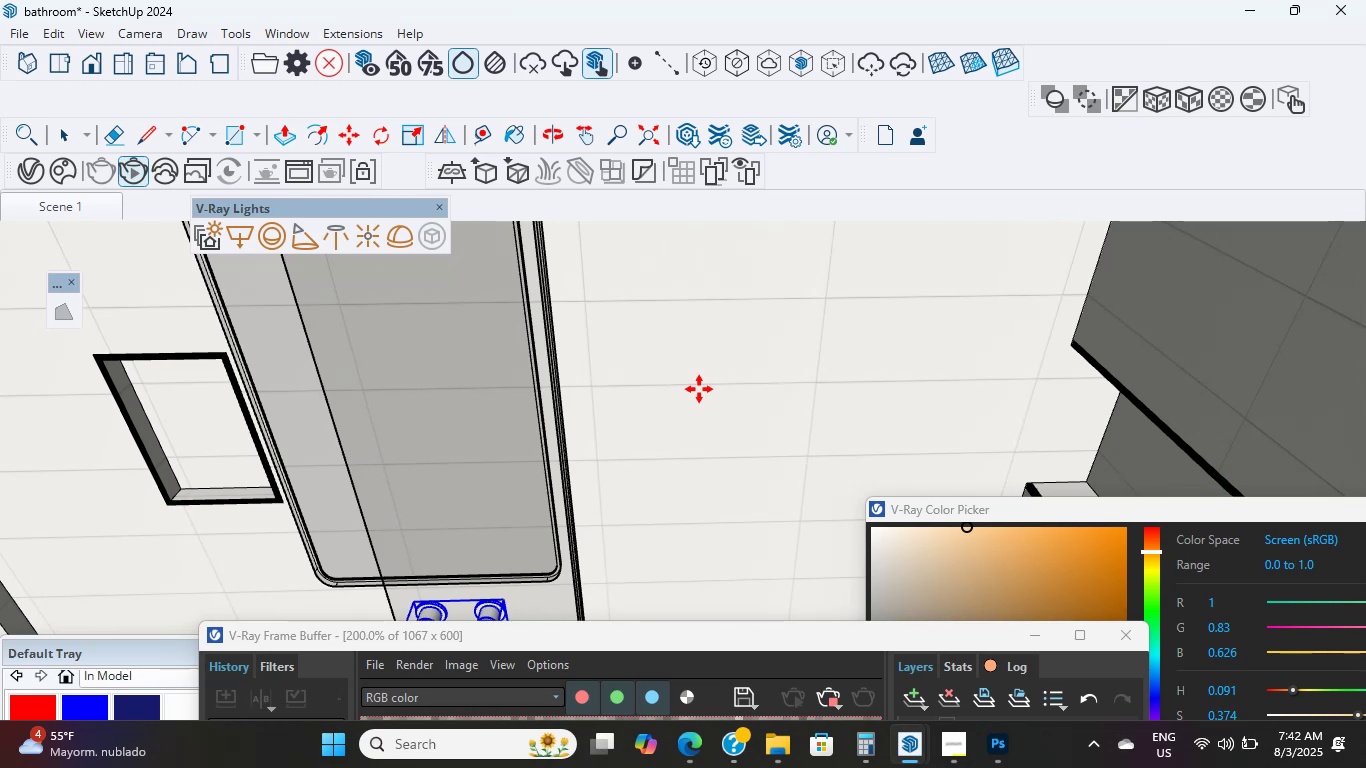 
wait(20.47)
 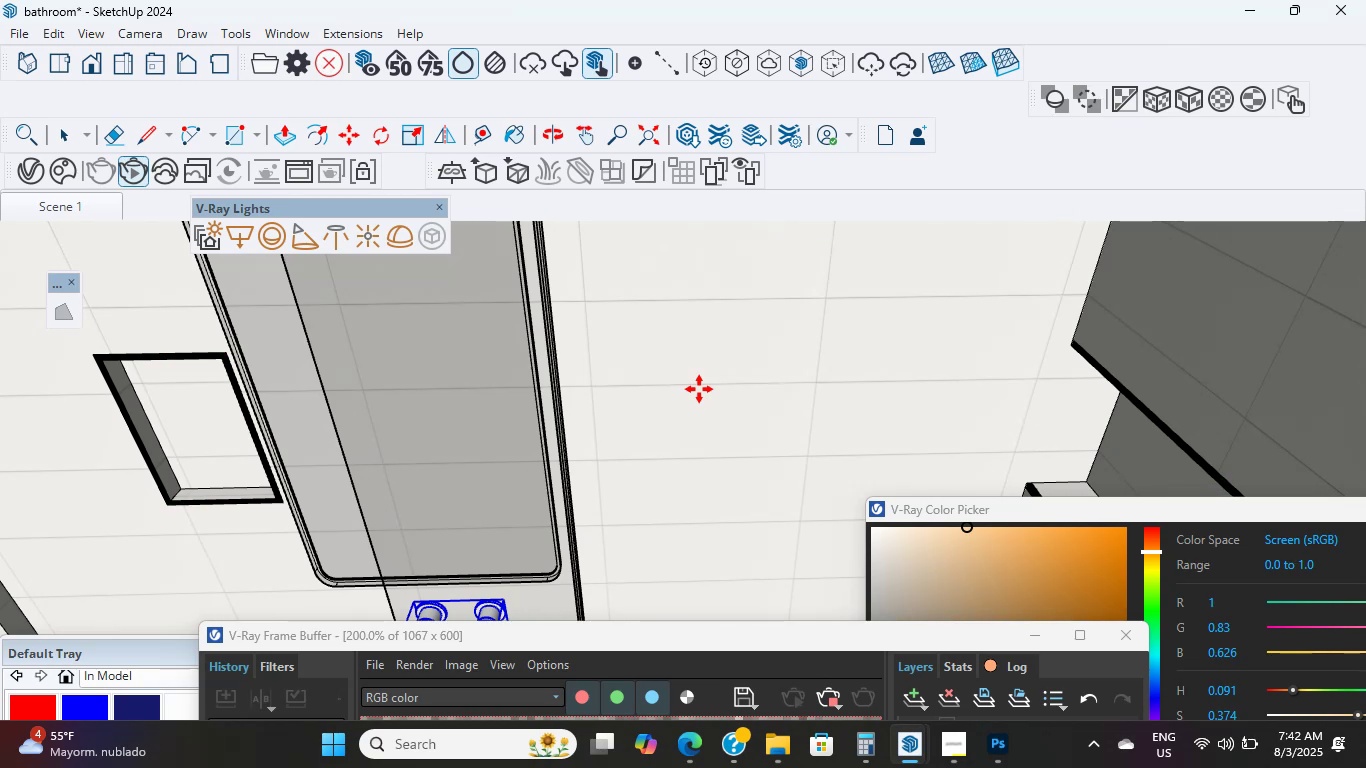 
scroll: coordinate [666, 451], scroll_direction: down, amount: 28.0
 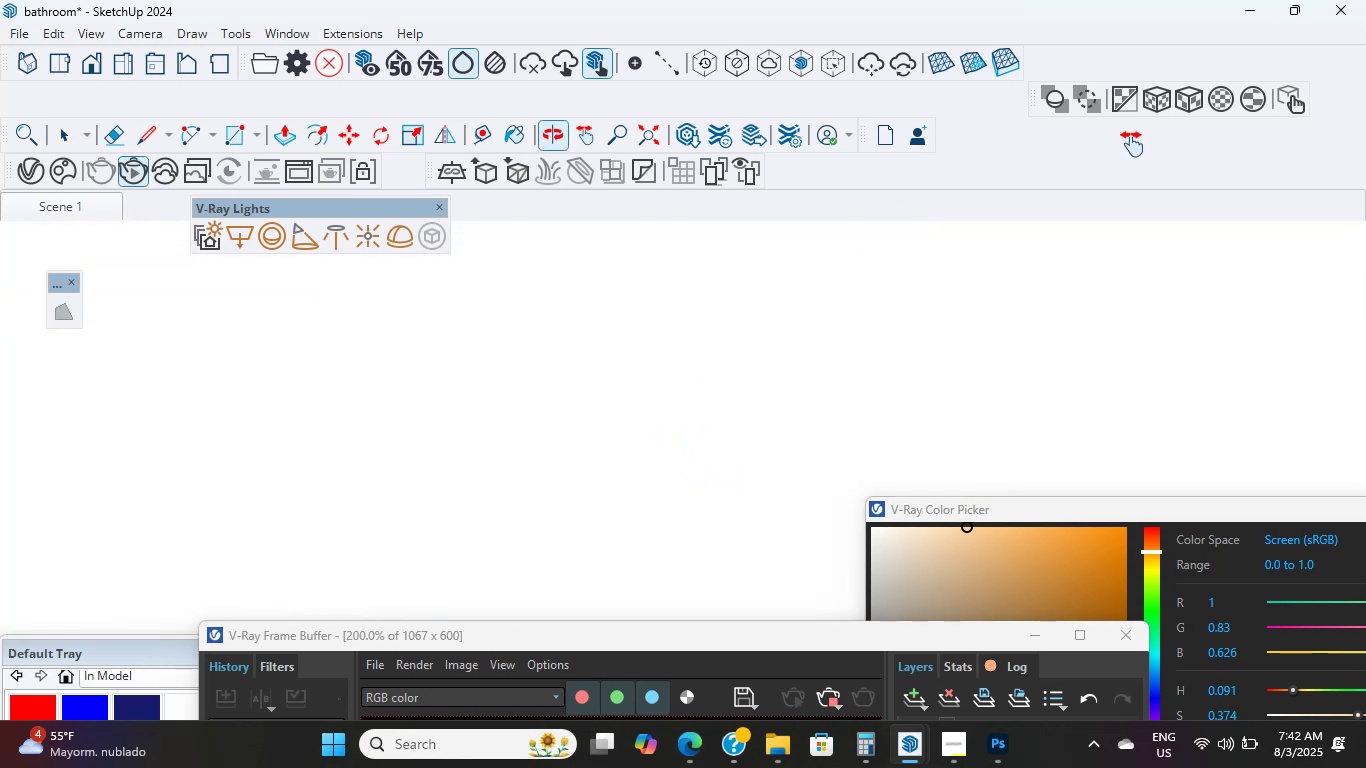 
hold_key(key=ShiftLeft, duration=0.72)
 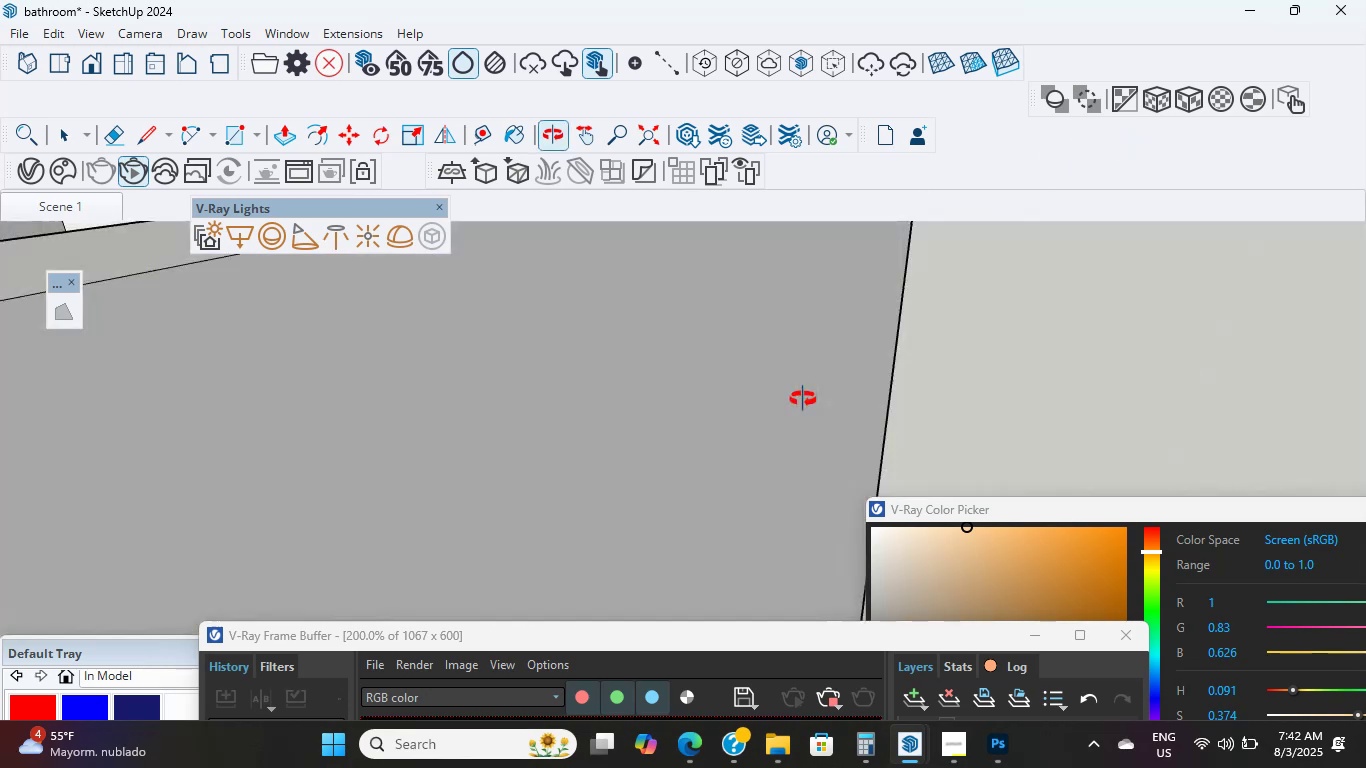 
hold_key(key=ShiftLeft, duration=2.67)
 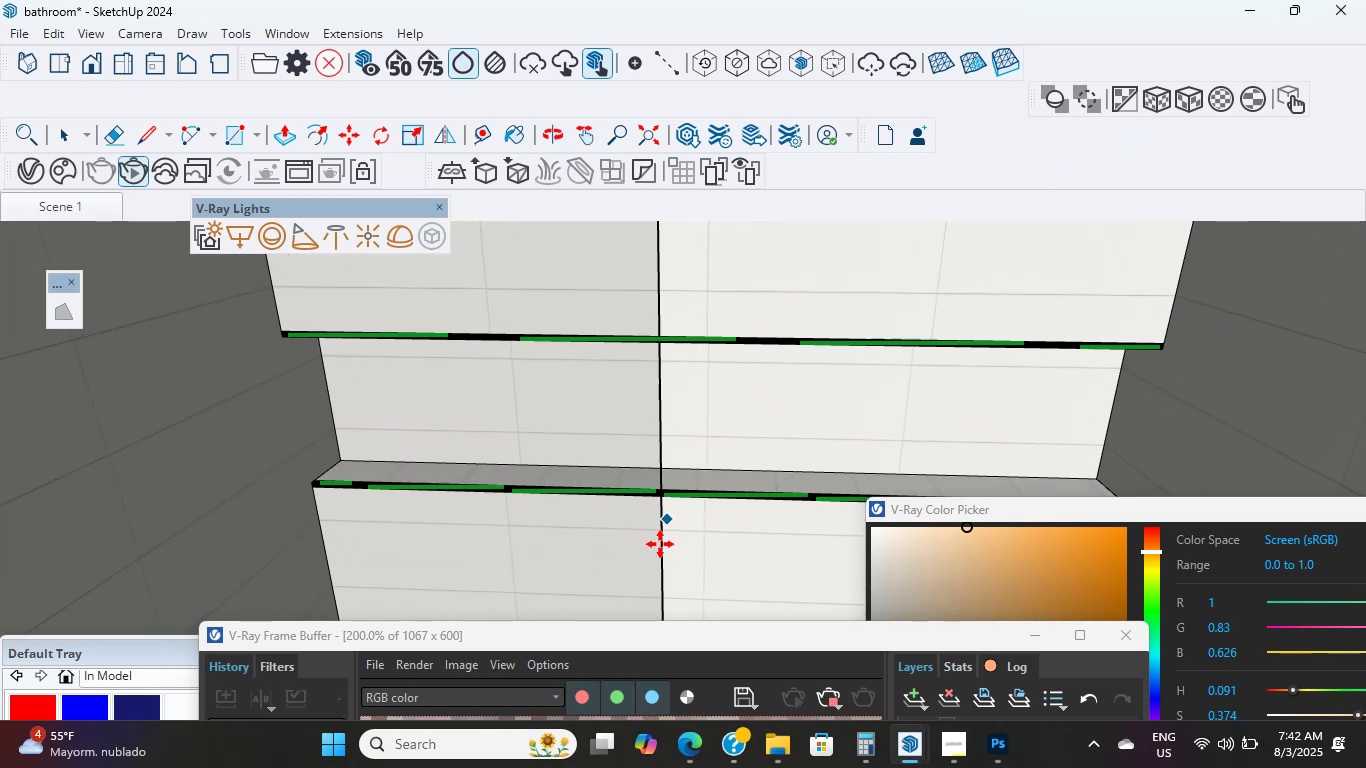 
scroll: coordinate [1041, 381], scroll_direction: down, amount: 31.0
 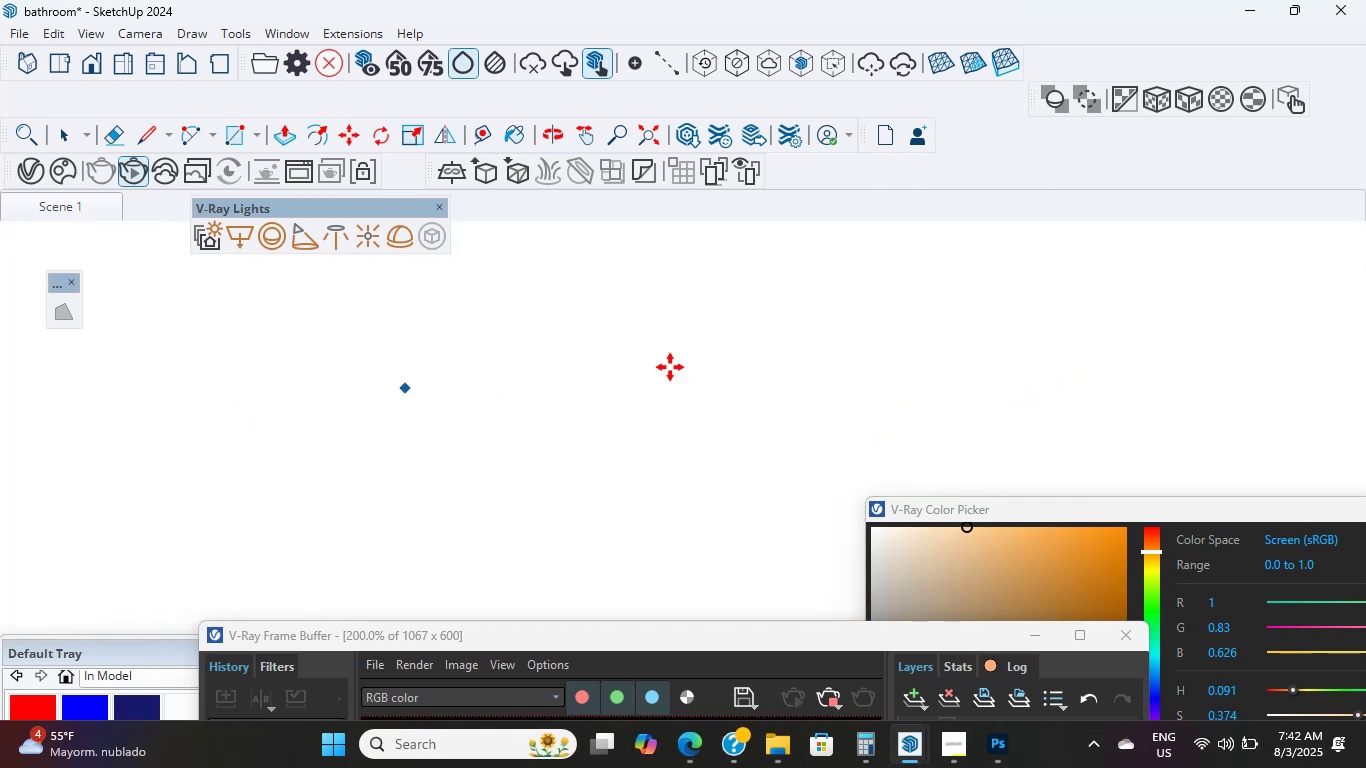 
hold_key(key=ShiftLeft, duration=0.94)
 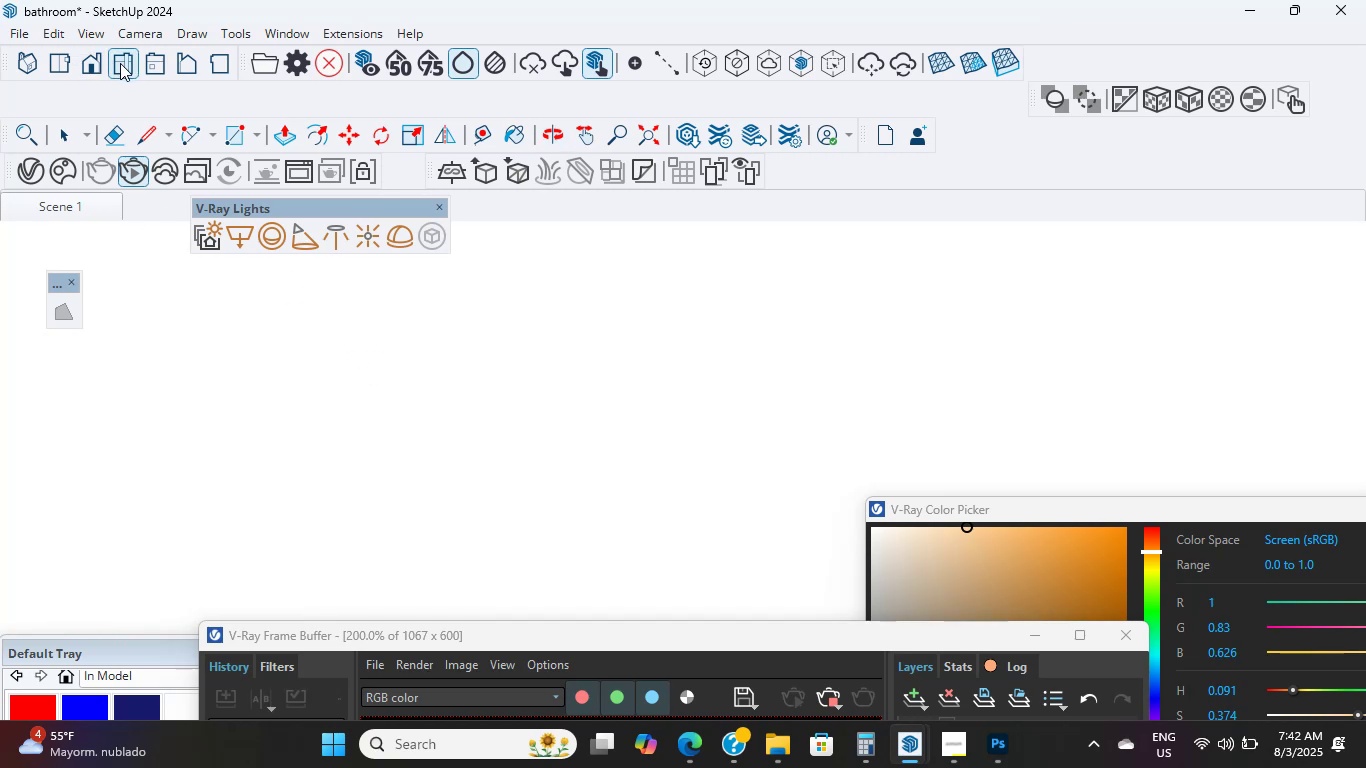 
left_click([99, 56])
 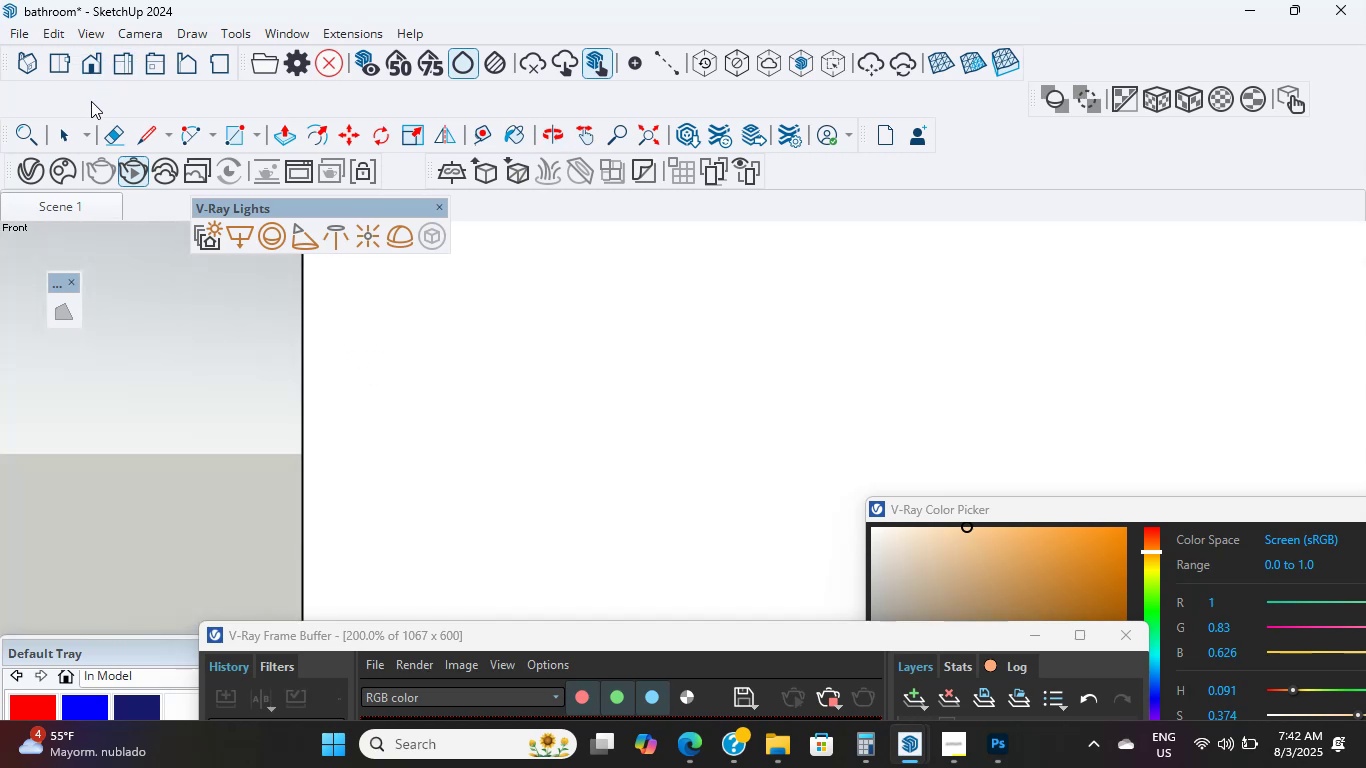 
scroll: coordinate [297, 373], scroll_direction: down, amount: 8.0
 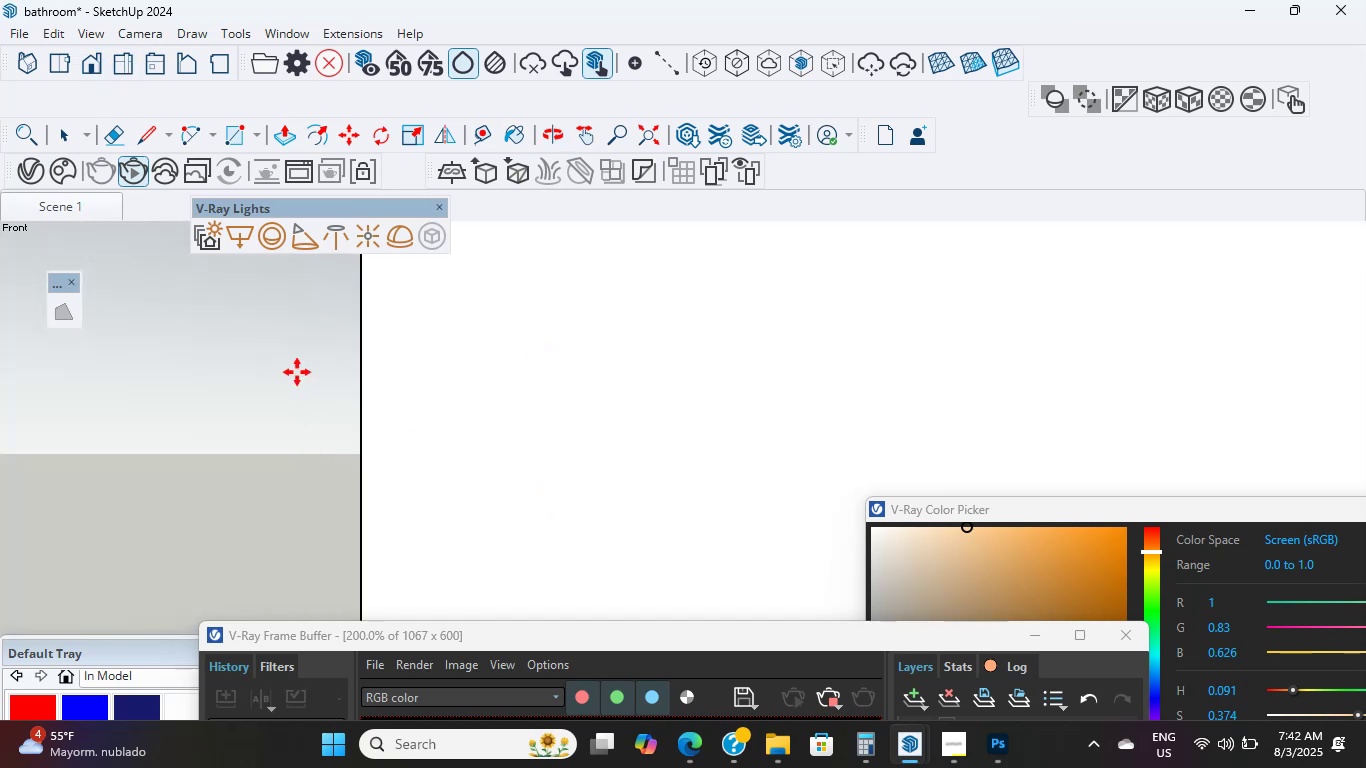 
hold_key(key=ShiftLeft, duration=0.43)
 